 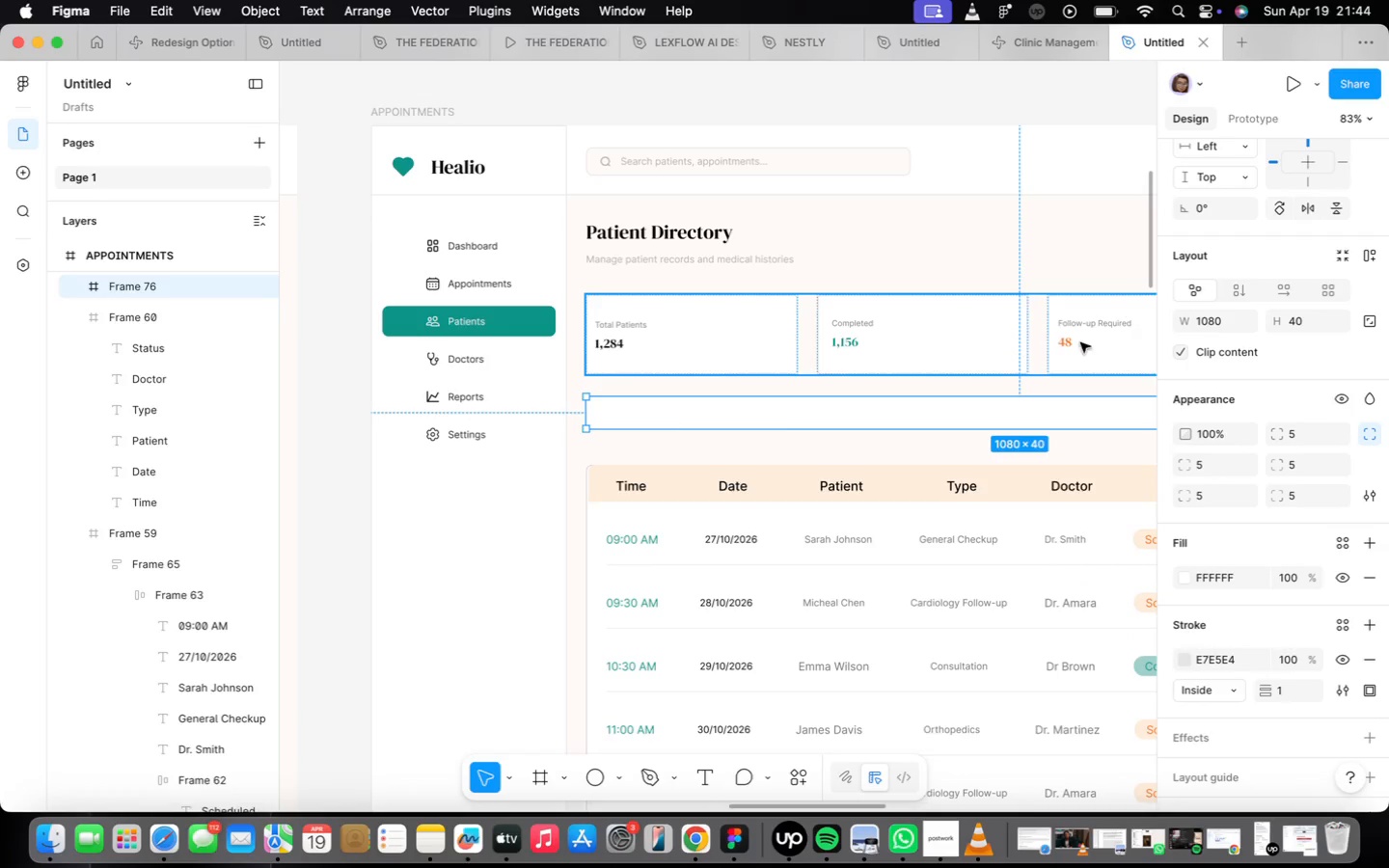 
left_click([776, 264])
 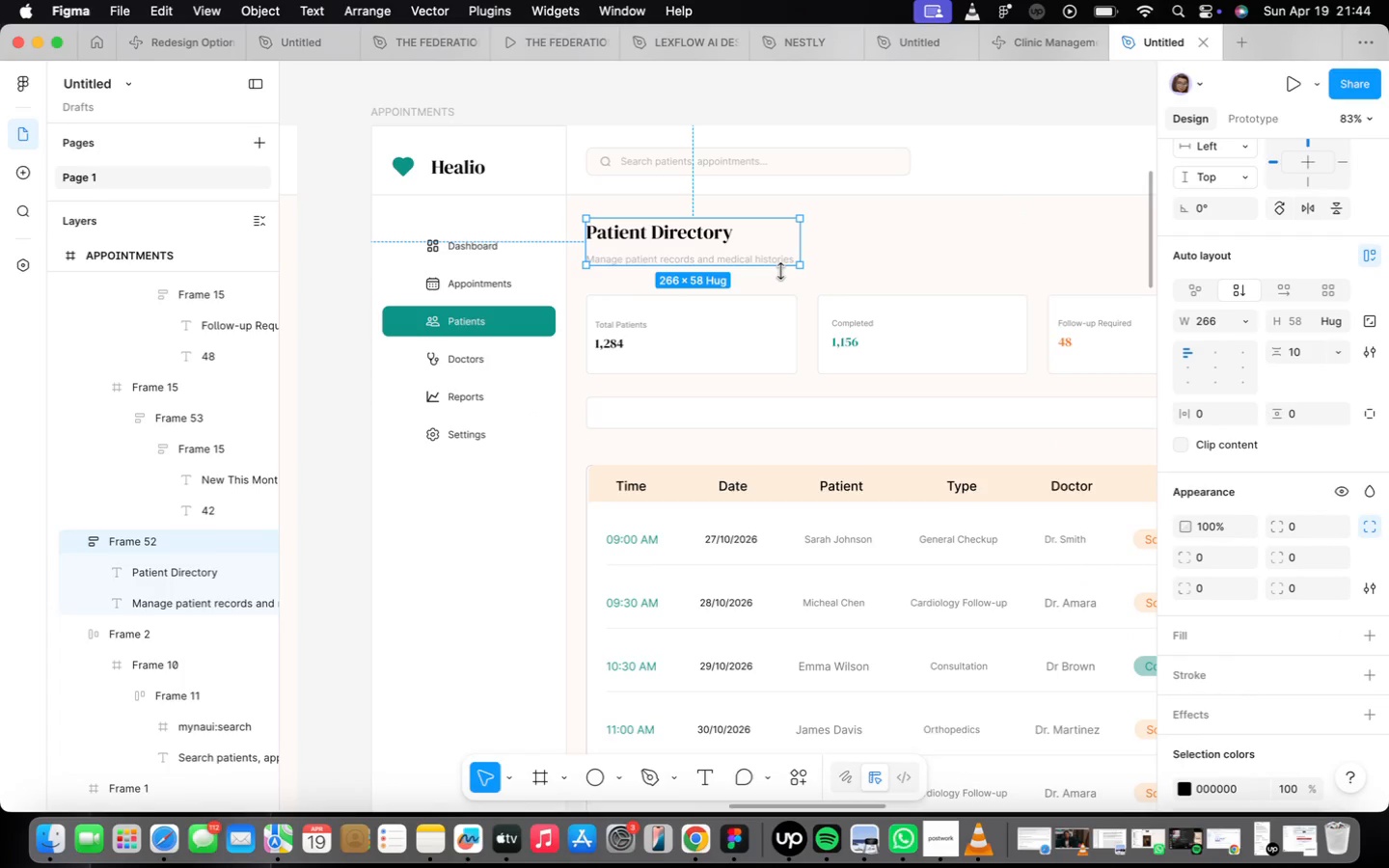 
wait(10.97)
 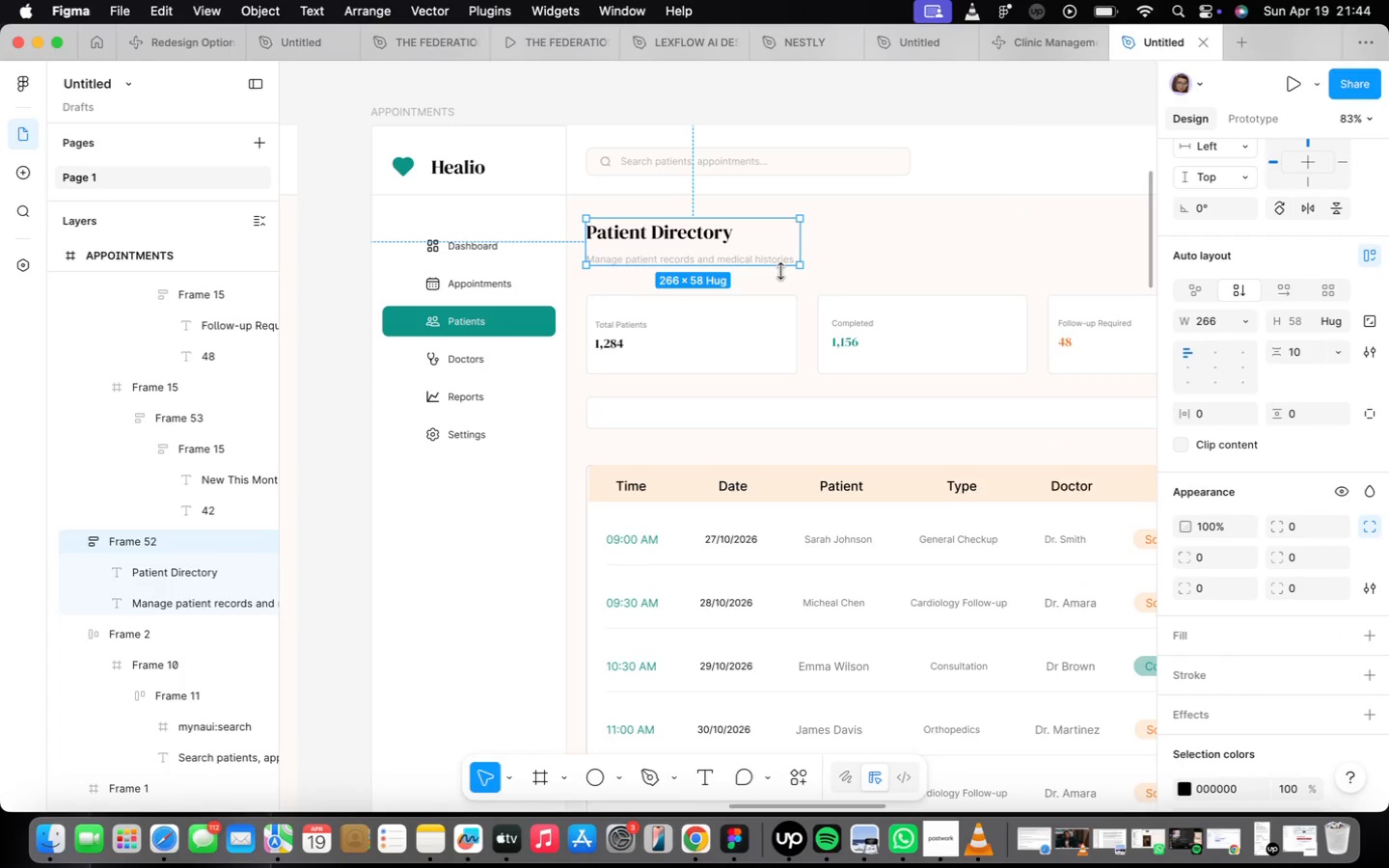 
left_click([838, 401])
 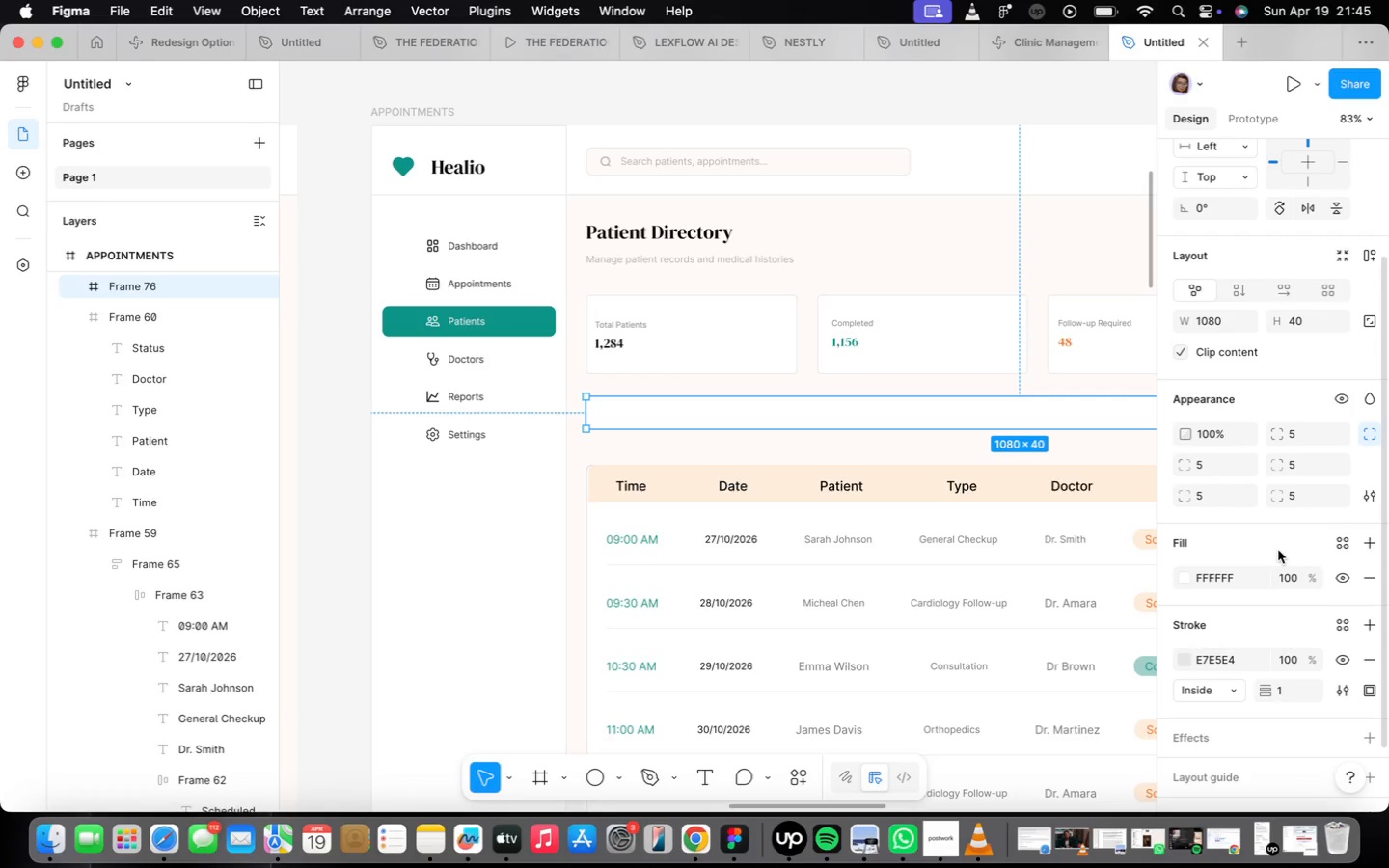 
wait(62.2)
 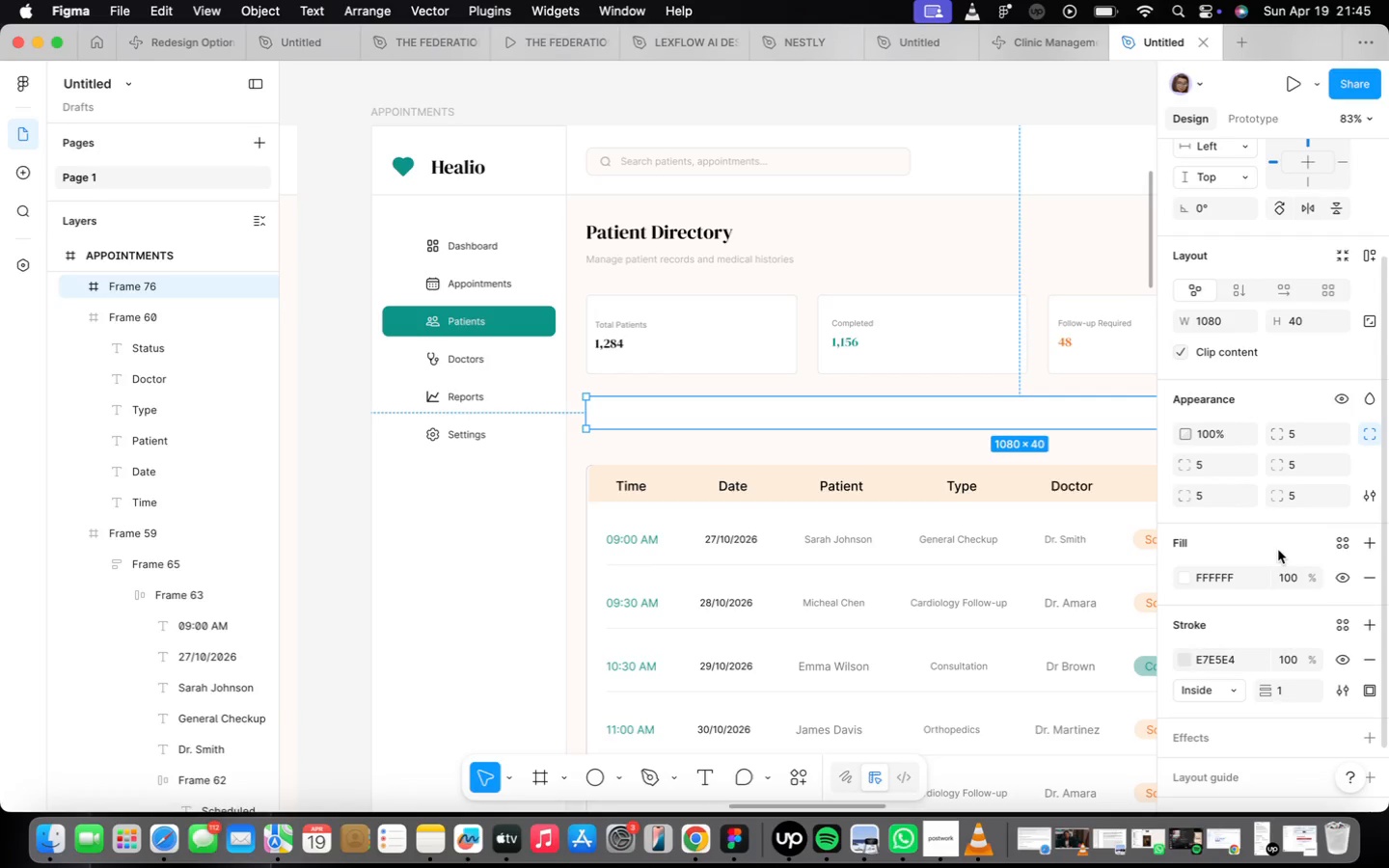 
key(Meta+CommandLeft)
 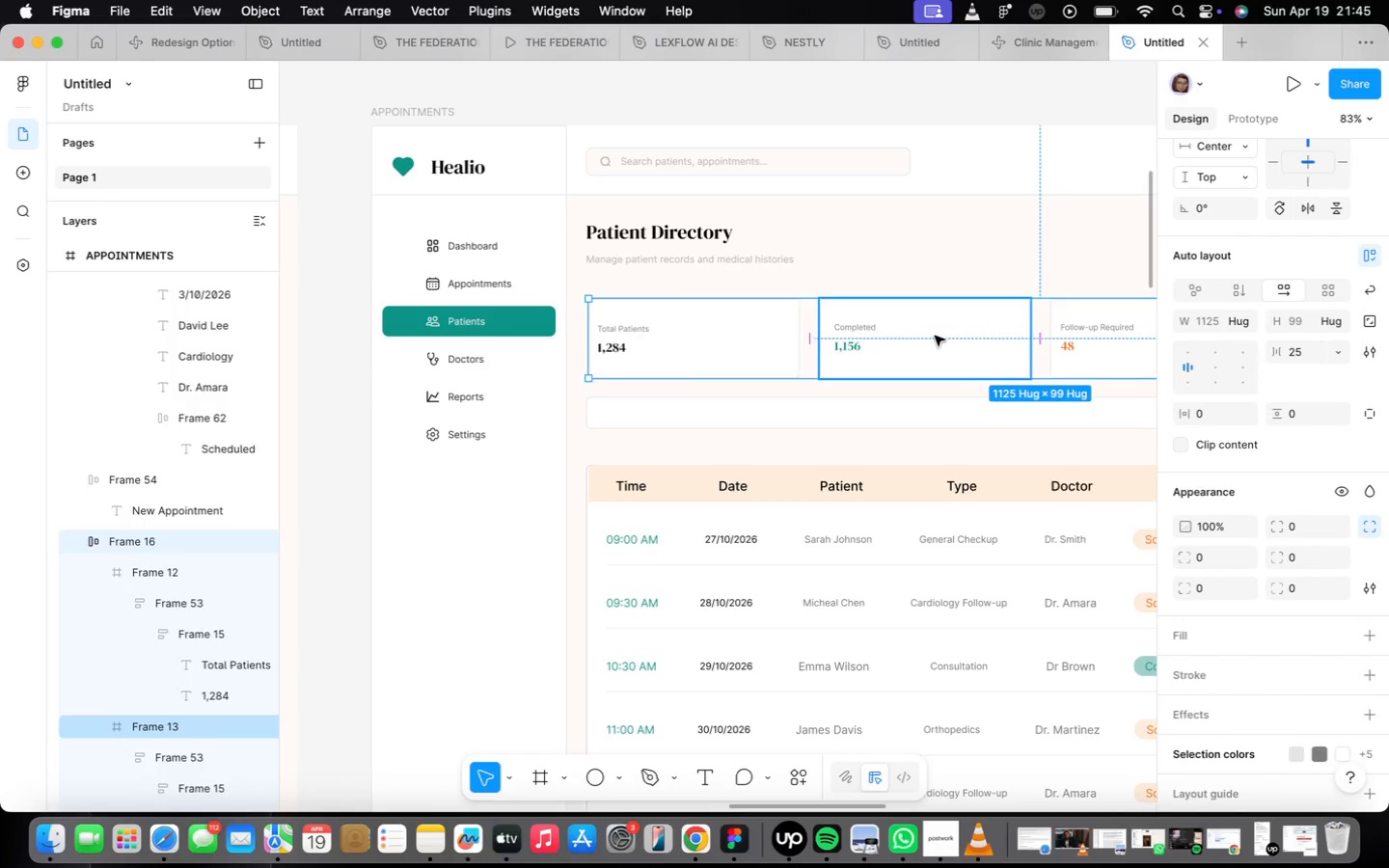 
key(Meta+Z)
 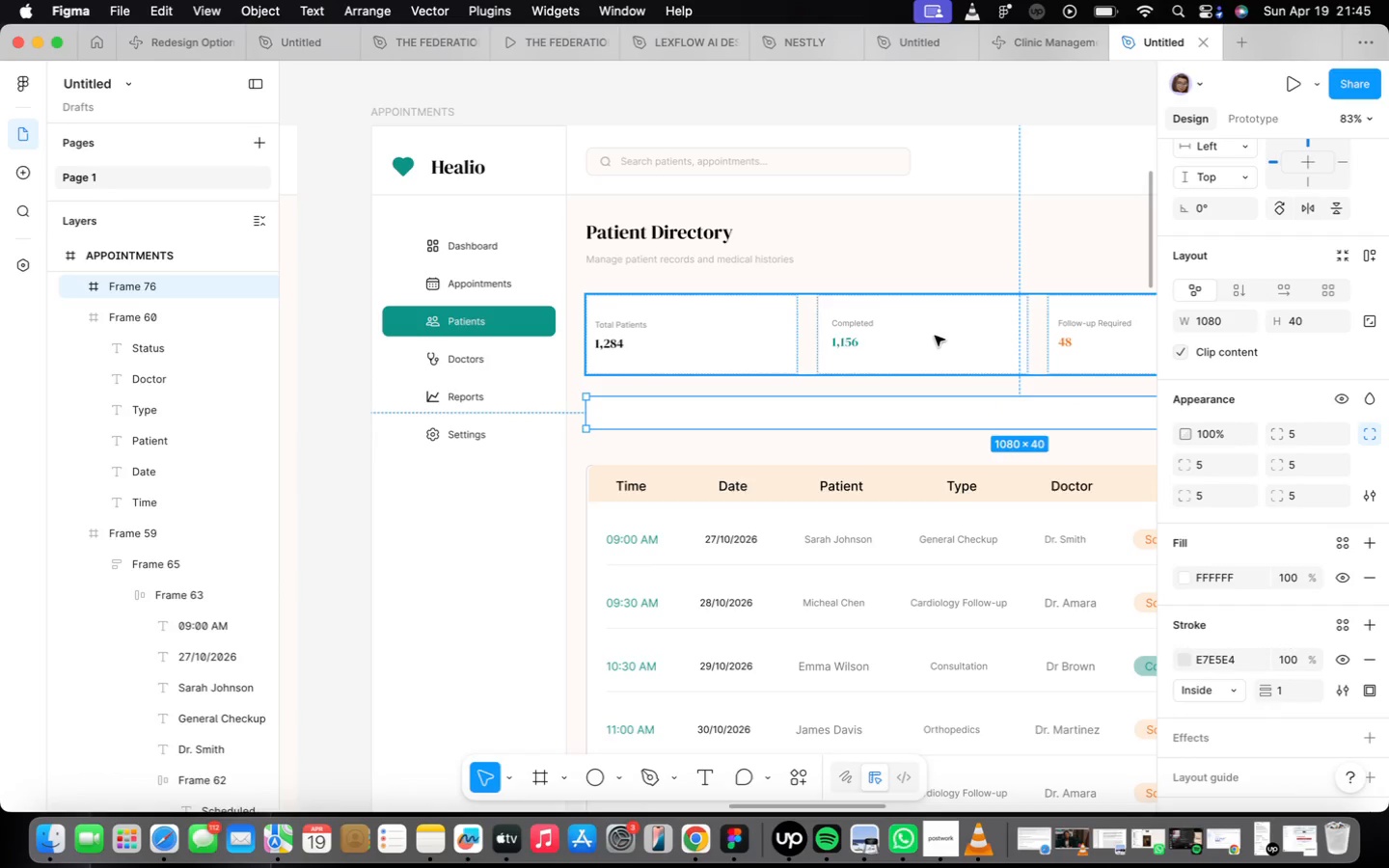 
wait(10.97)
 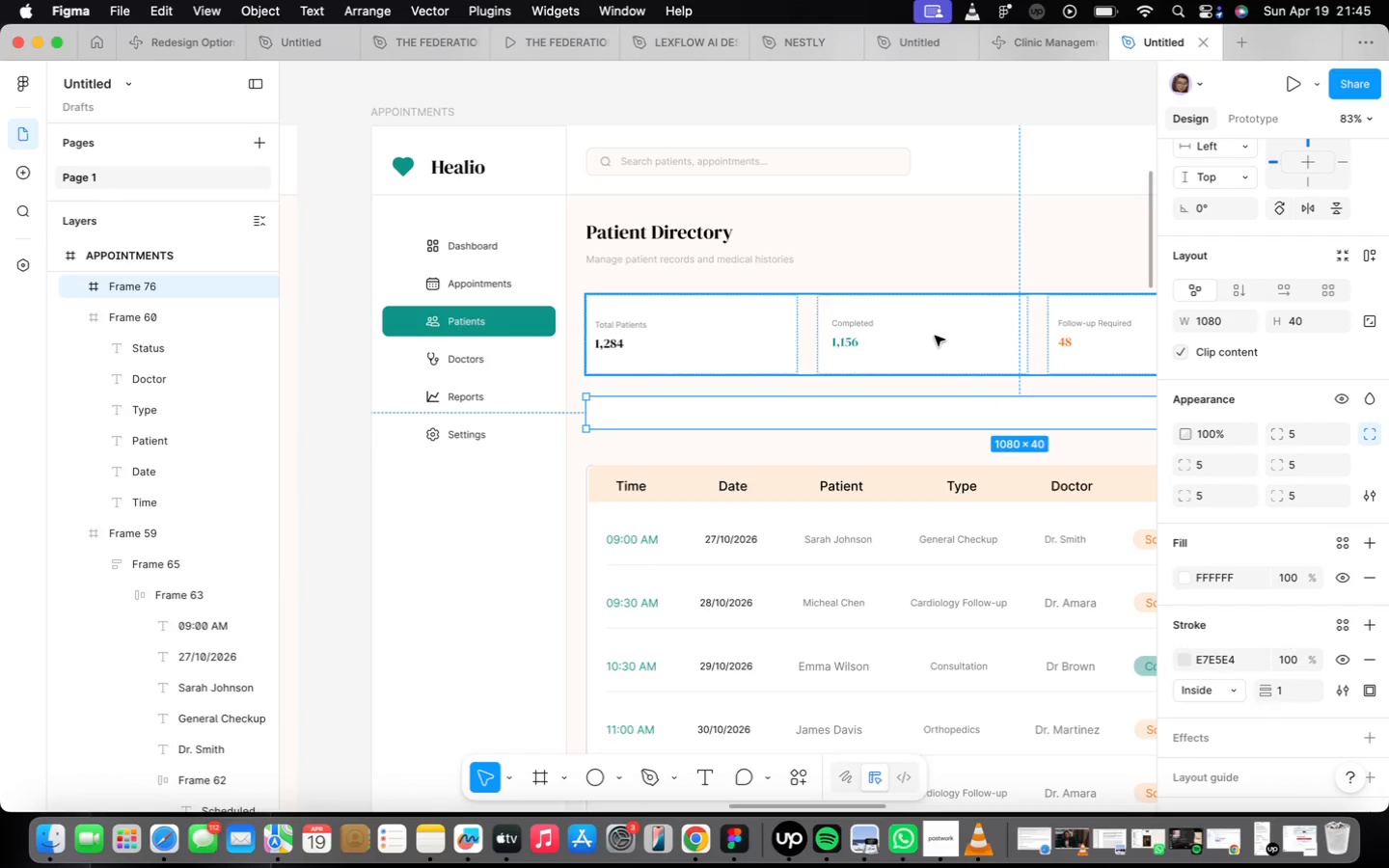 
left_click([738, 91])
 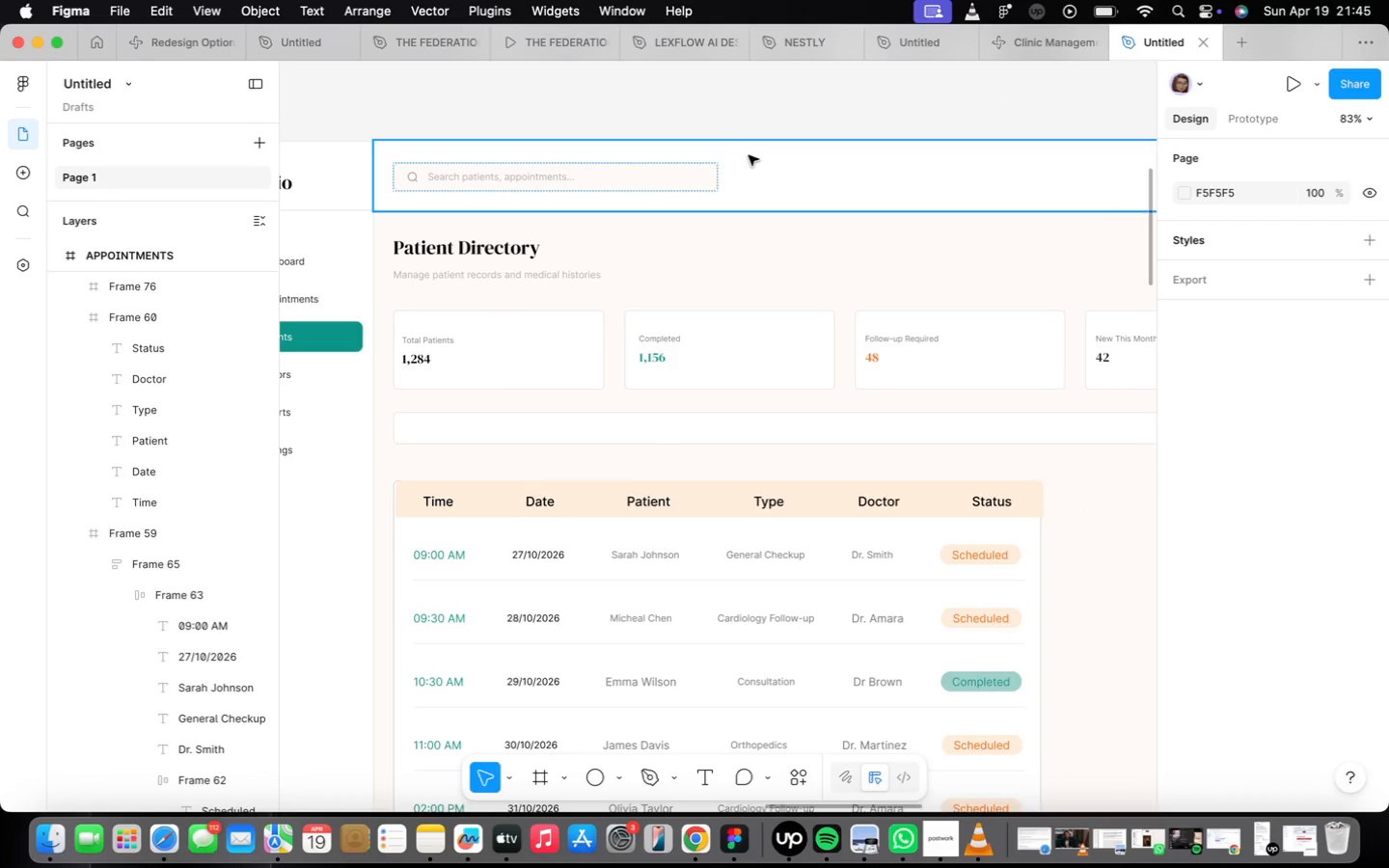 
wait(6.11)
 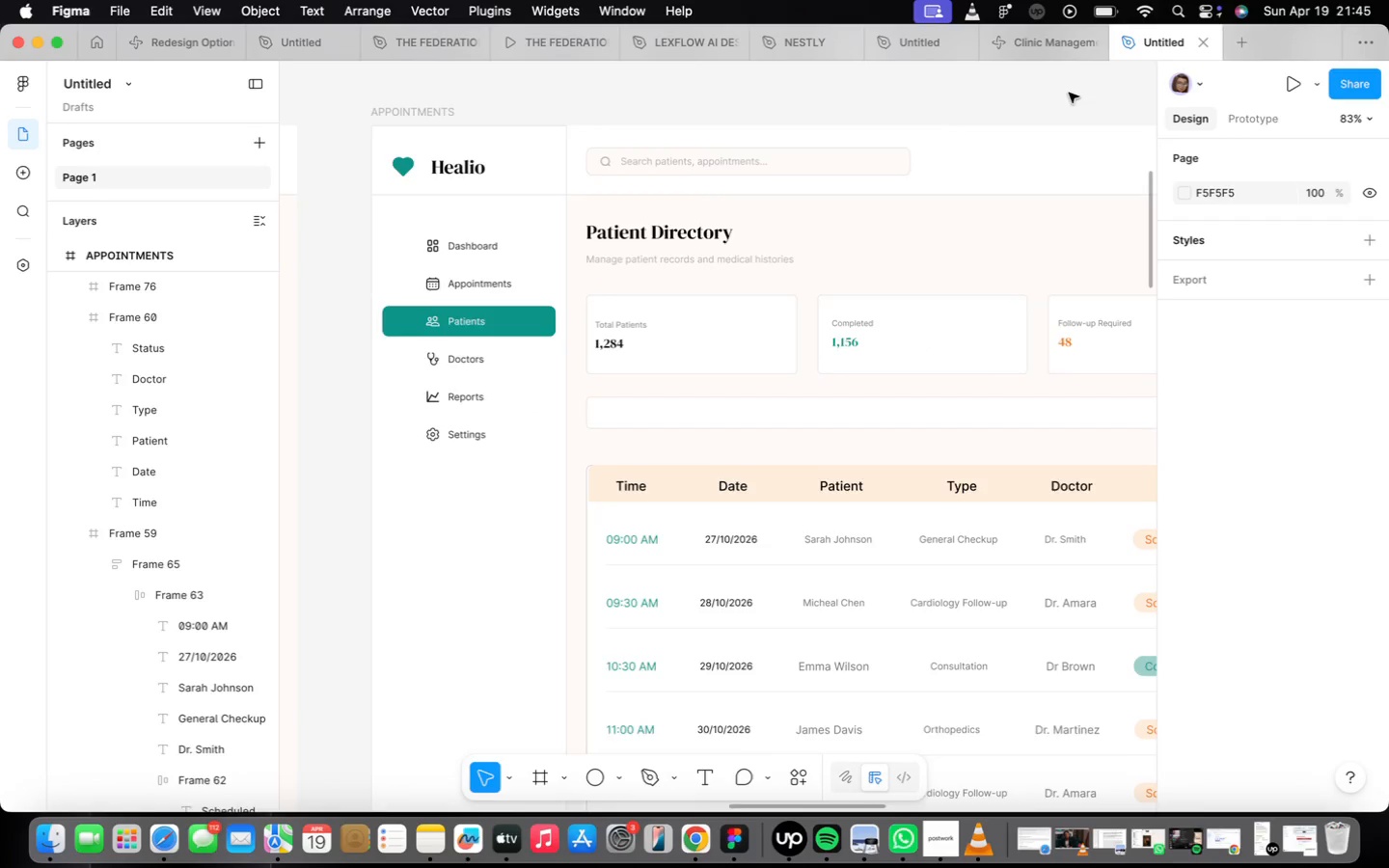 
scroll: coordinate [715, 271], scroll_direction: down, amount: 13.0
 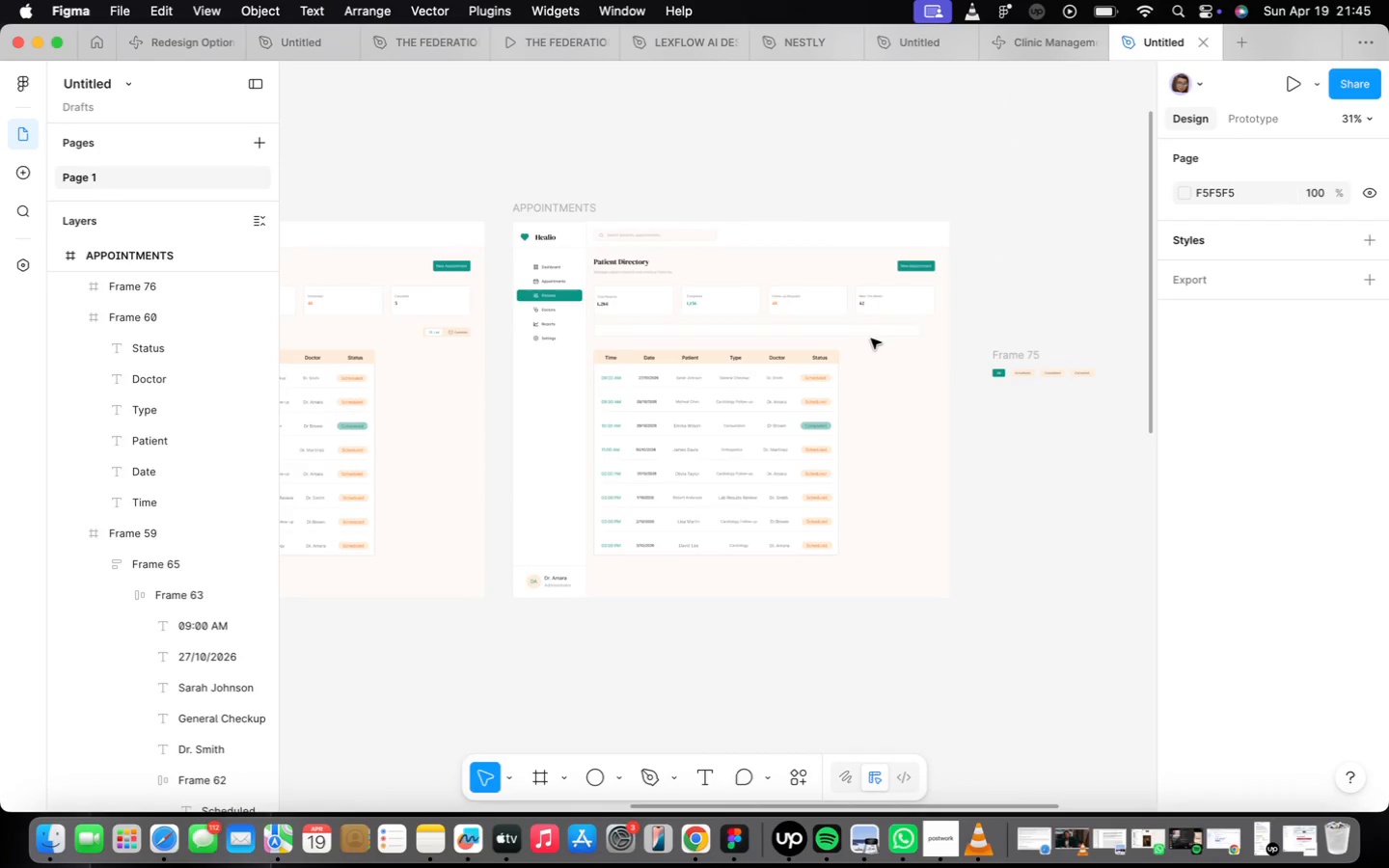 
scroll: coordinate [876, 338], scroll_direction: up, amount: 15.0
 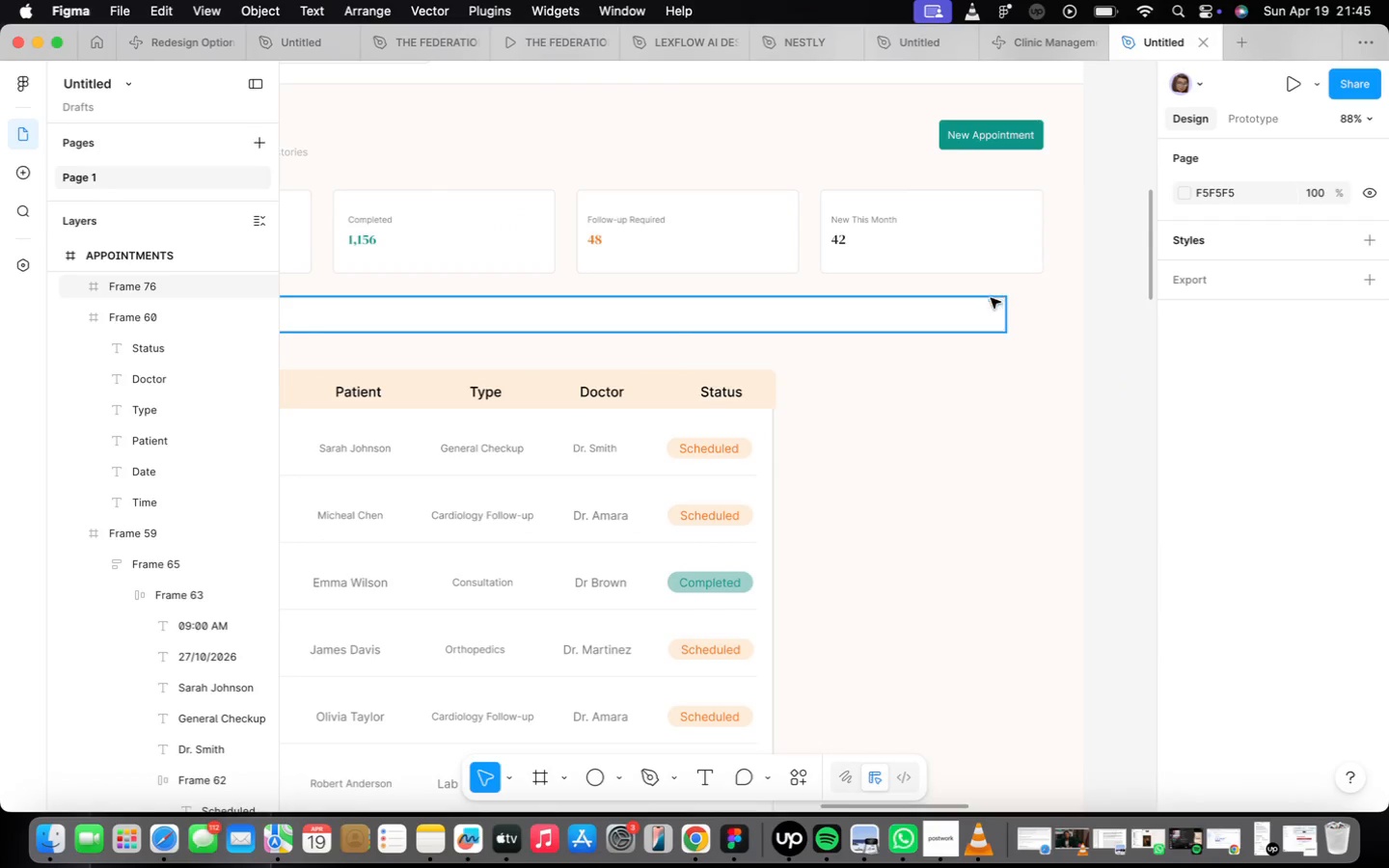 
left_click([988, 302])
 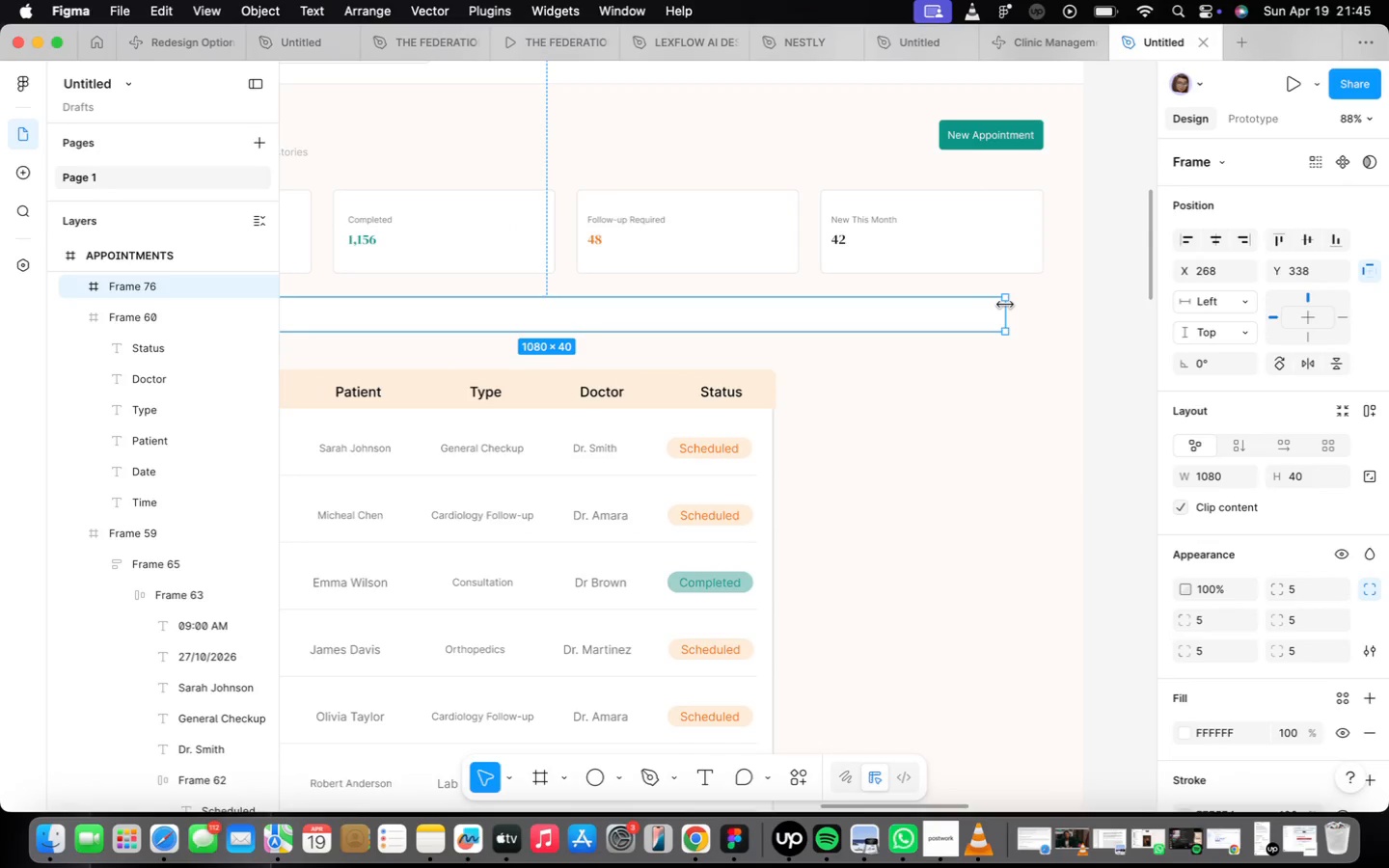 
left_click_drag(start_coordinate=[1005, 305], to_coordinate=[813, 292])
 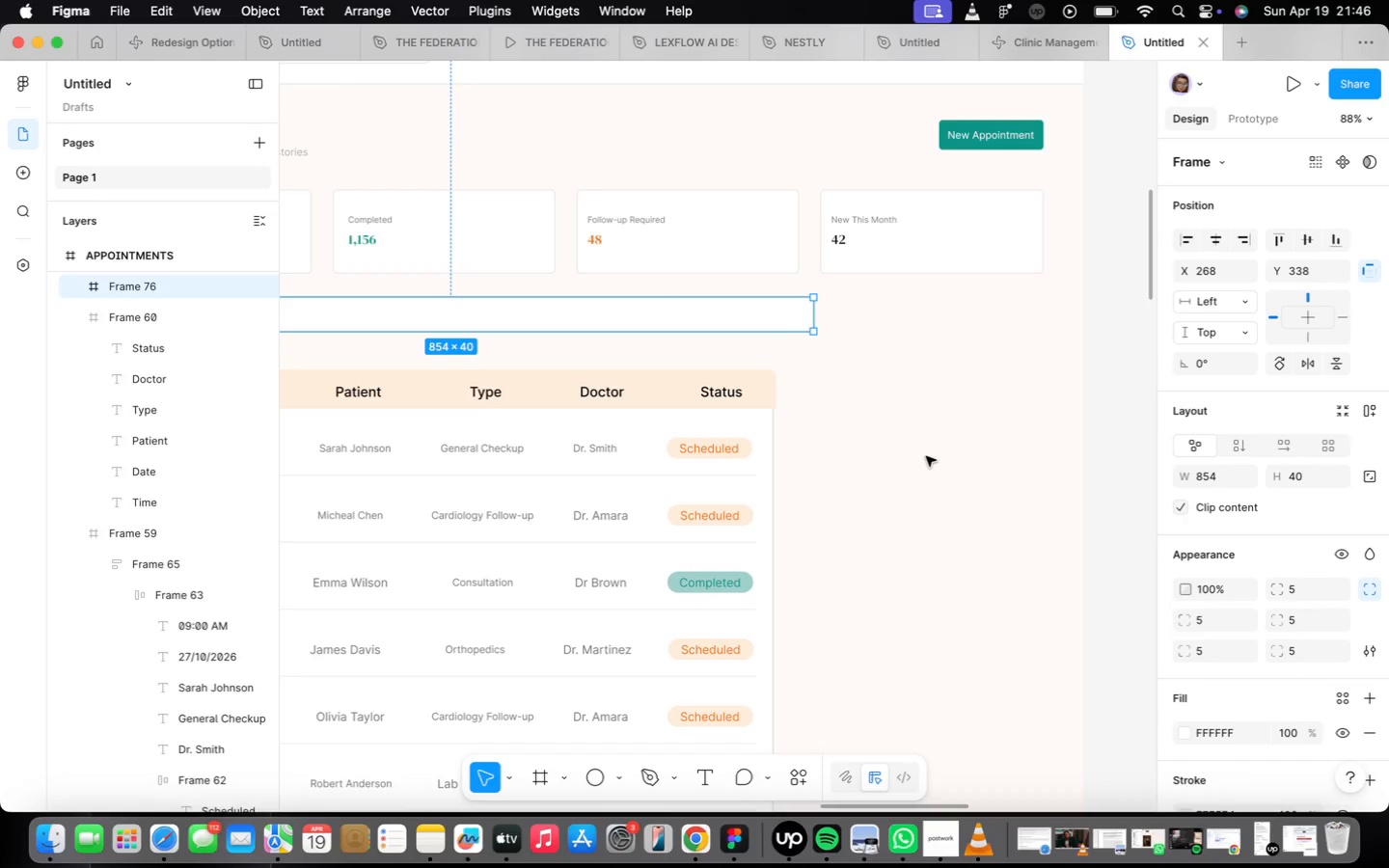 
left_click([920, 452])
 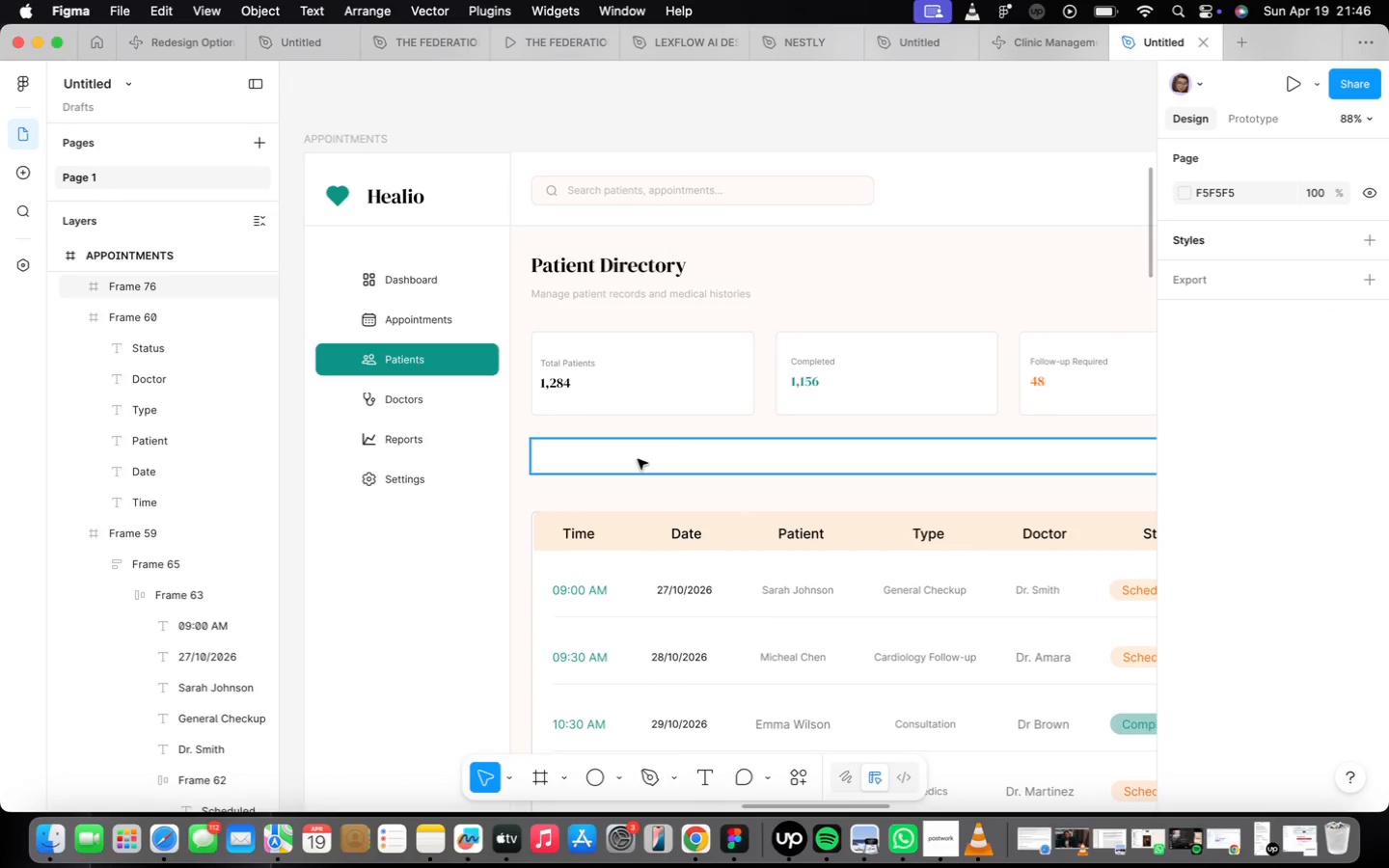 
wait(6.58)
 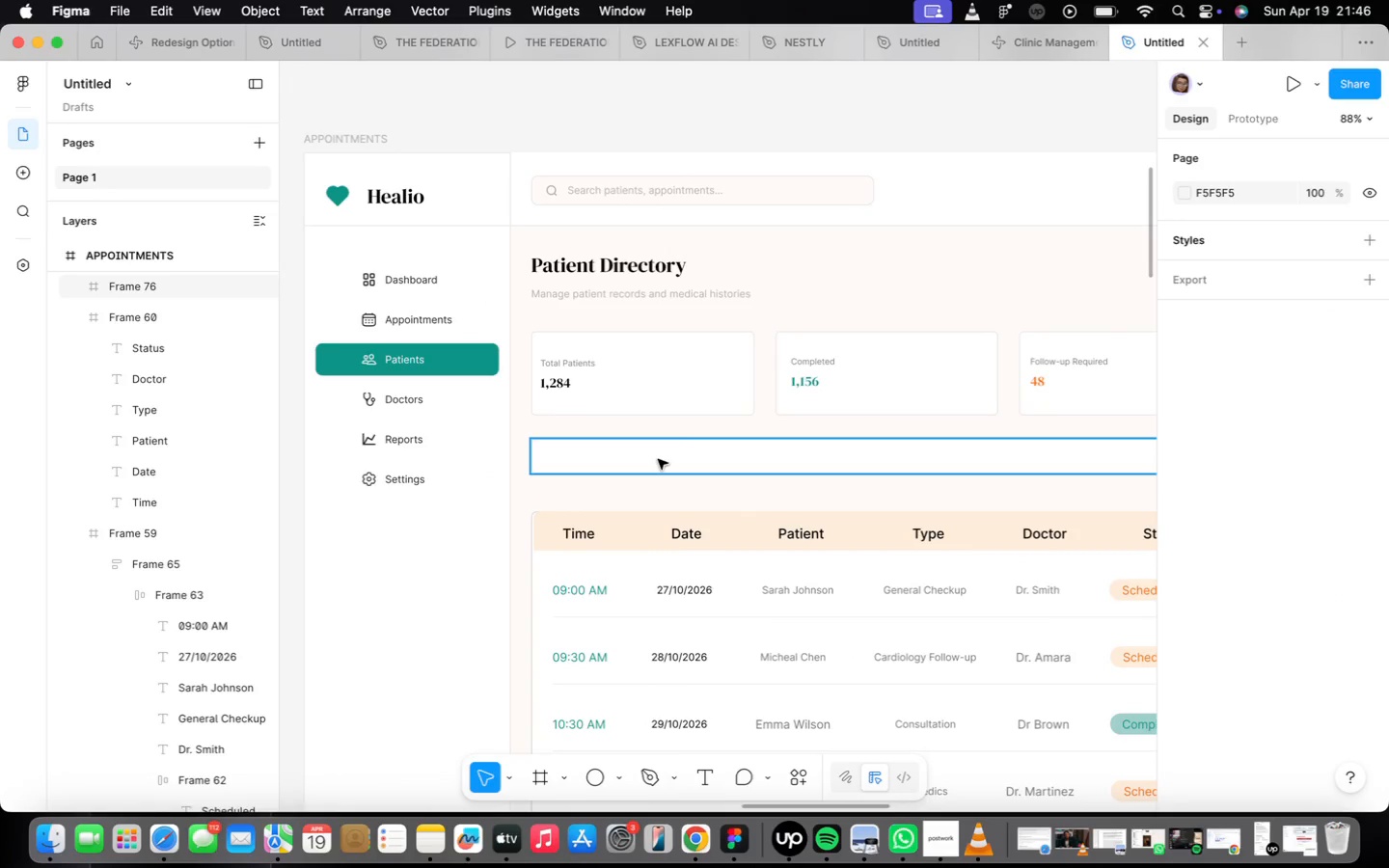 
double_click([611, 194])
 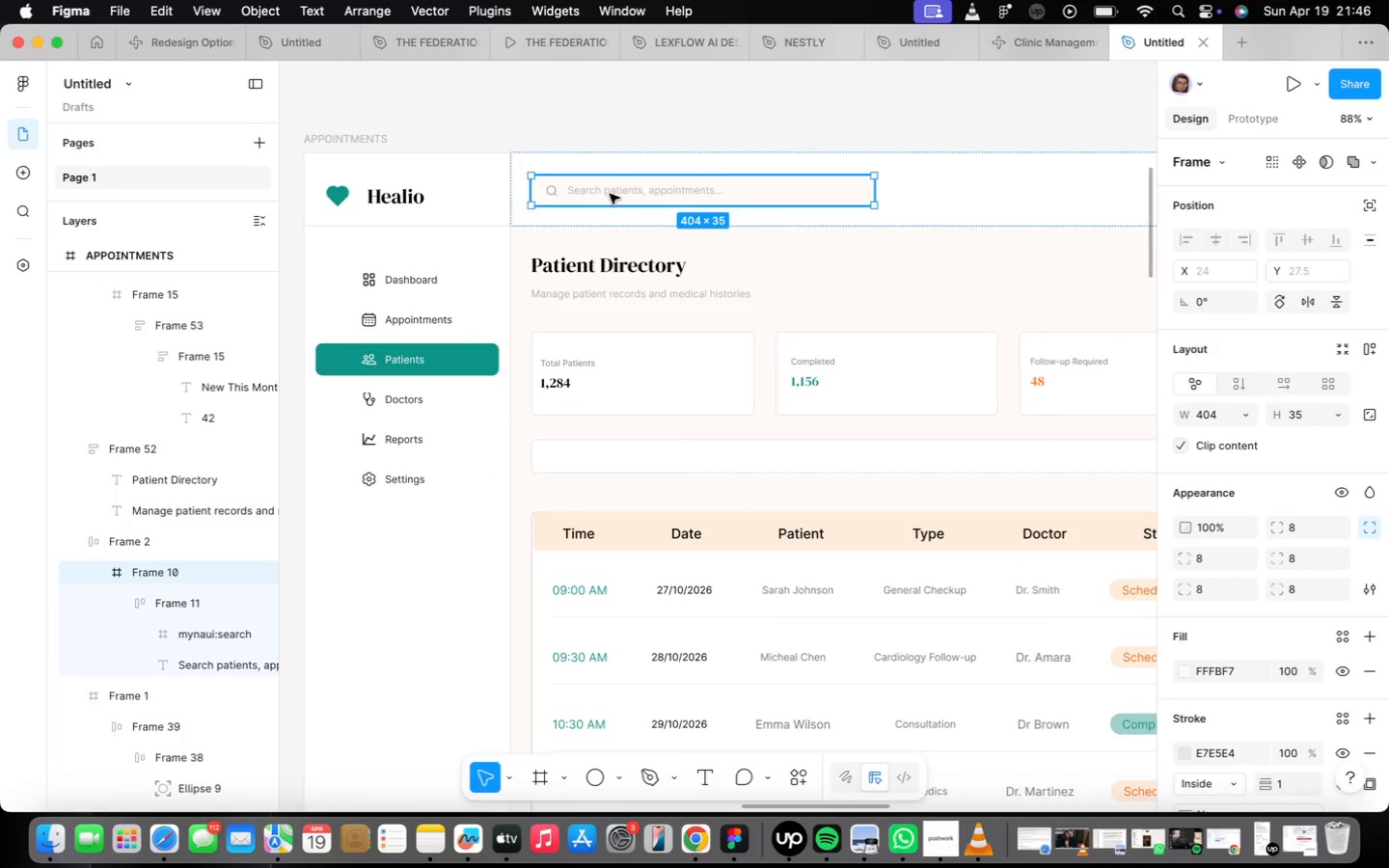 
double_click([610, 194])
 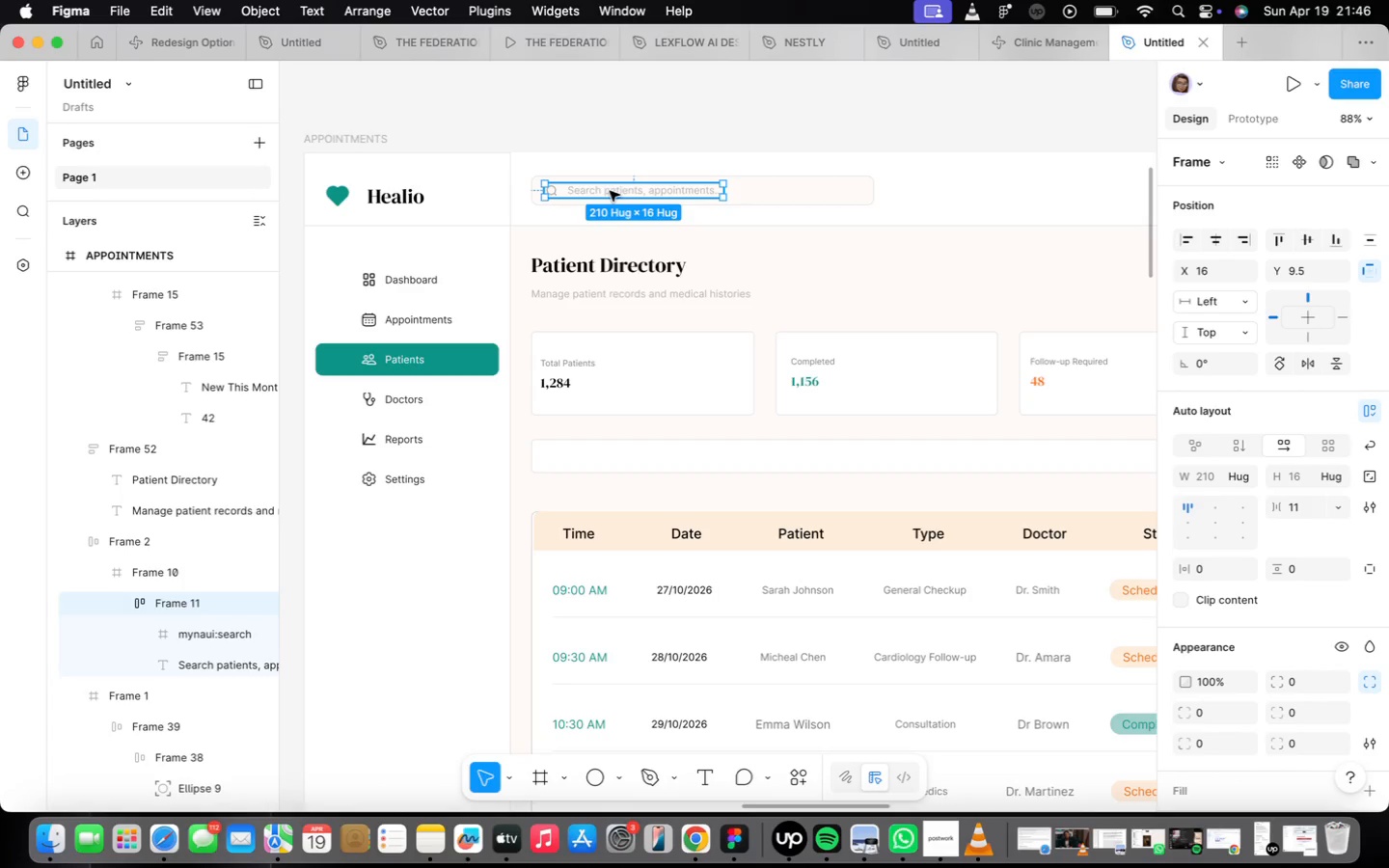 
hold_key(key=OptionLeft, duration=1.63)
left_click_drag(start_coordinate=[610, 191], to_coordinate=[612, 456])
 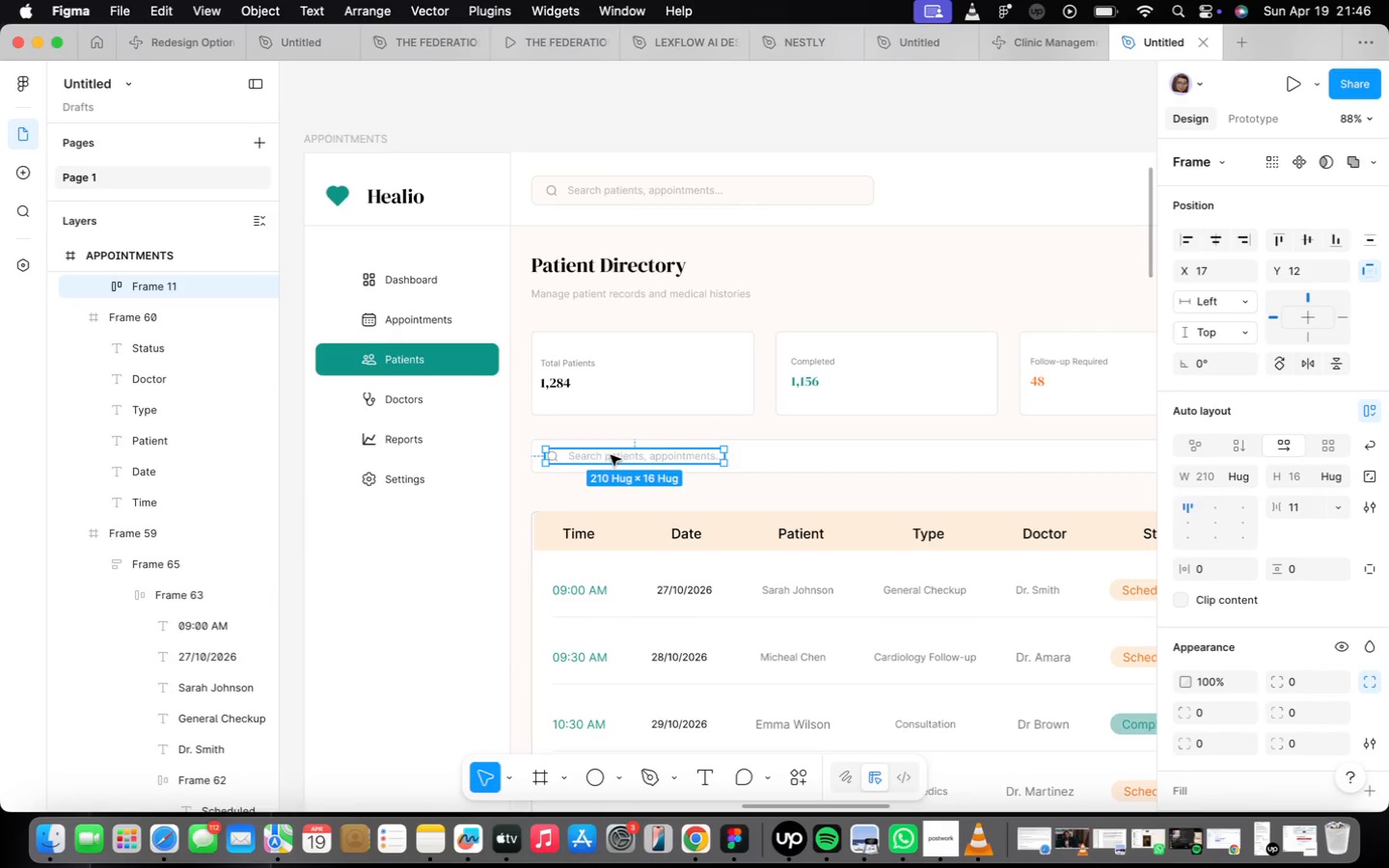 
scroll: coordinate [611, 455], scroll_direction: up, amount: 9.0
 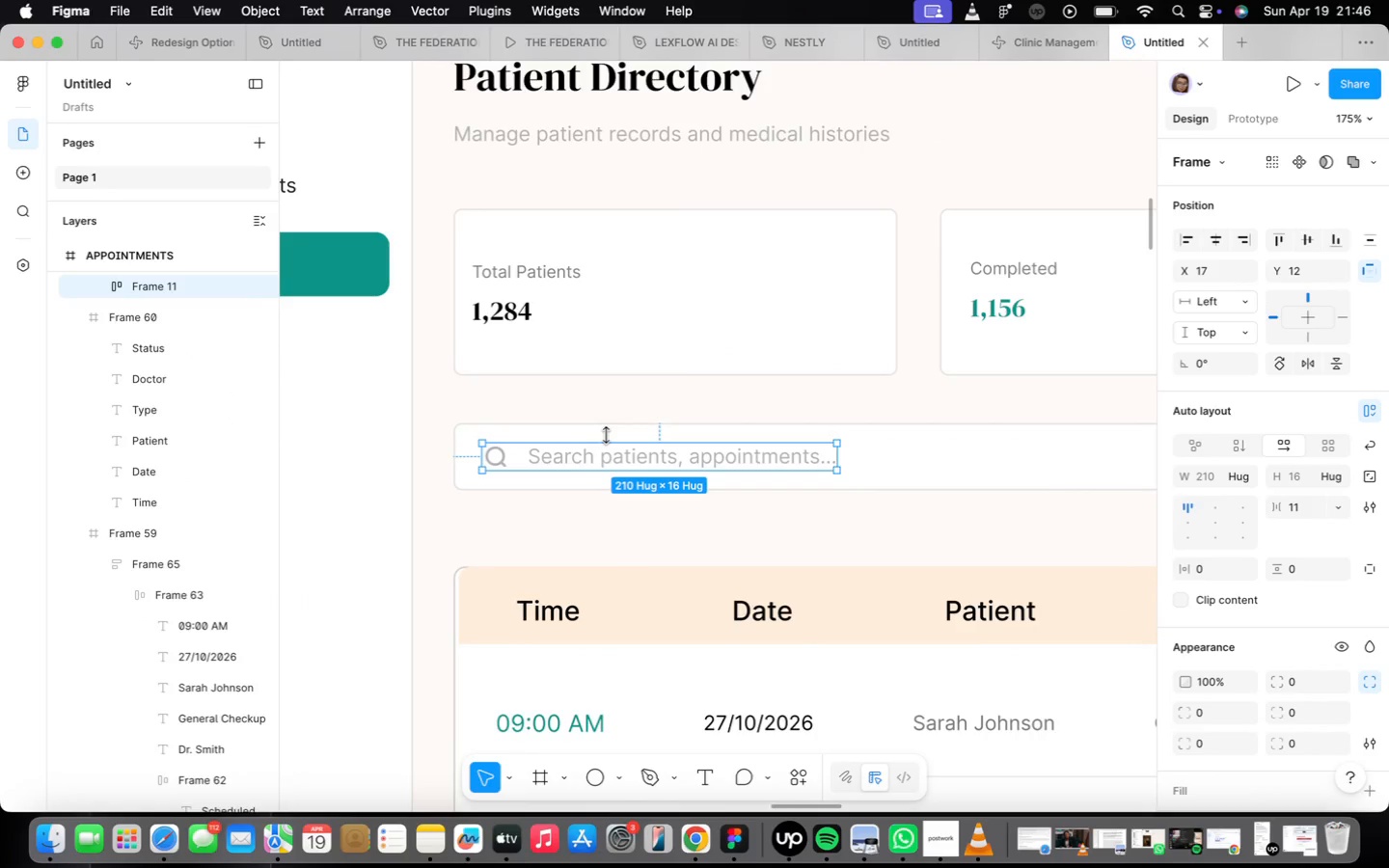 
hold_key(key=OptionLeft, duration=0.96)
 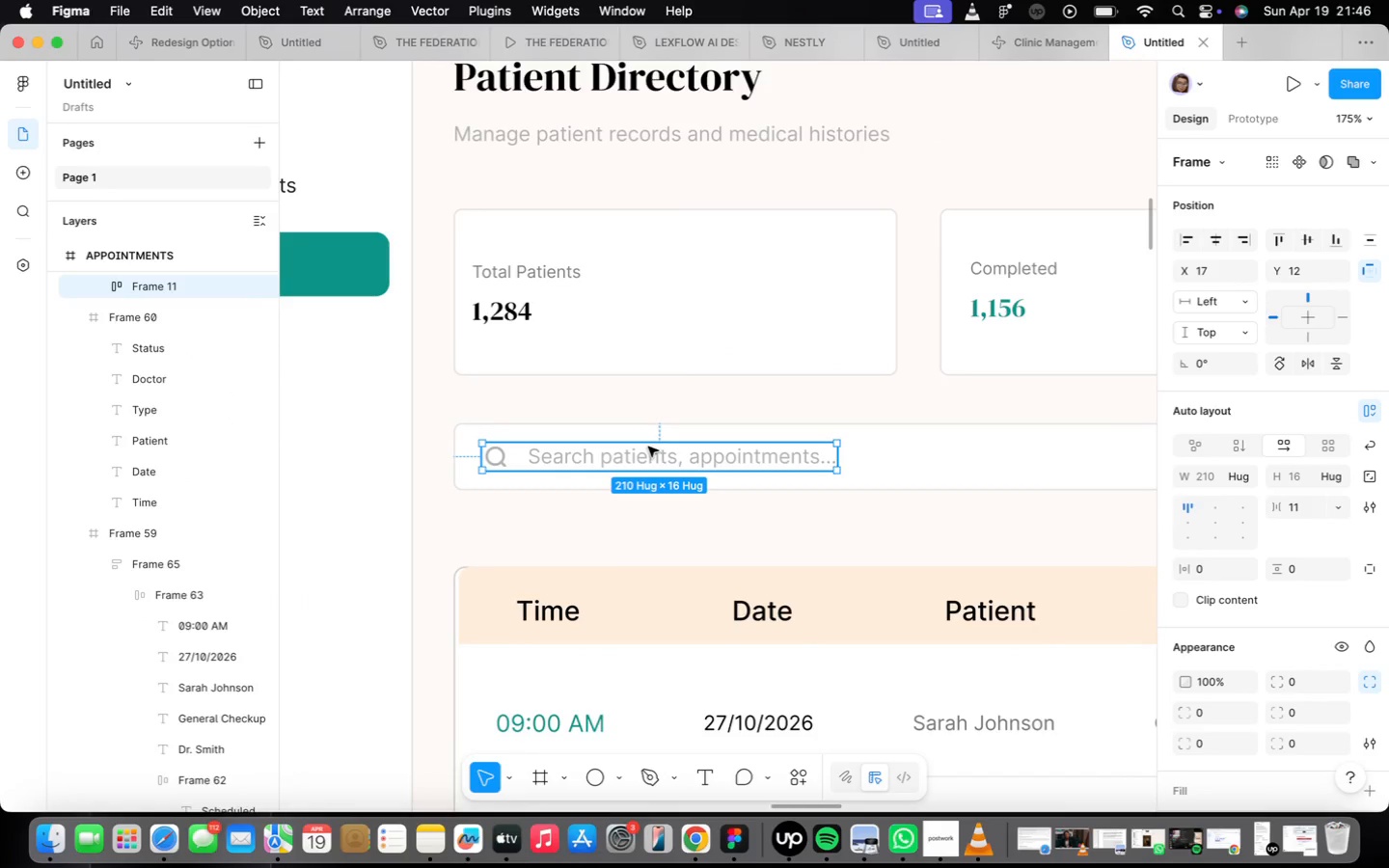 
left_click([739, 451])
 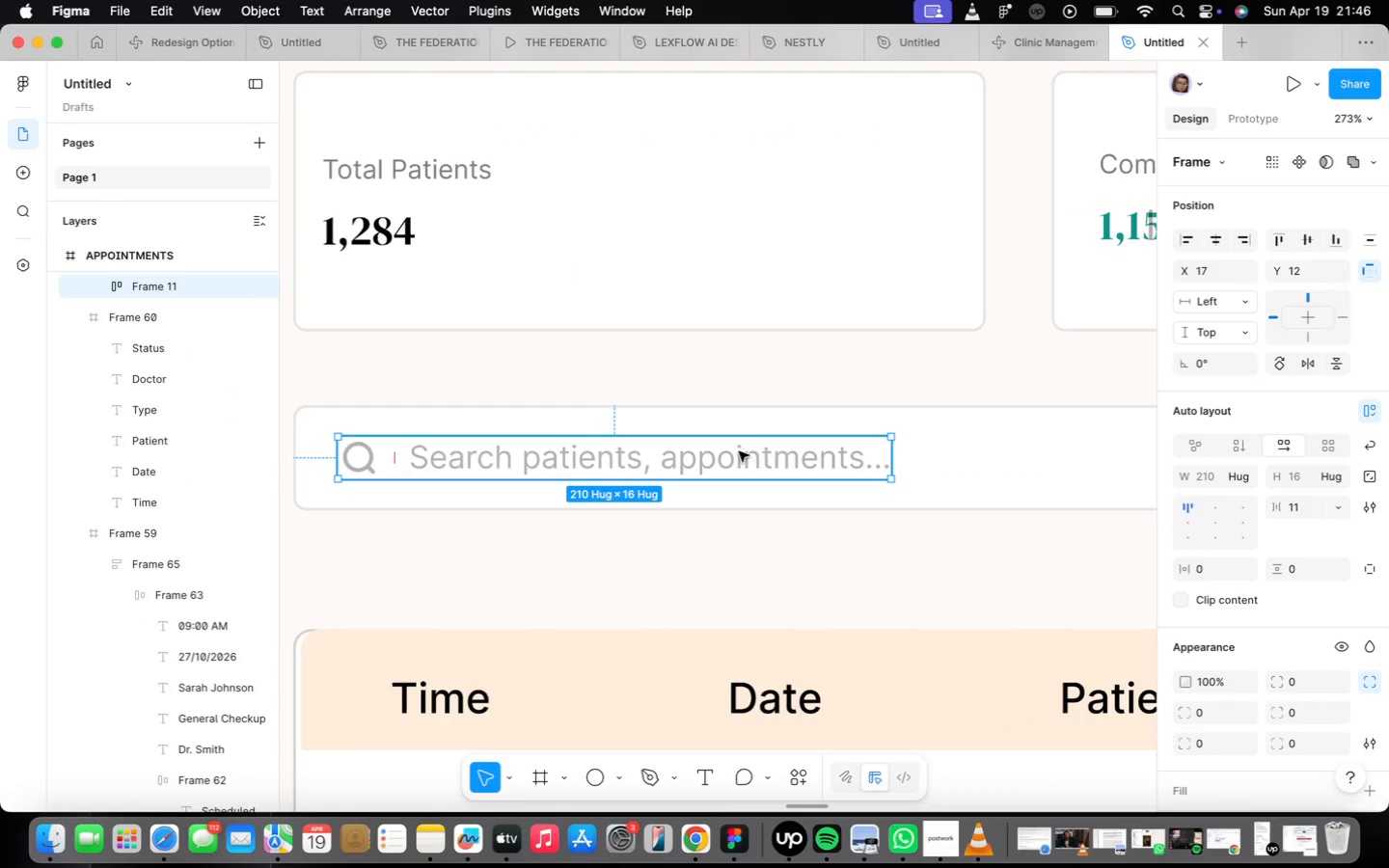 
scroll: coordinate [740, 455], scroll_direction: up, amount: 5.0
 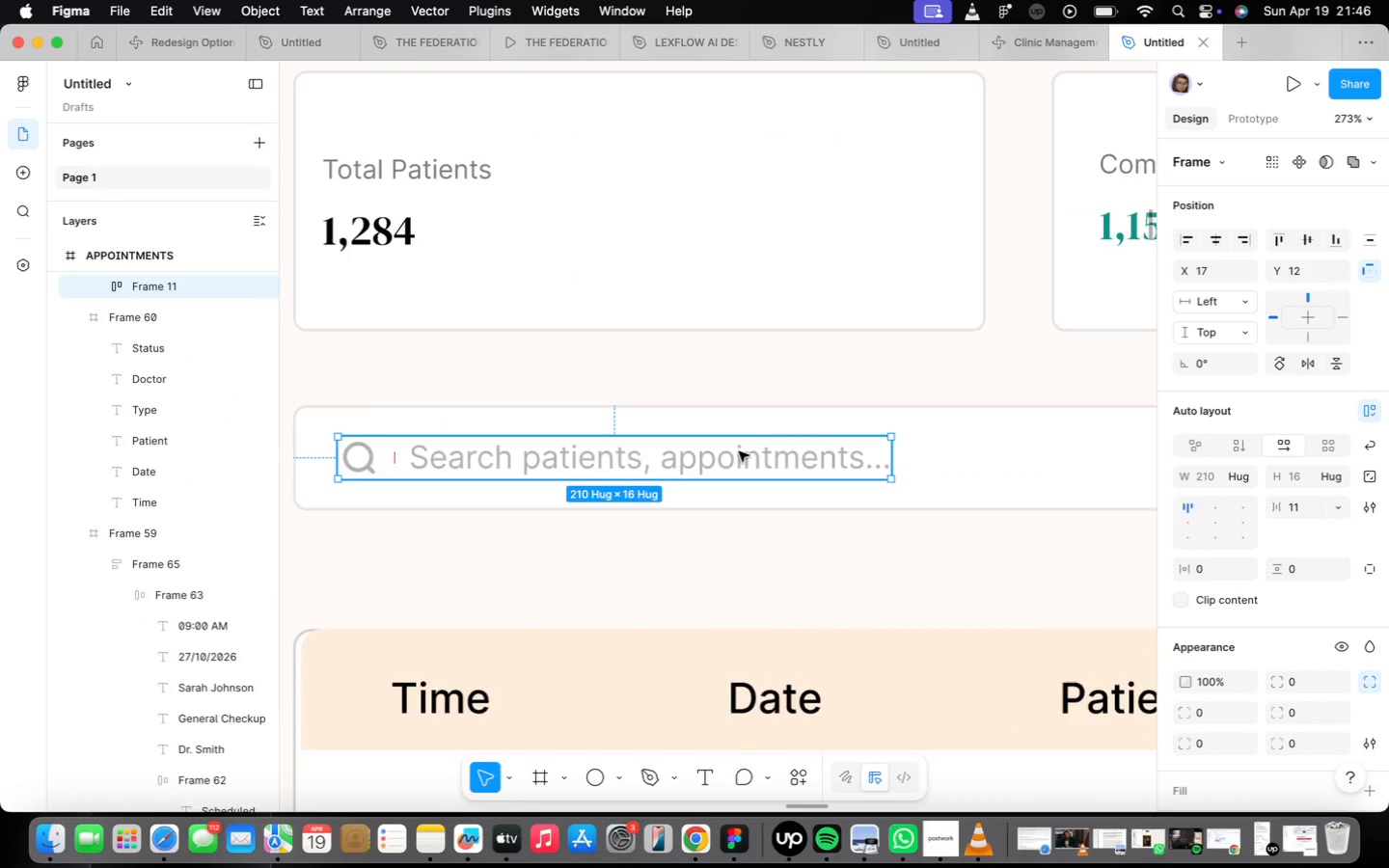 
double_click([739, 451])
 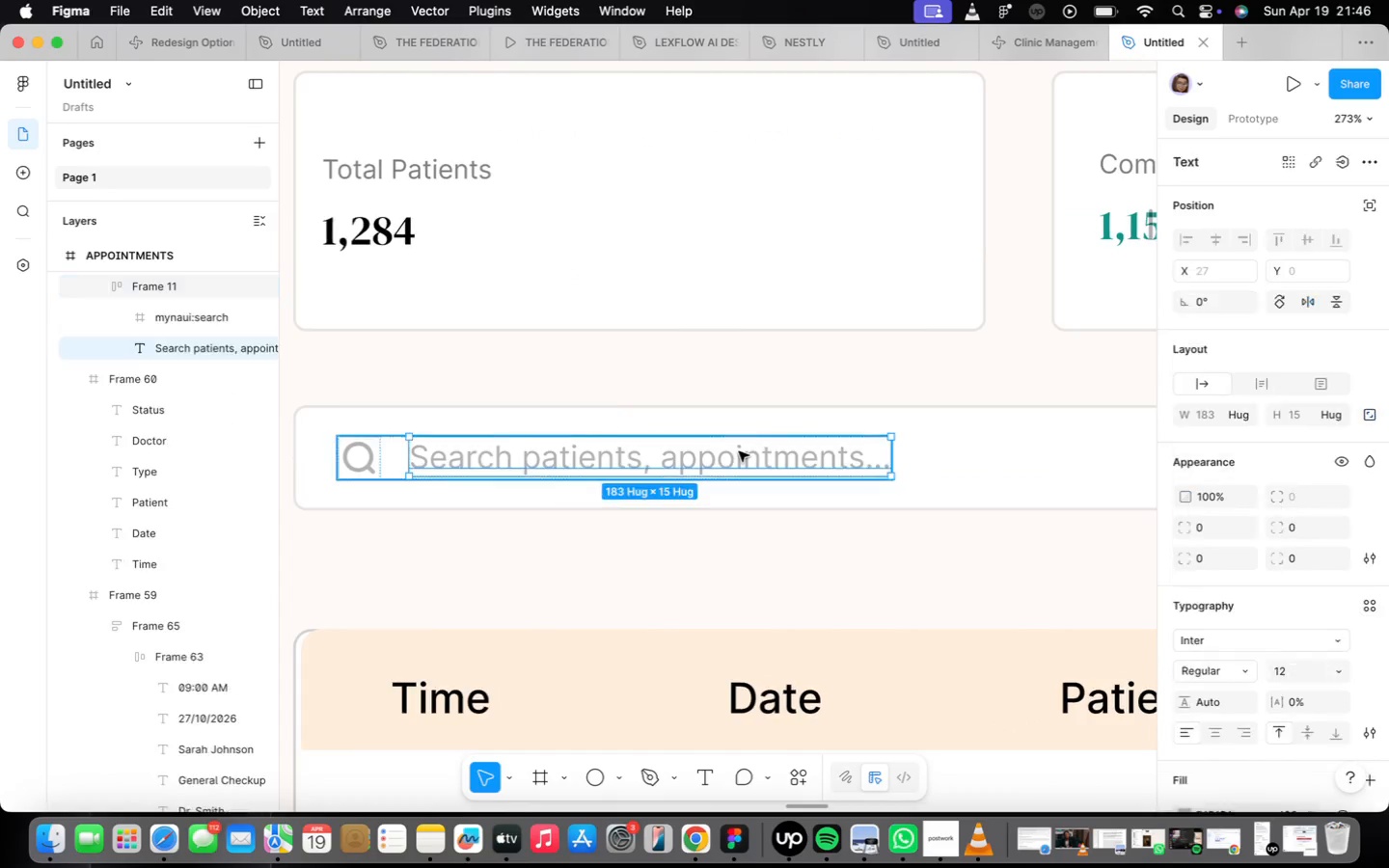 
triple_click([739, 451])
 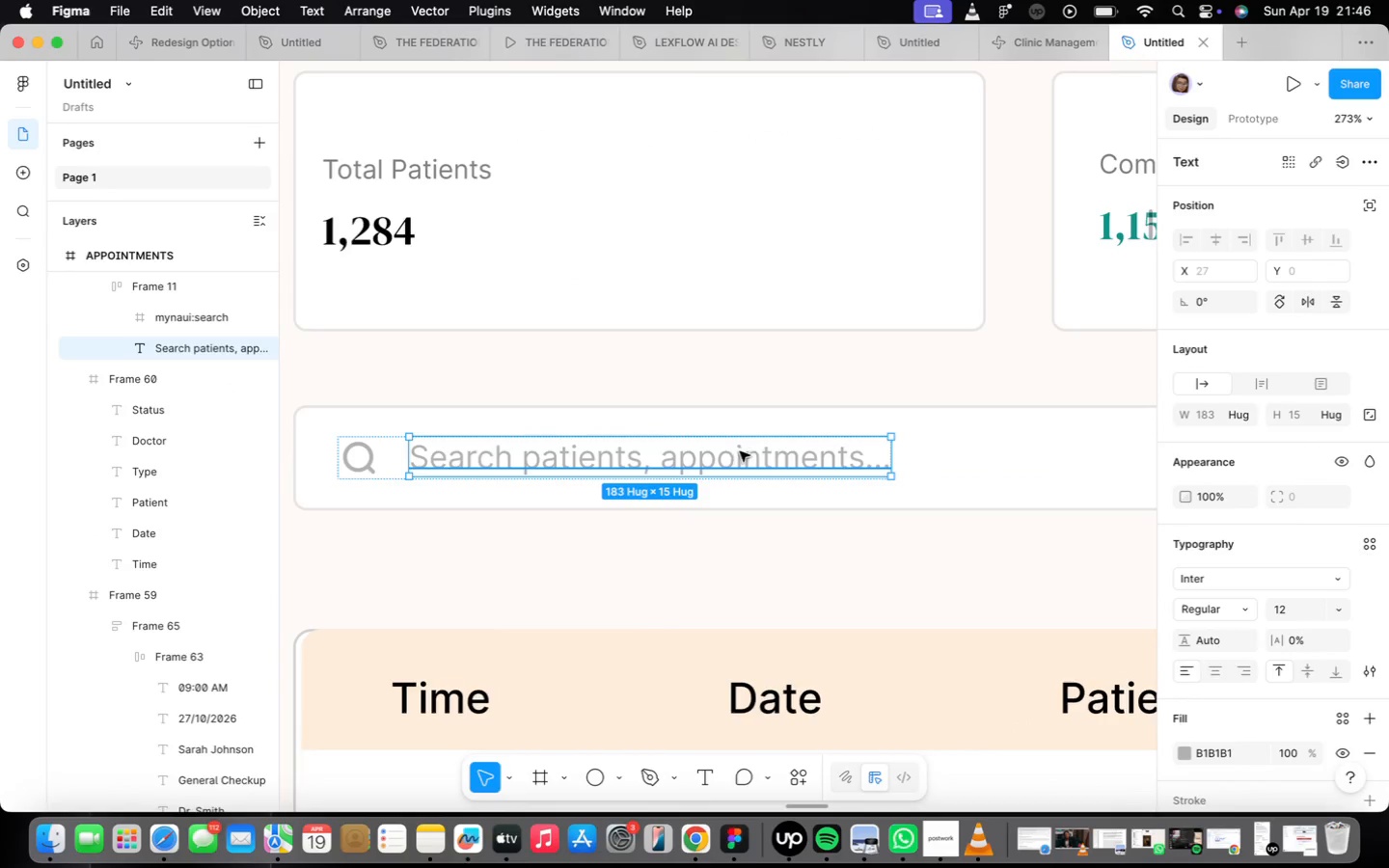 
triple_click([769, 449])
 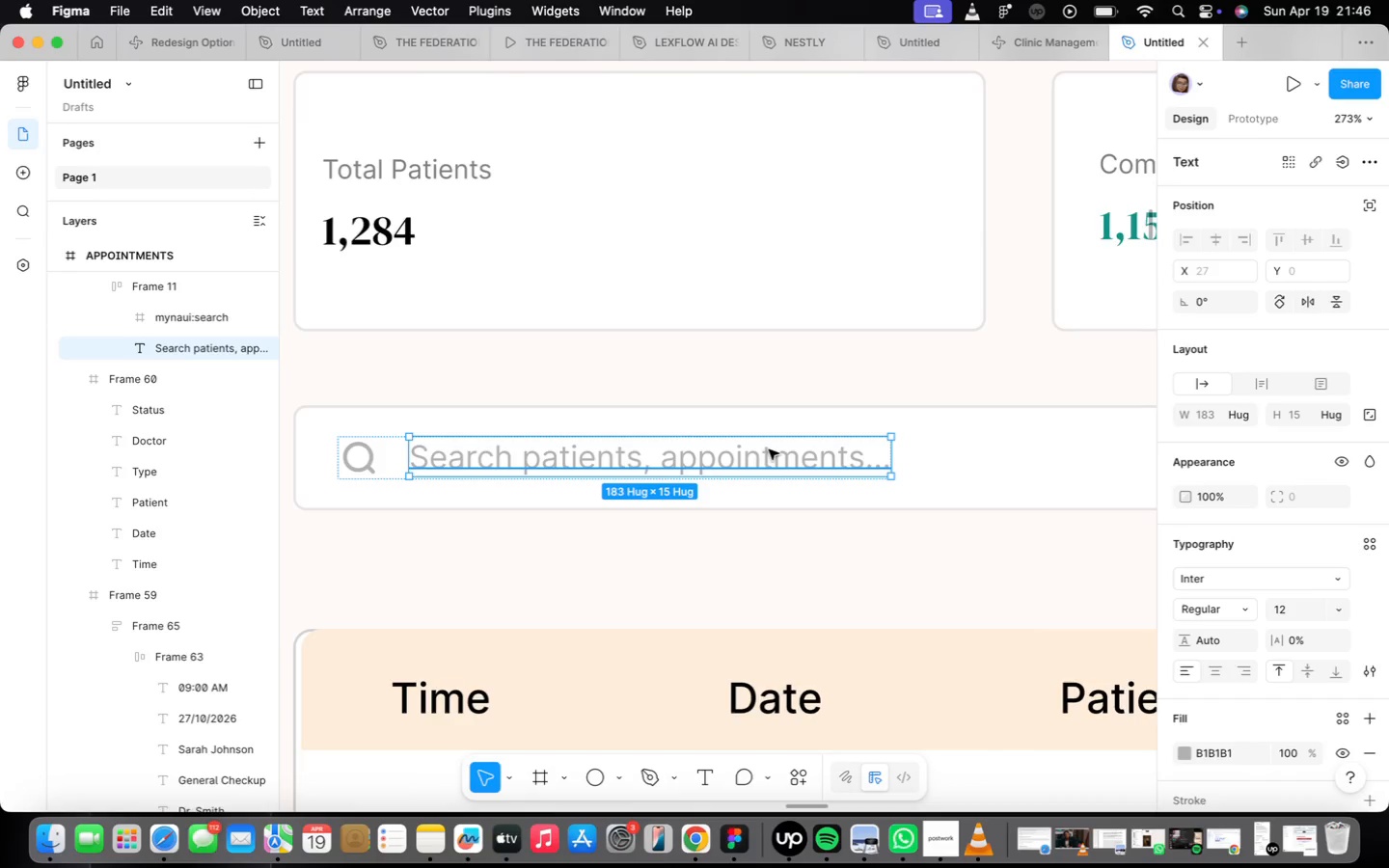 
triple_click([769, 449])
 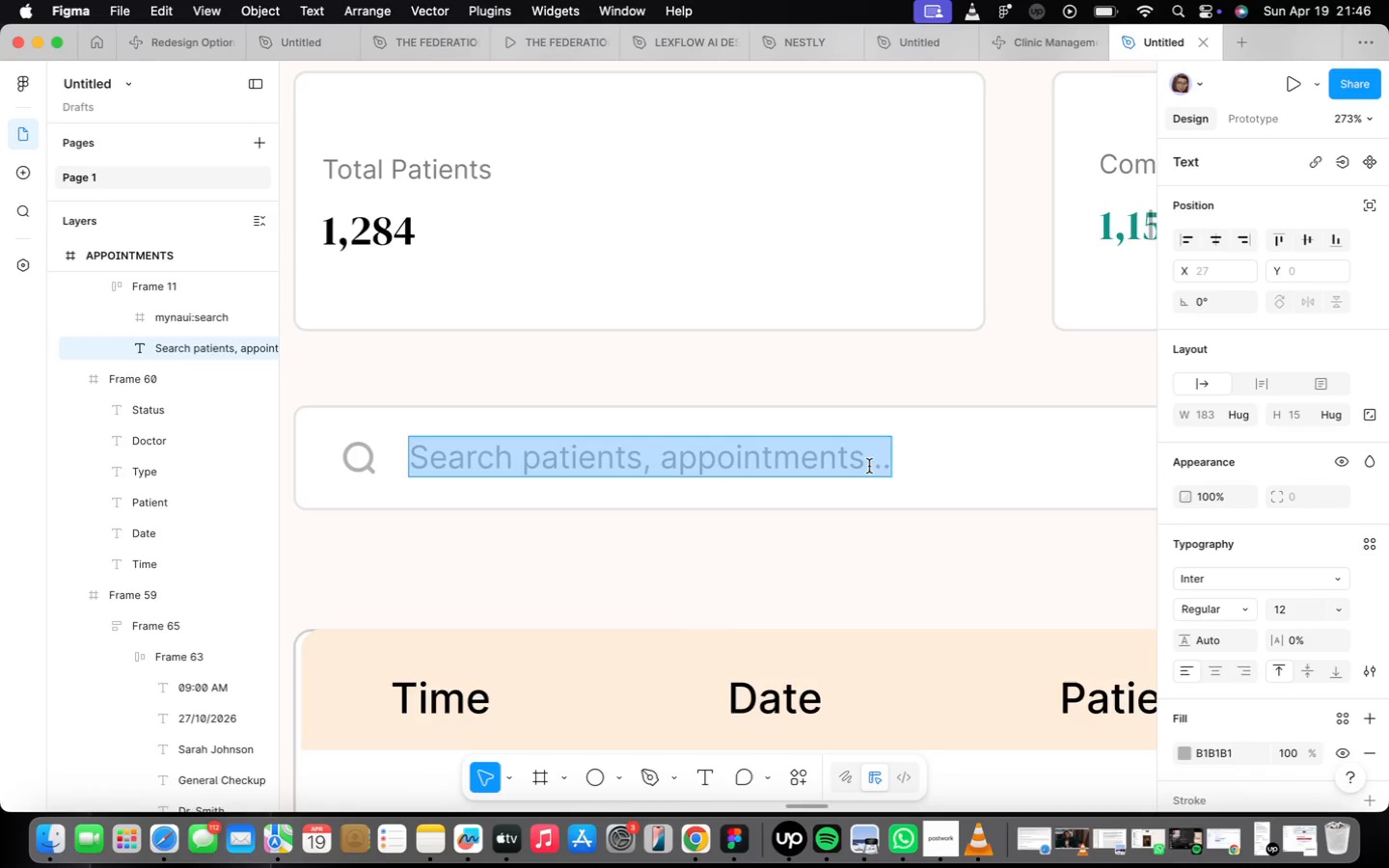 
left_click_drag(start_coordinate=[863, 462], to_coordinate=[637, 481])
 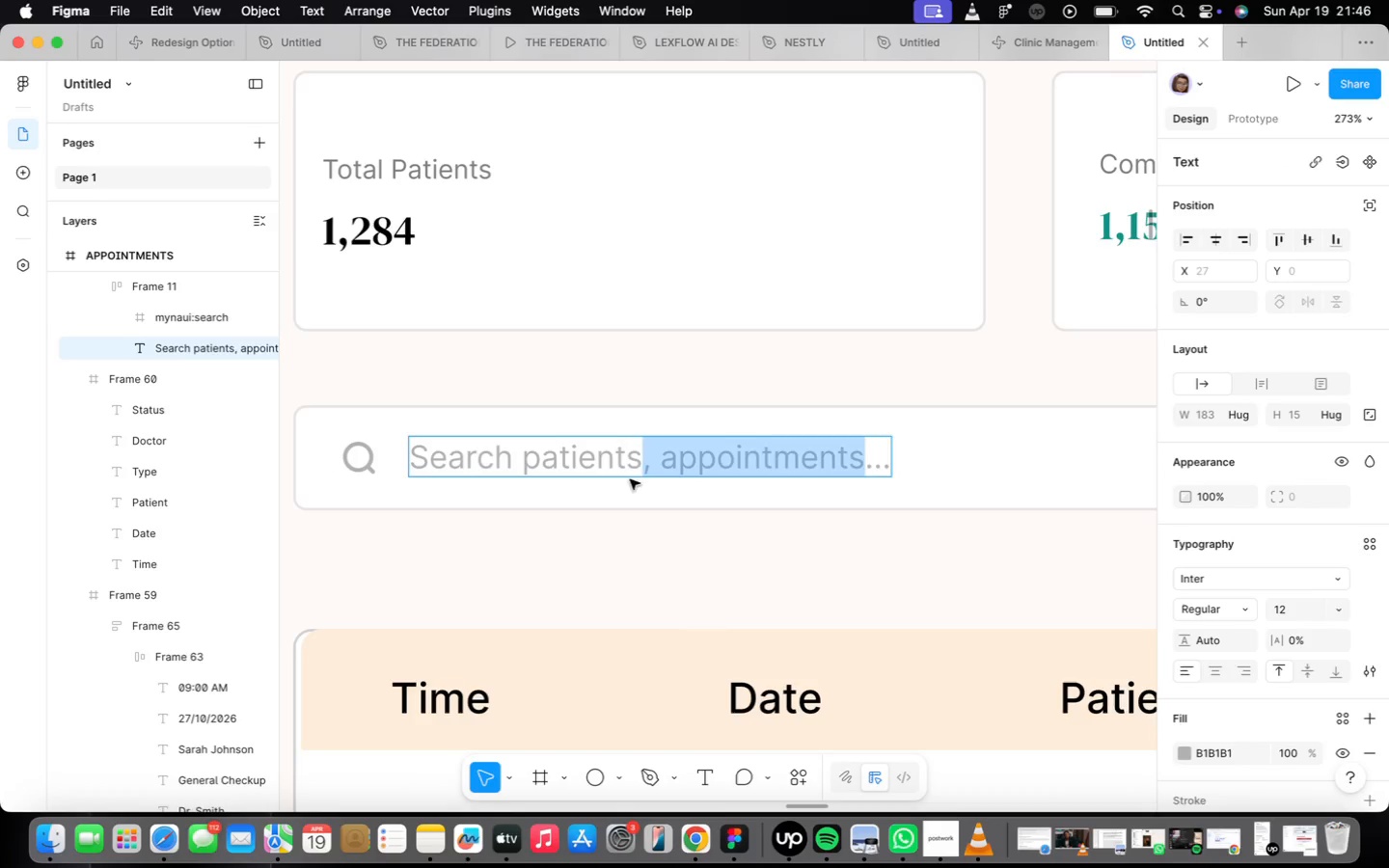 
type(by)
key(Backspace)
key(Backspace)
type( by name)
 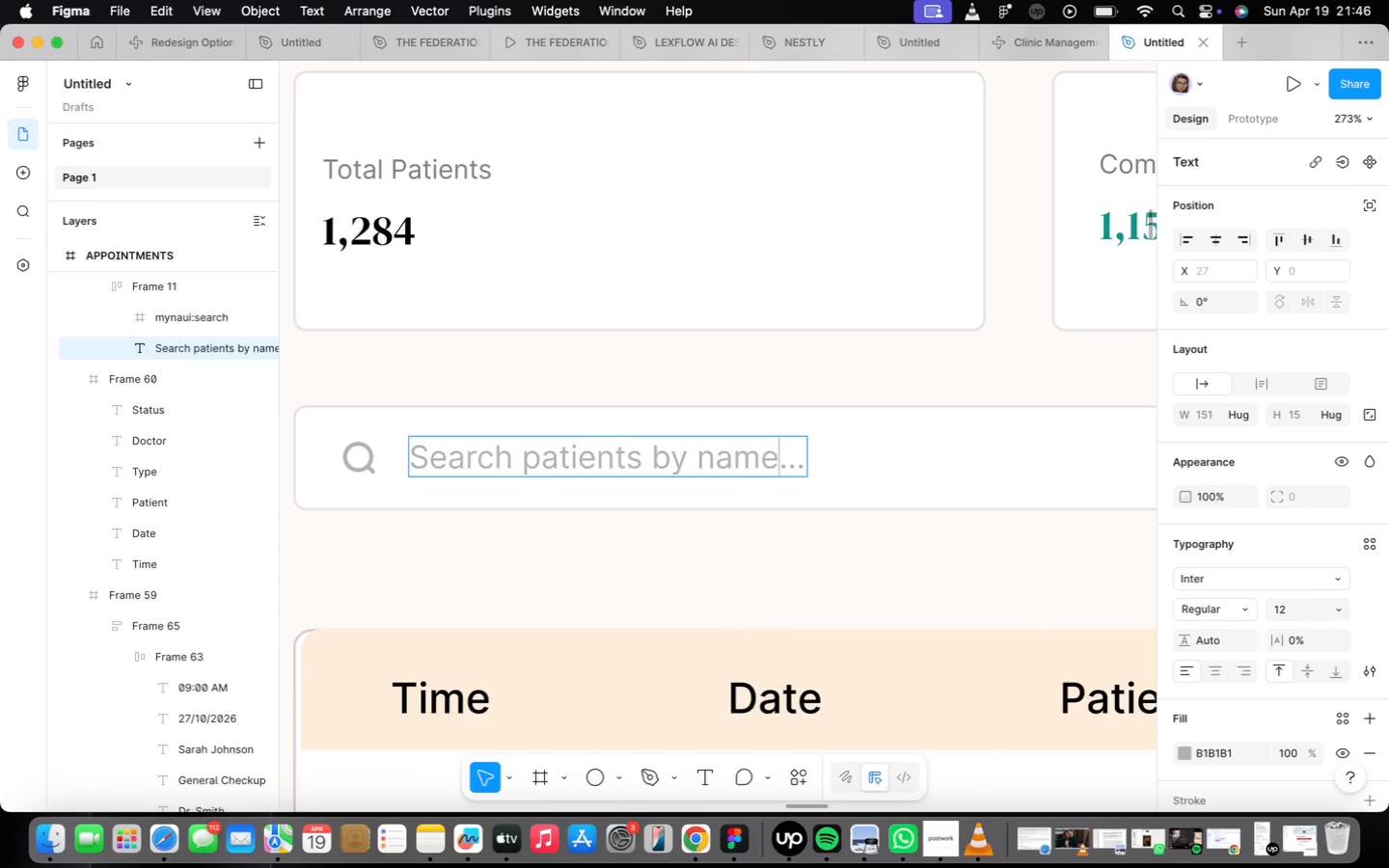 
wait(6.52)
 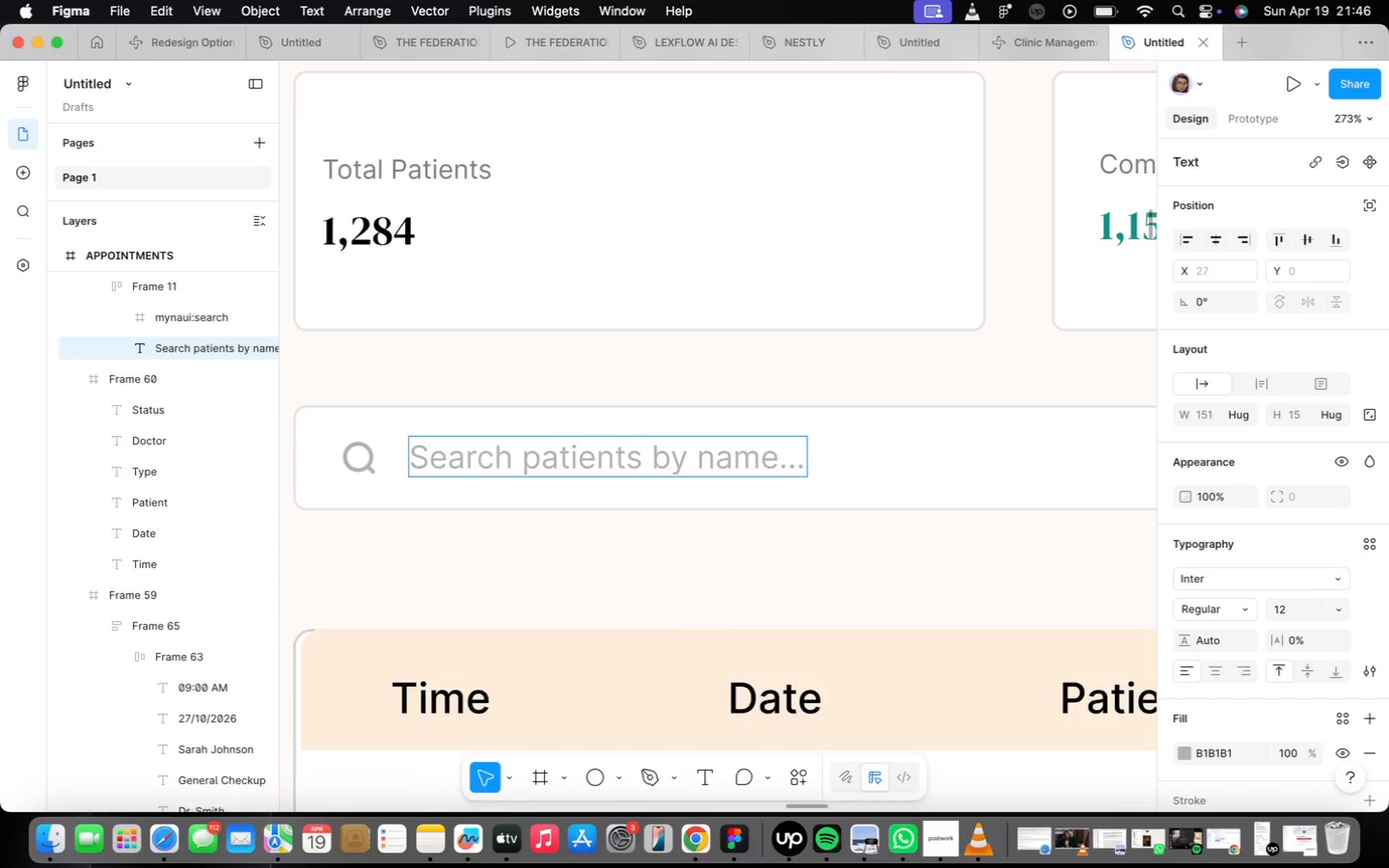 
scroll: coordinate [667, 413], scroll_direction: down, amount: 22.0
 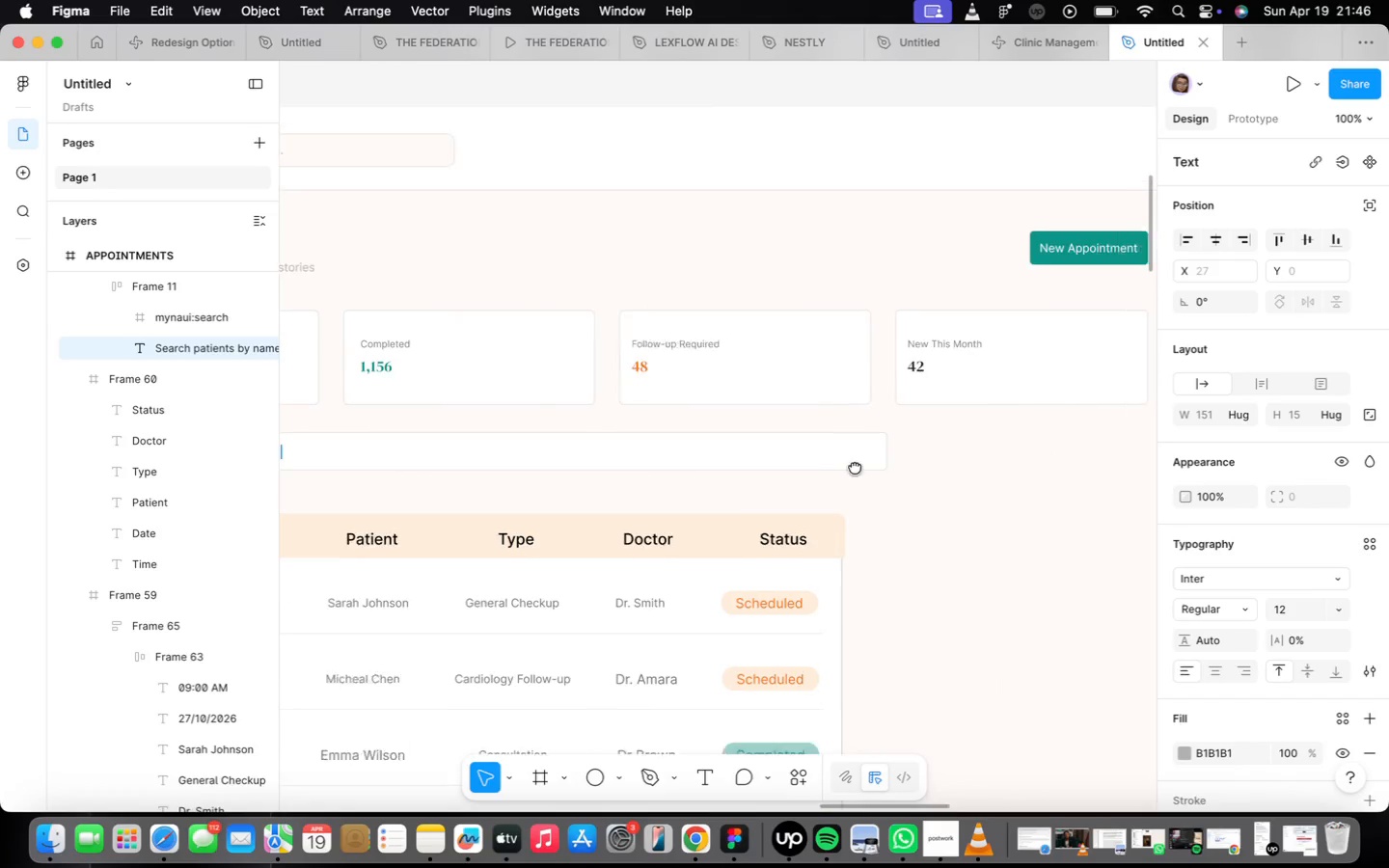 
scroll: coordinate [825, 463], scroll_direction: up, amount: 9.0
 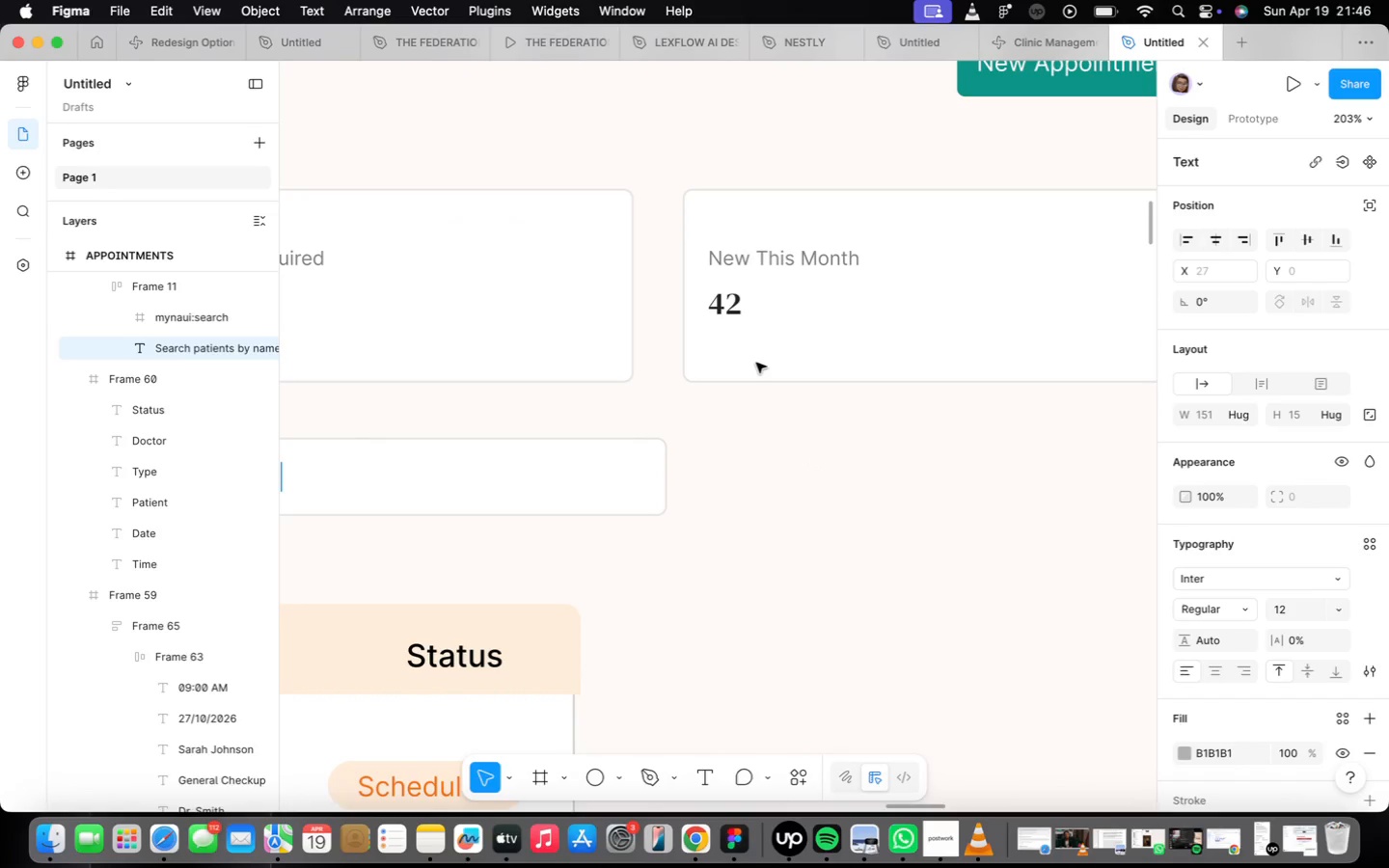 
key(F)
 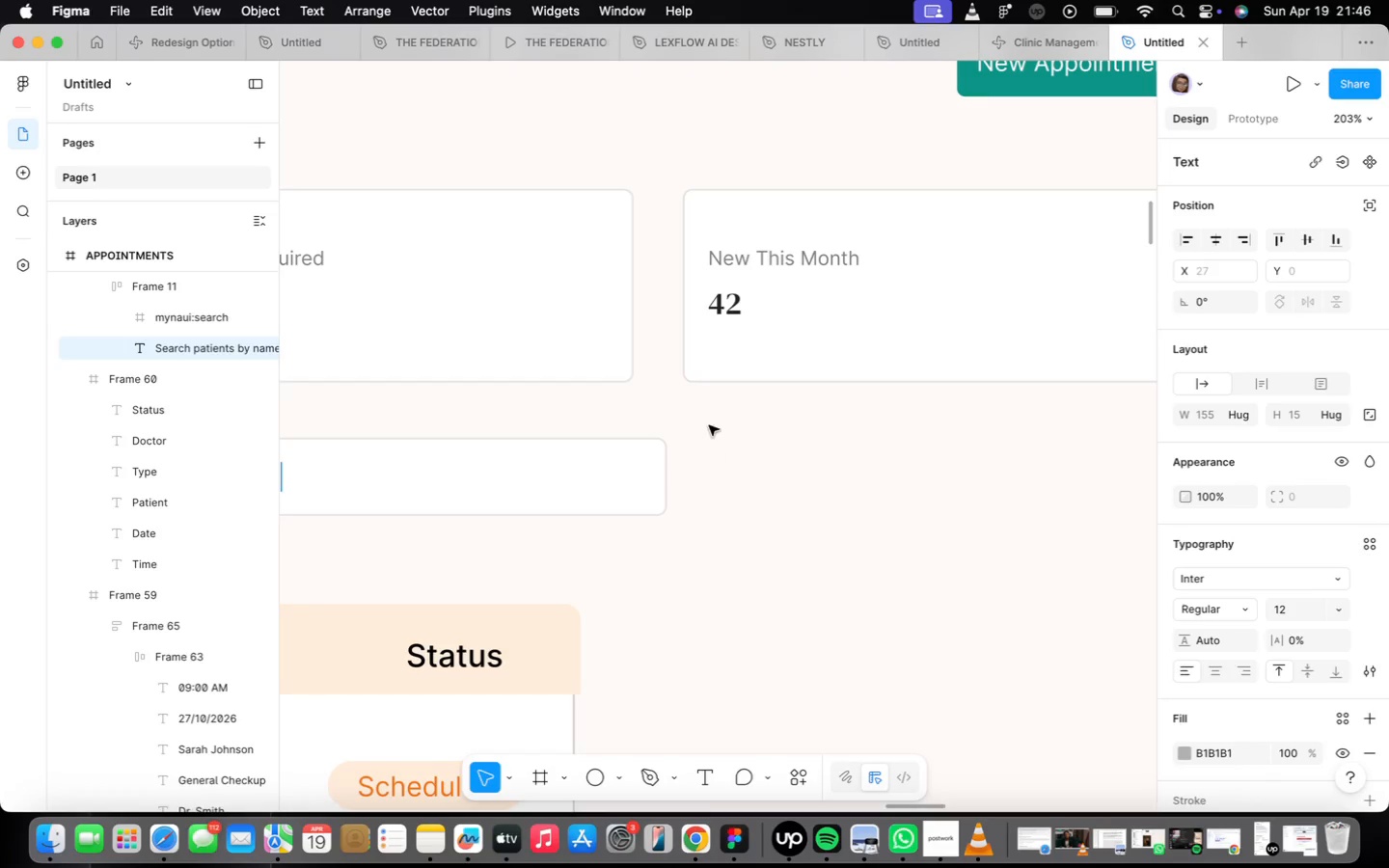 
key(F)
 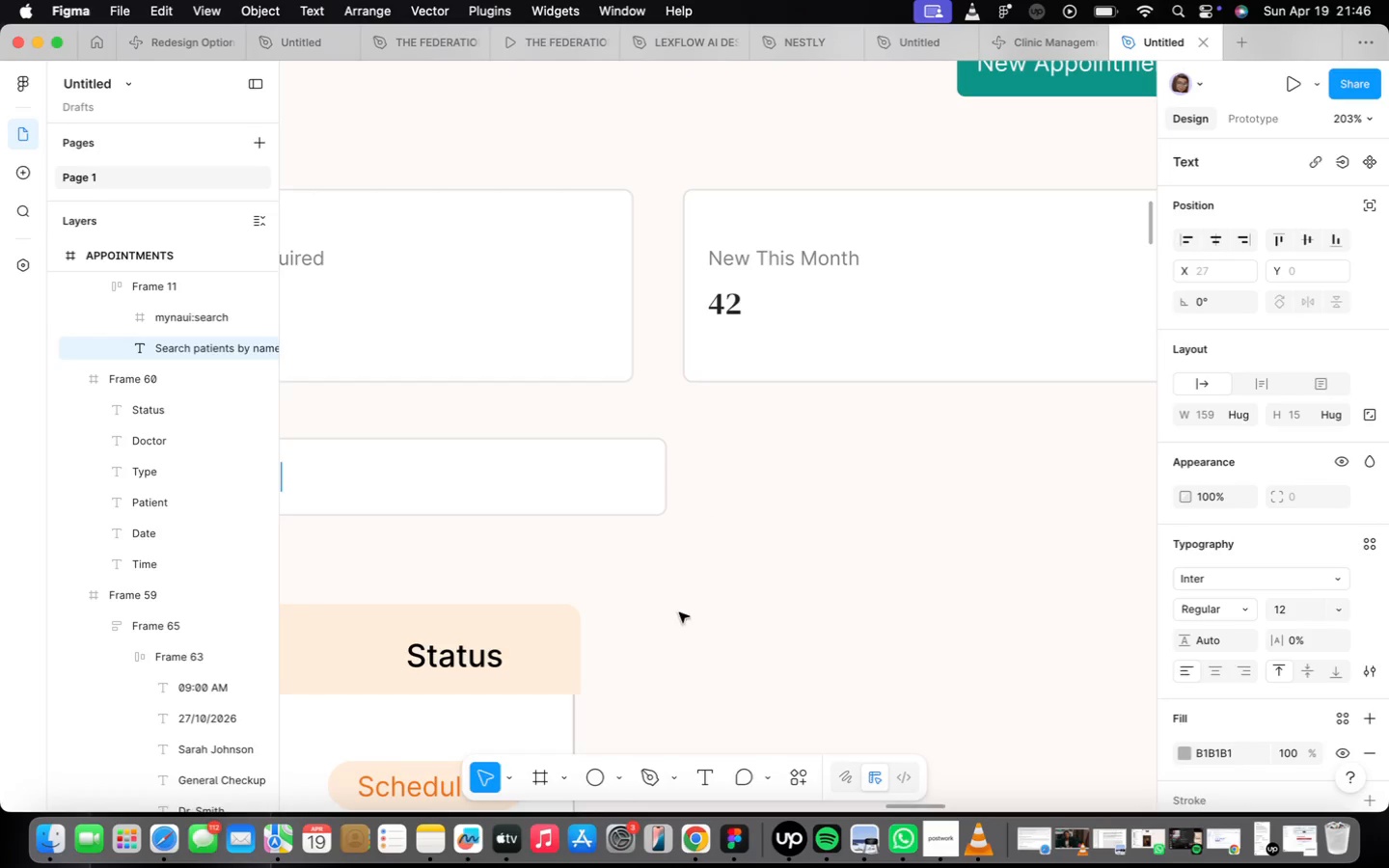 
left_click([720, 521])
 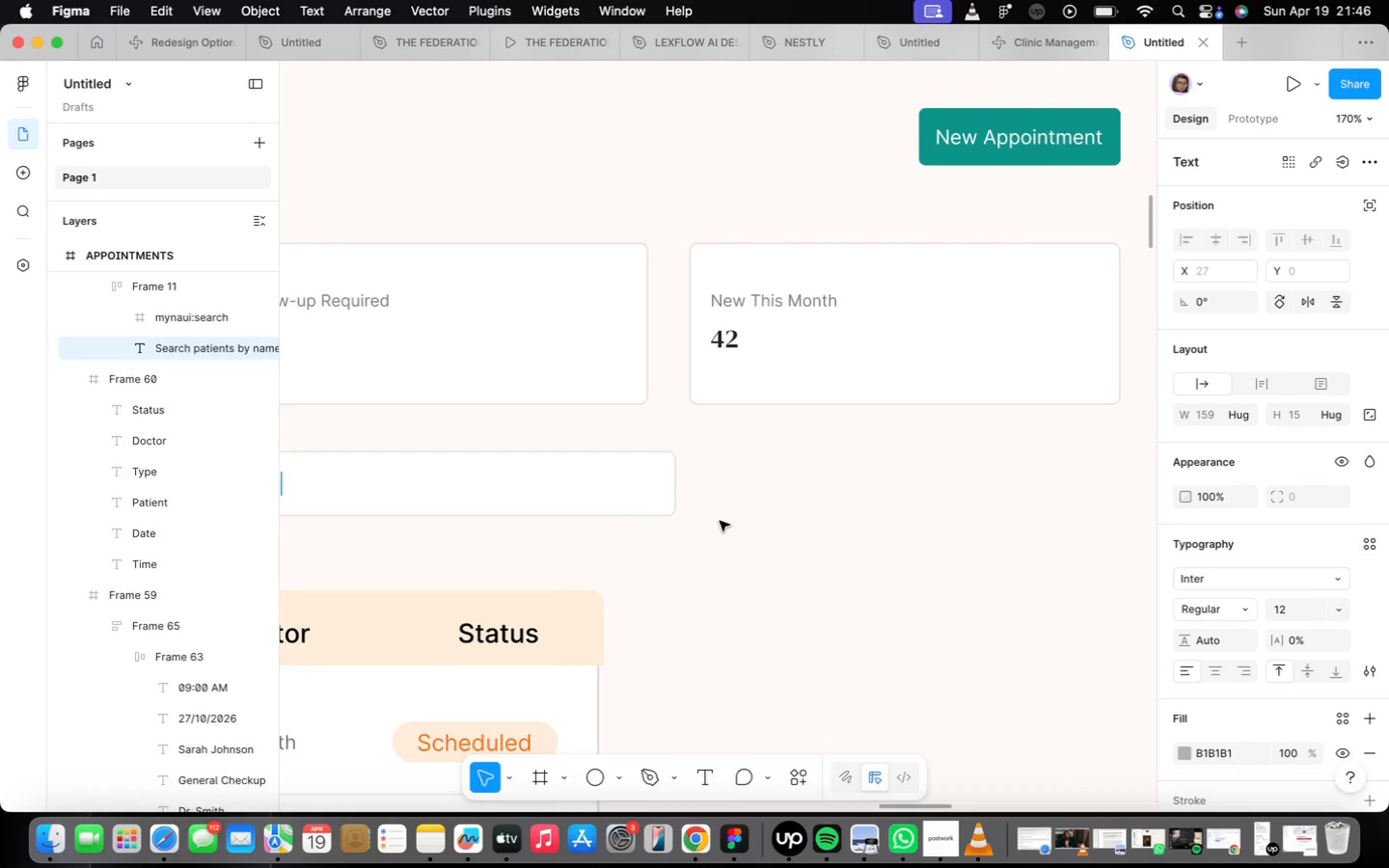 
scroll: coordinate [722, 518], scroll_direction: down, amount: 2.0
 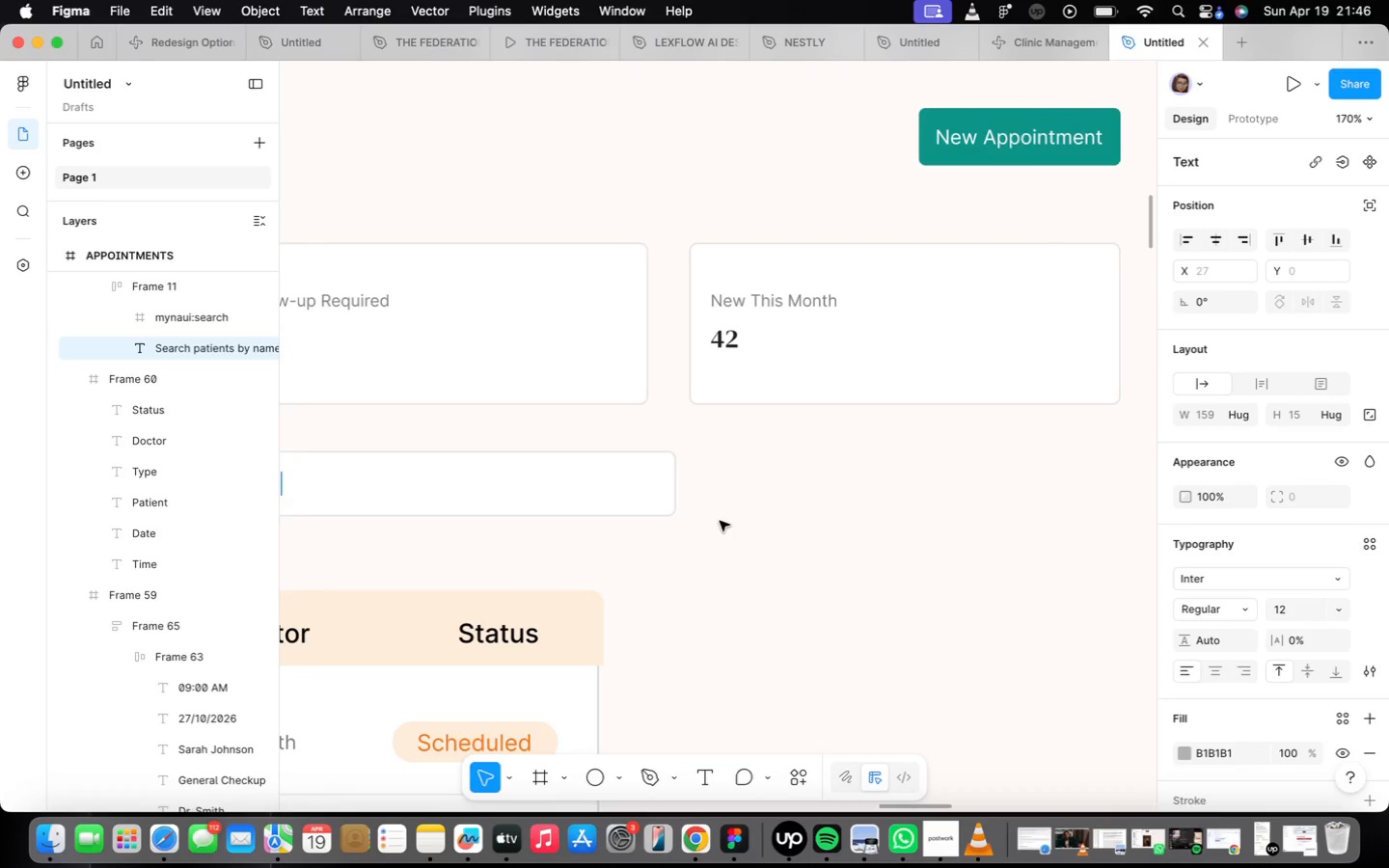 
left_click([720, 521])
 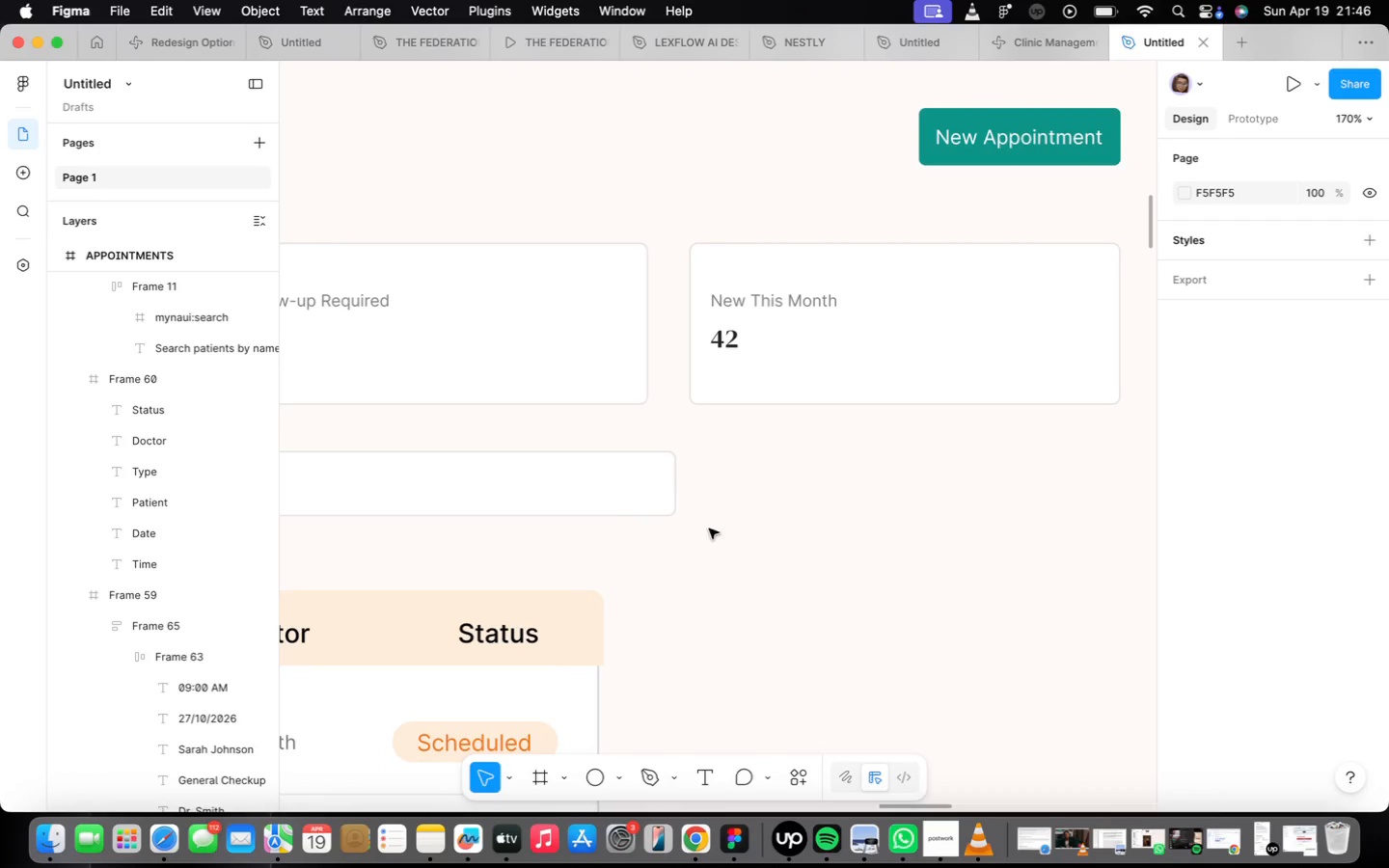 
scroll: coordinate [708, 532], scroll_direction: down, amount: 11.0
 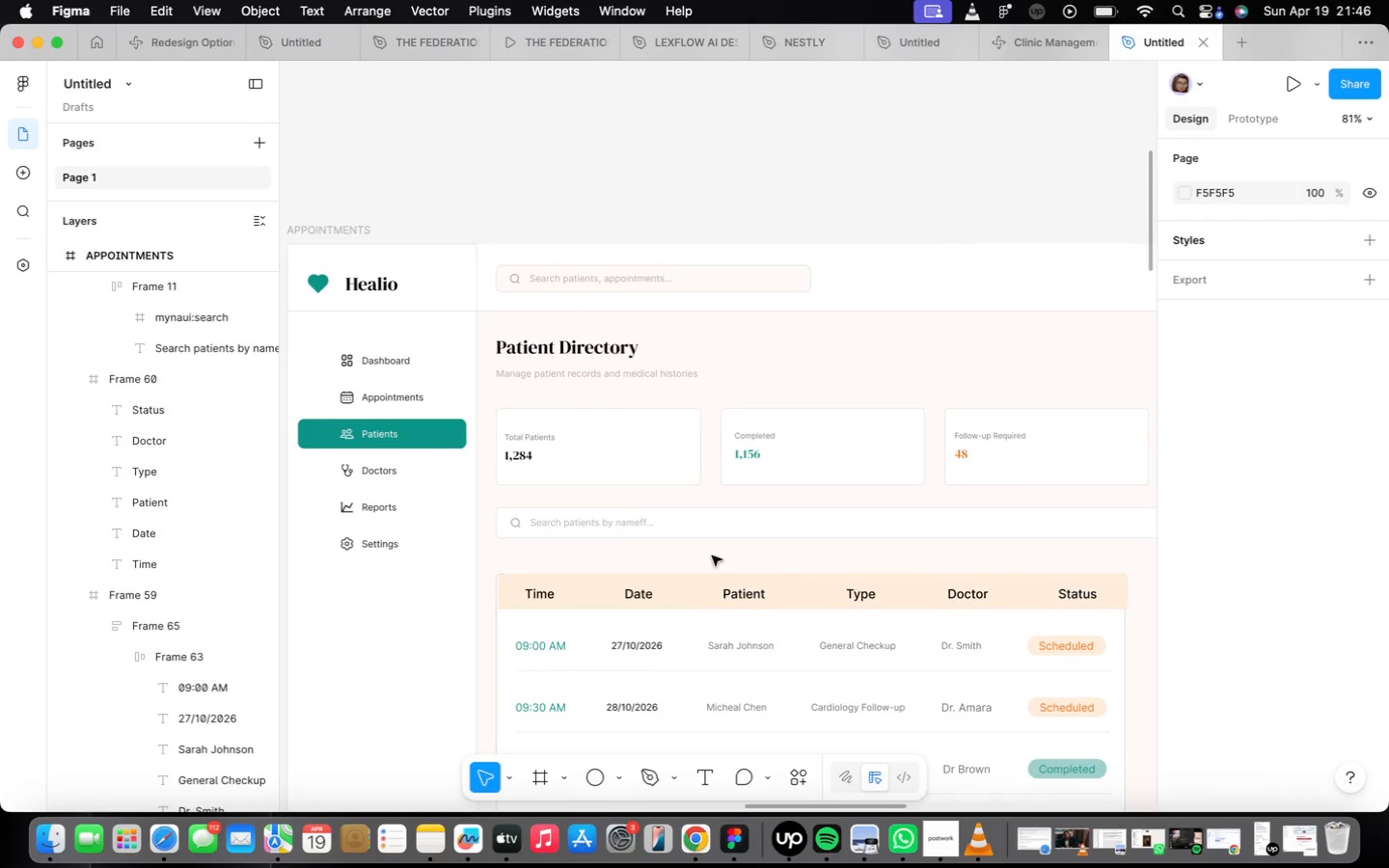 
scroll: coordinate [685, 541], scroll_direction: up, amount: 22.0
 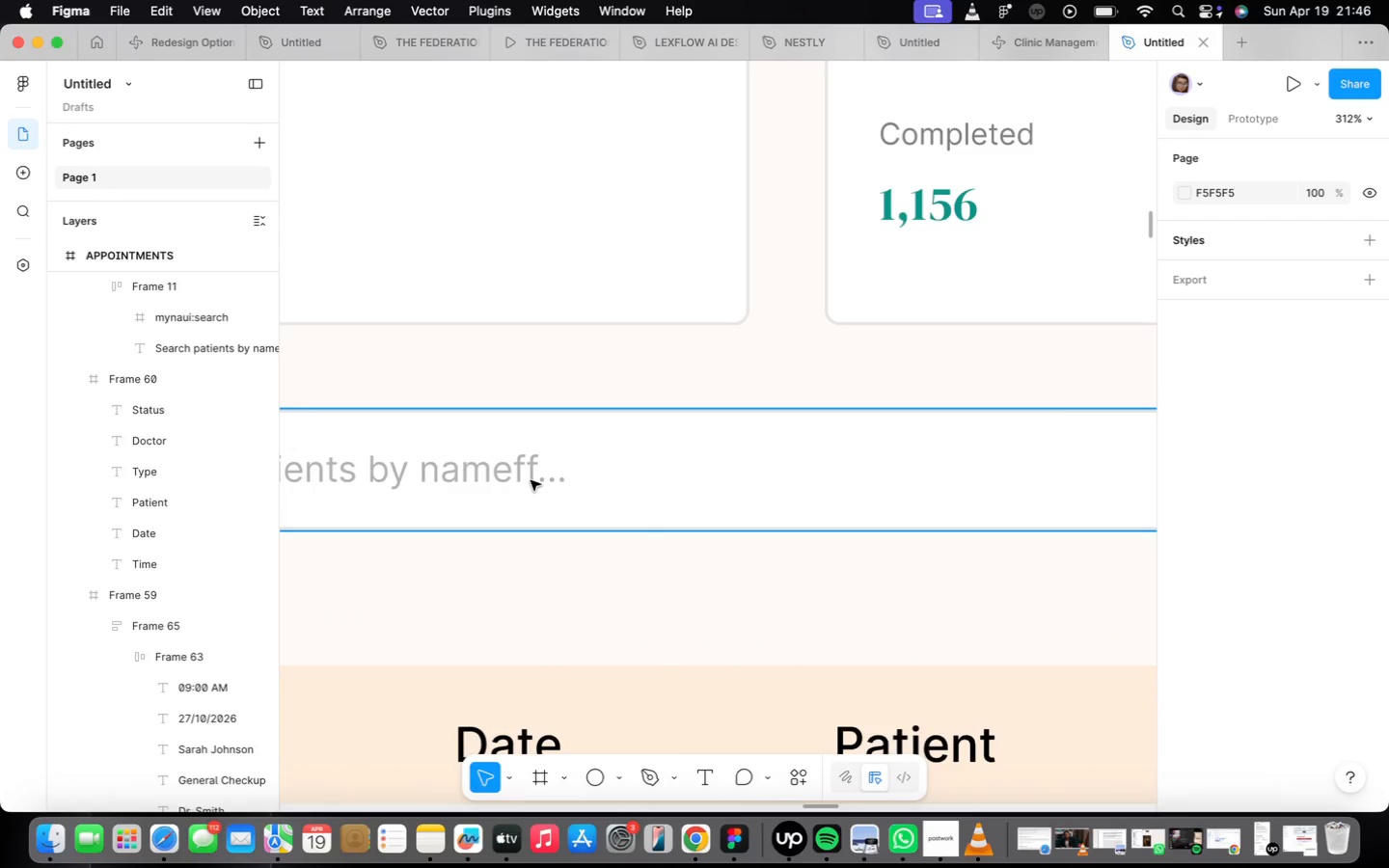 
double_click([531, 480])
 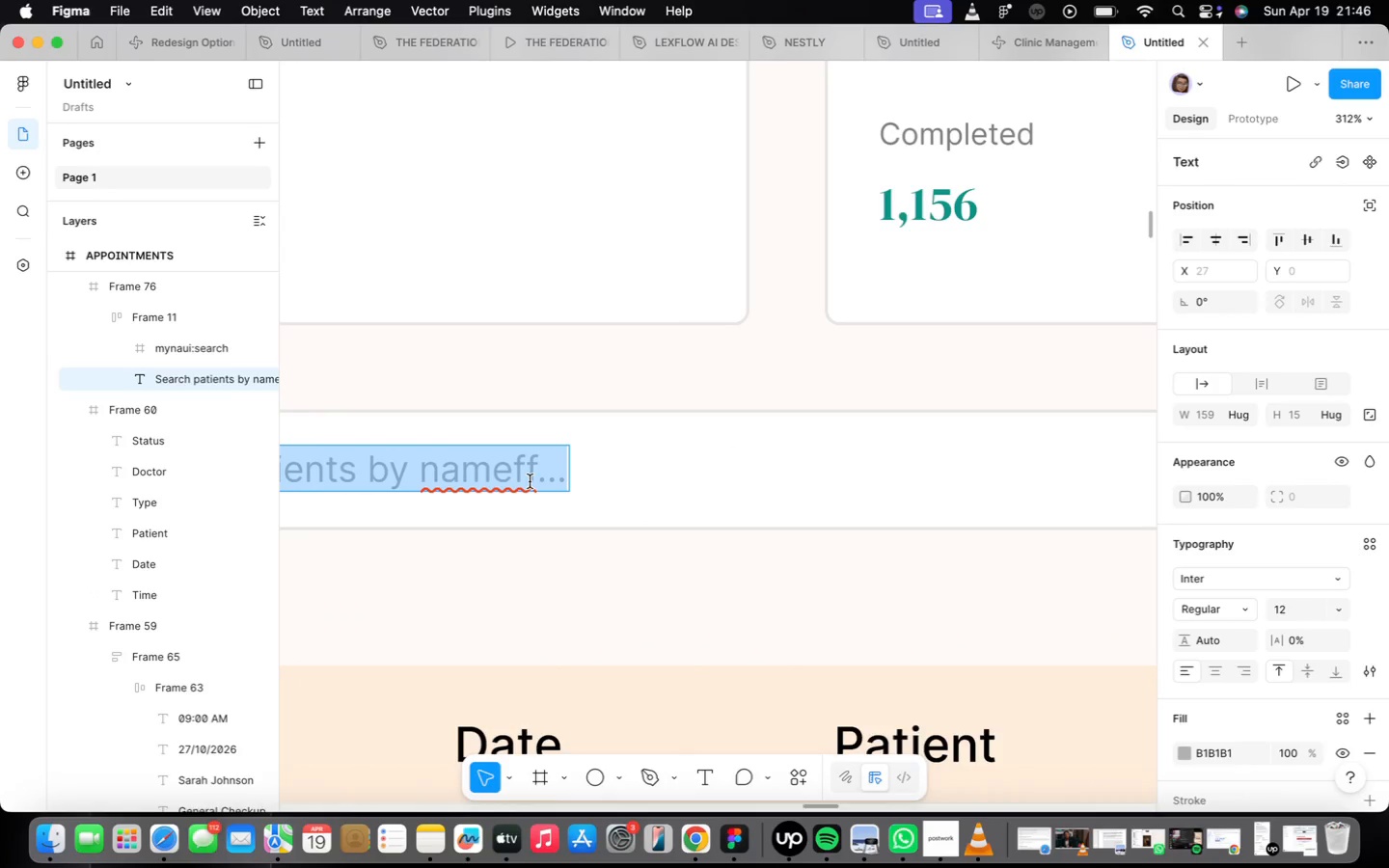 
left_click([535, 479])
 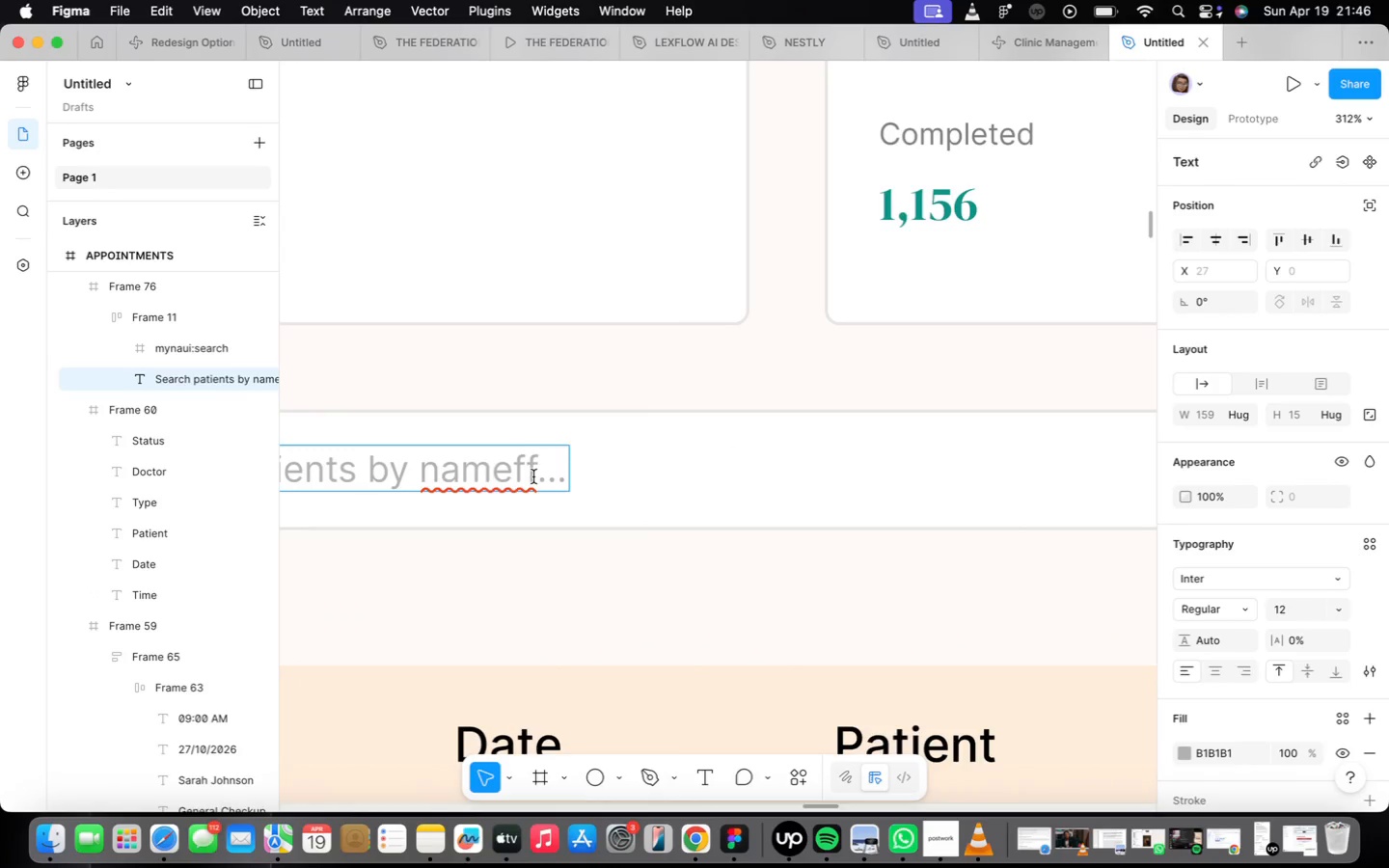 
key(Backspace)
 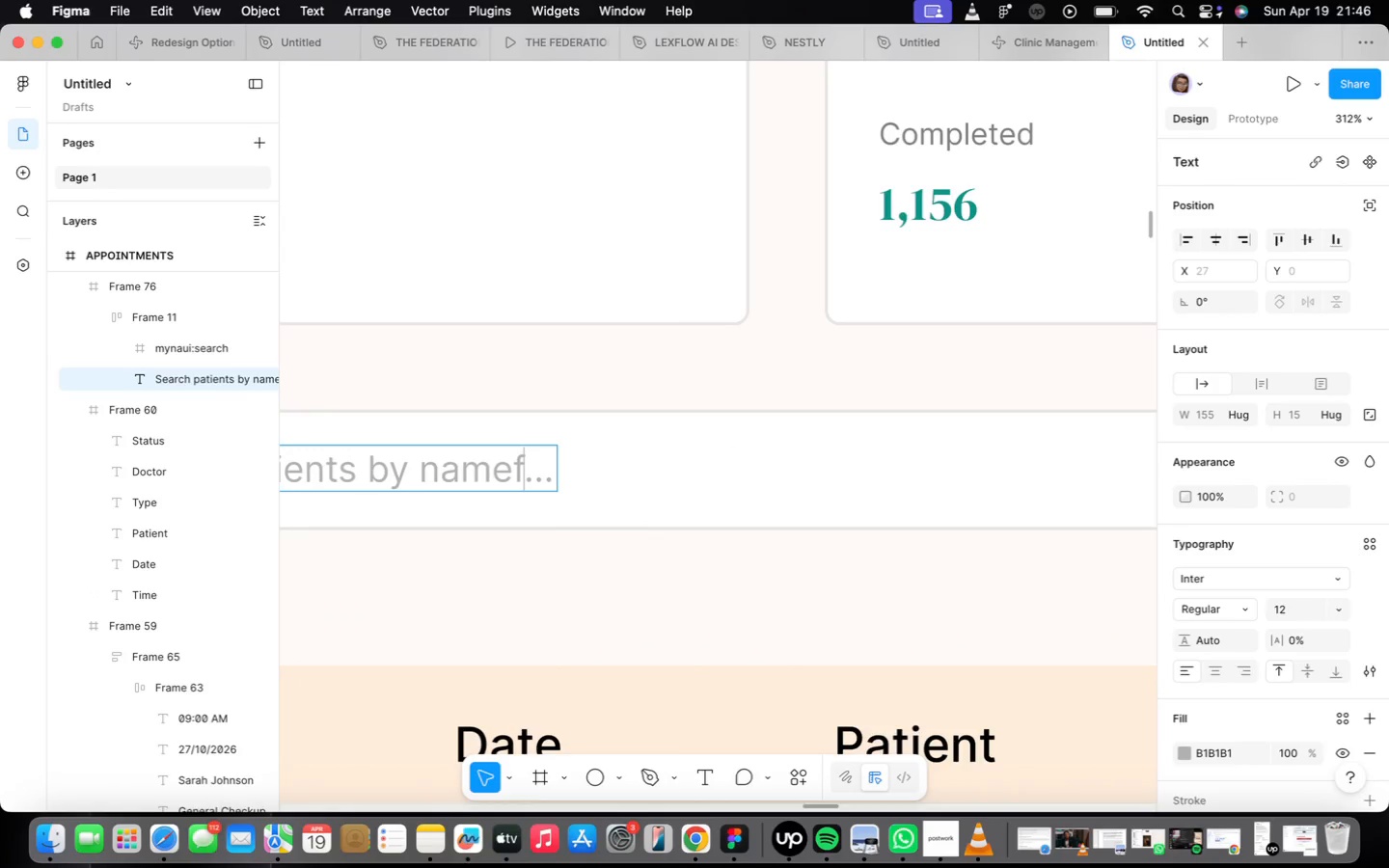 
key(Backspace)
 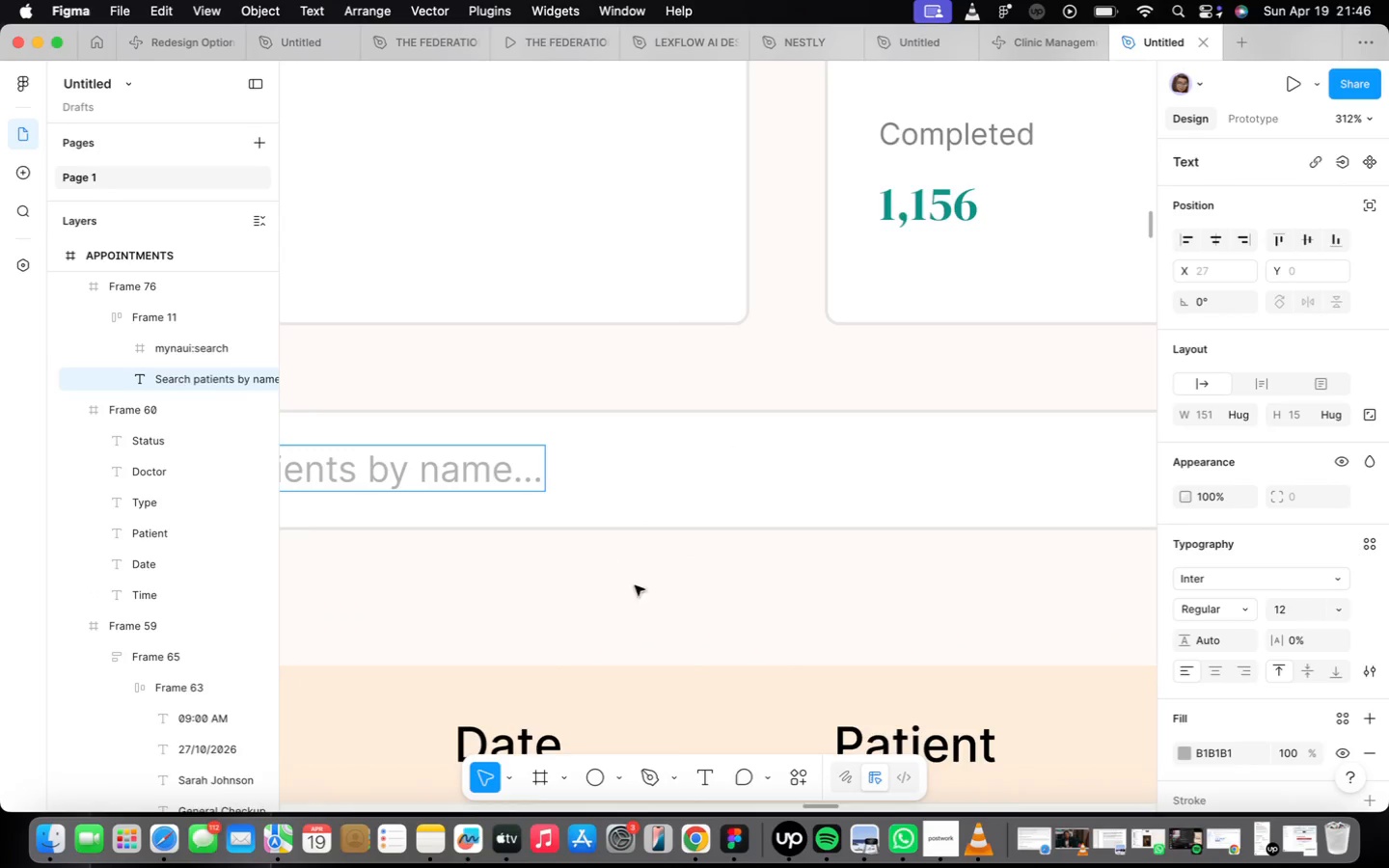 
scroll: coordinate [665, 546], scroll_direction: down, amount: 29.0
 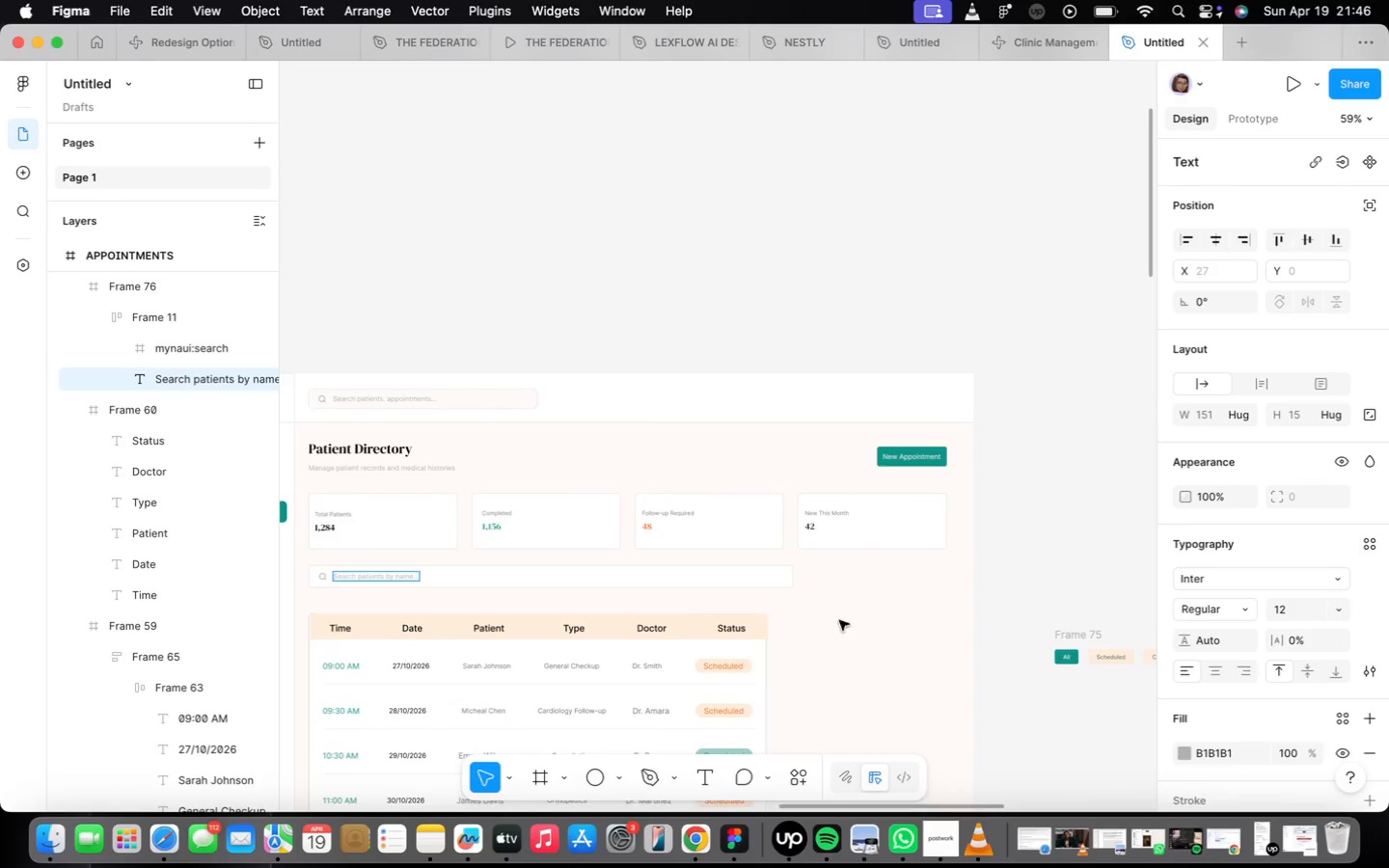 
scroll: coordinate [834, 588], scroll_direction: up, amount: 16.0
 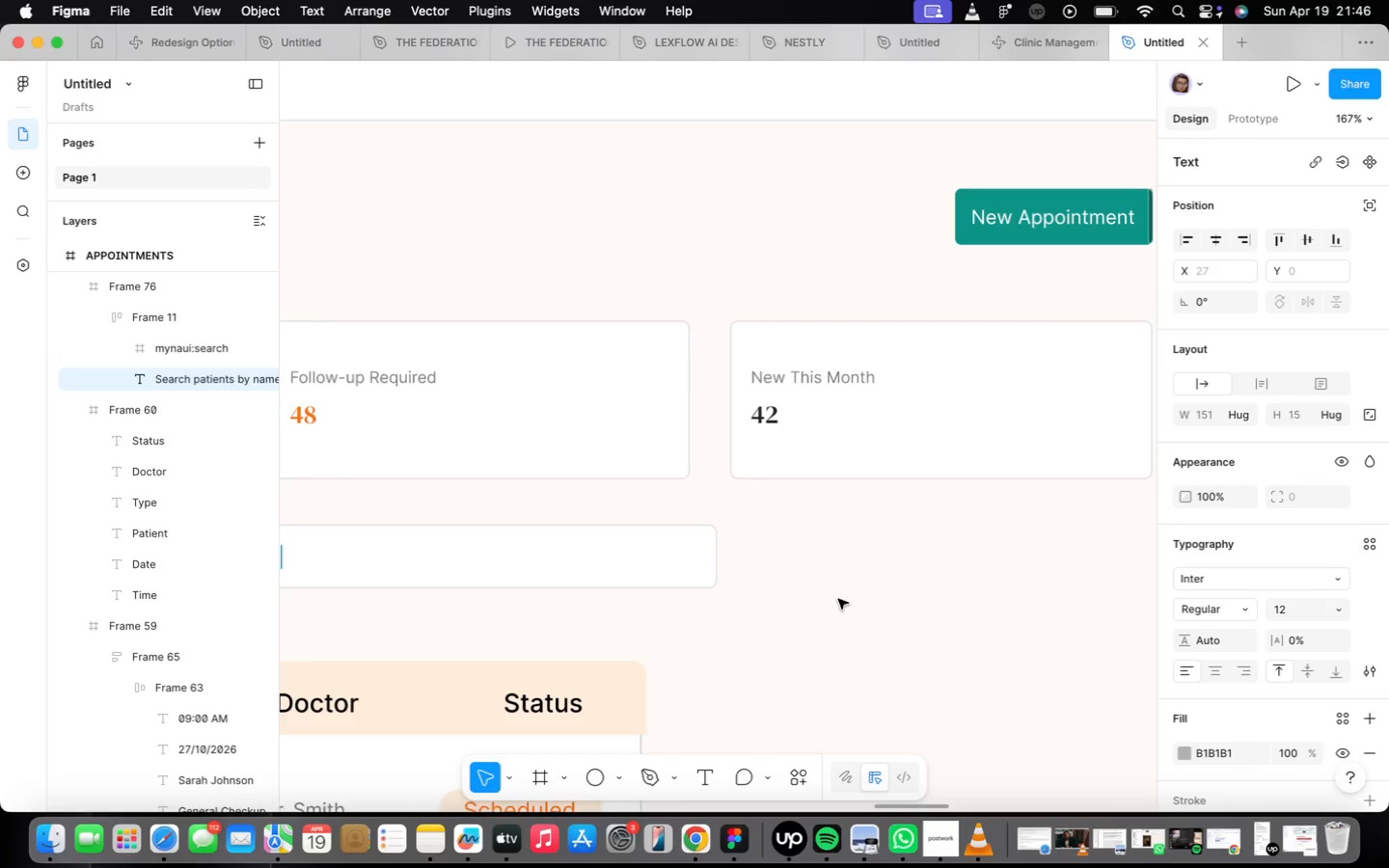 
right_click([838, 599])
 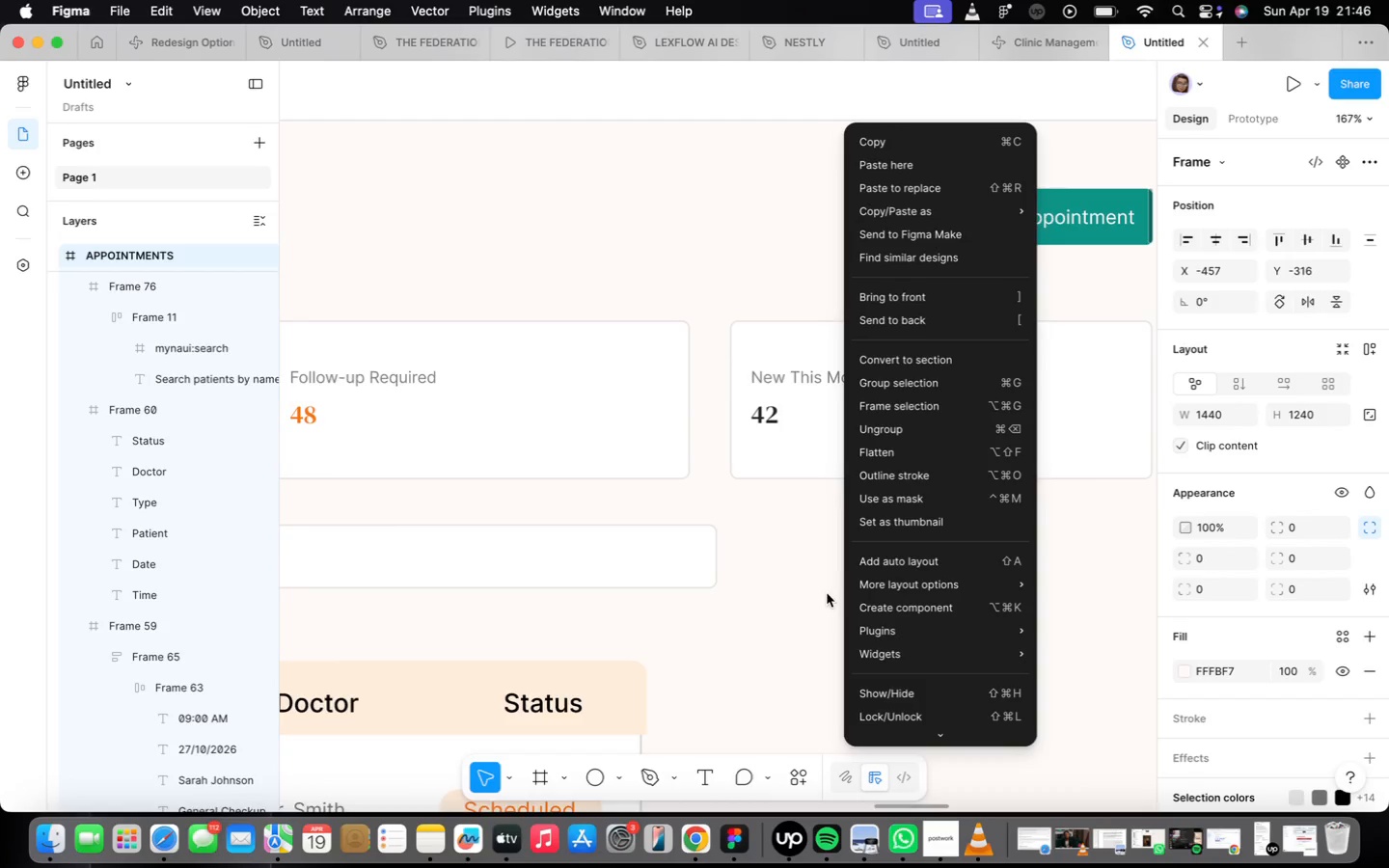 
scroll: coordinate [760, 624], scroll_direction: down, amount: 23.0
 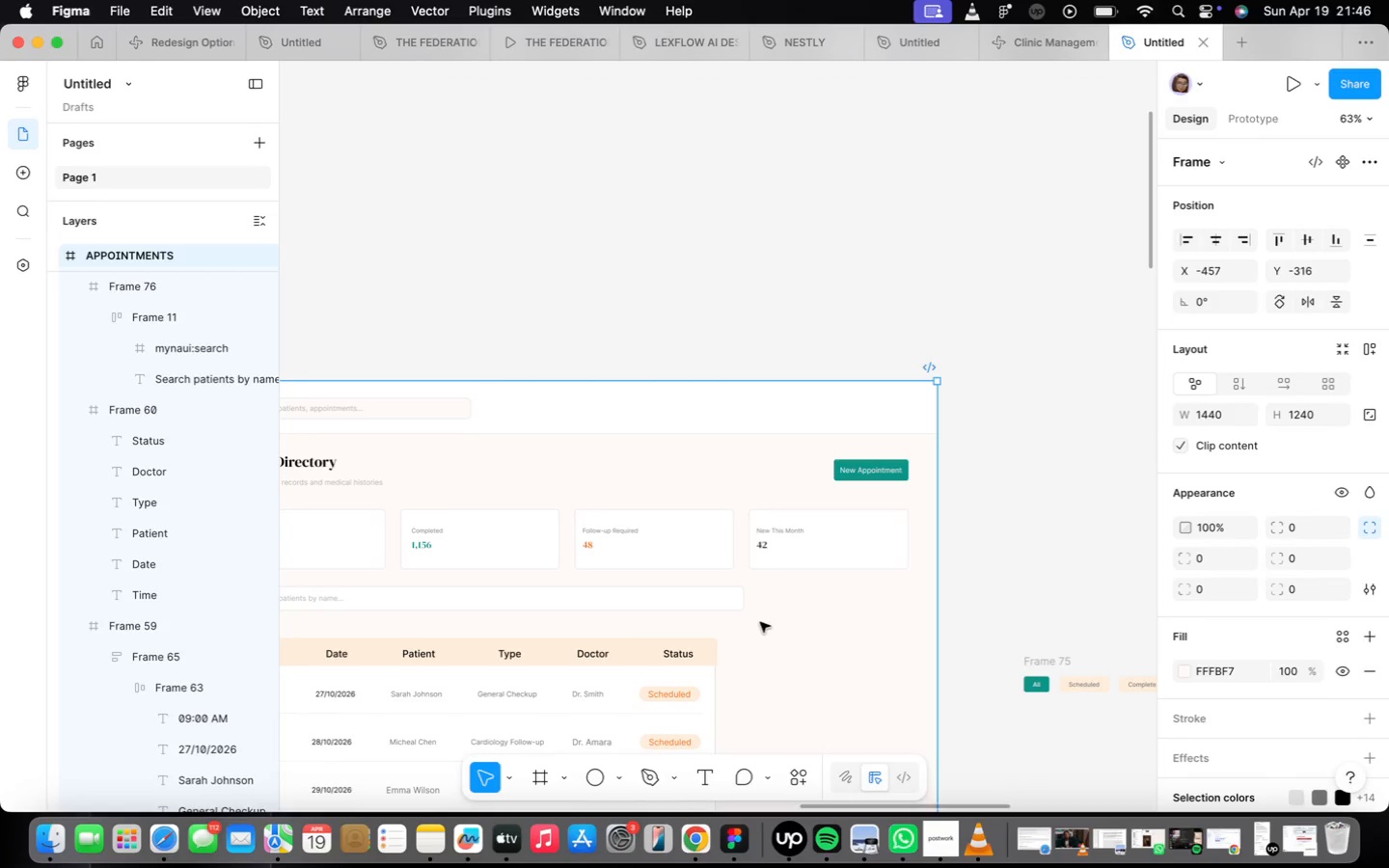 
scroll: coordinate [760, 622], scroll_direction: up, amount: 22.0
 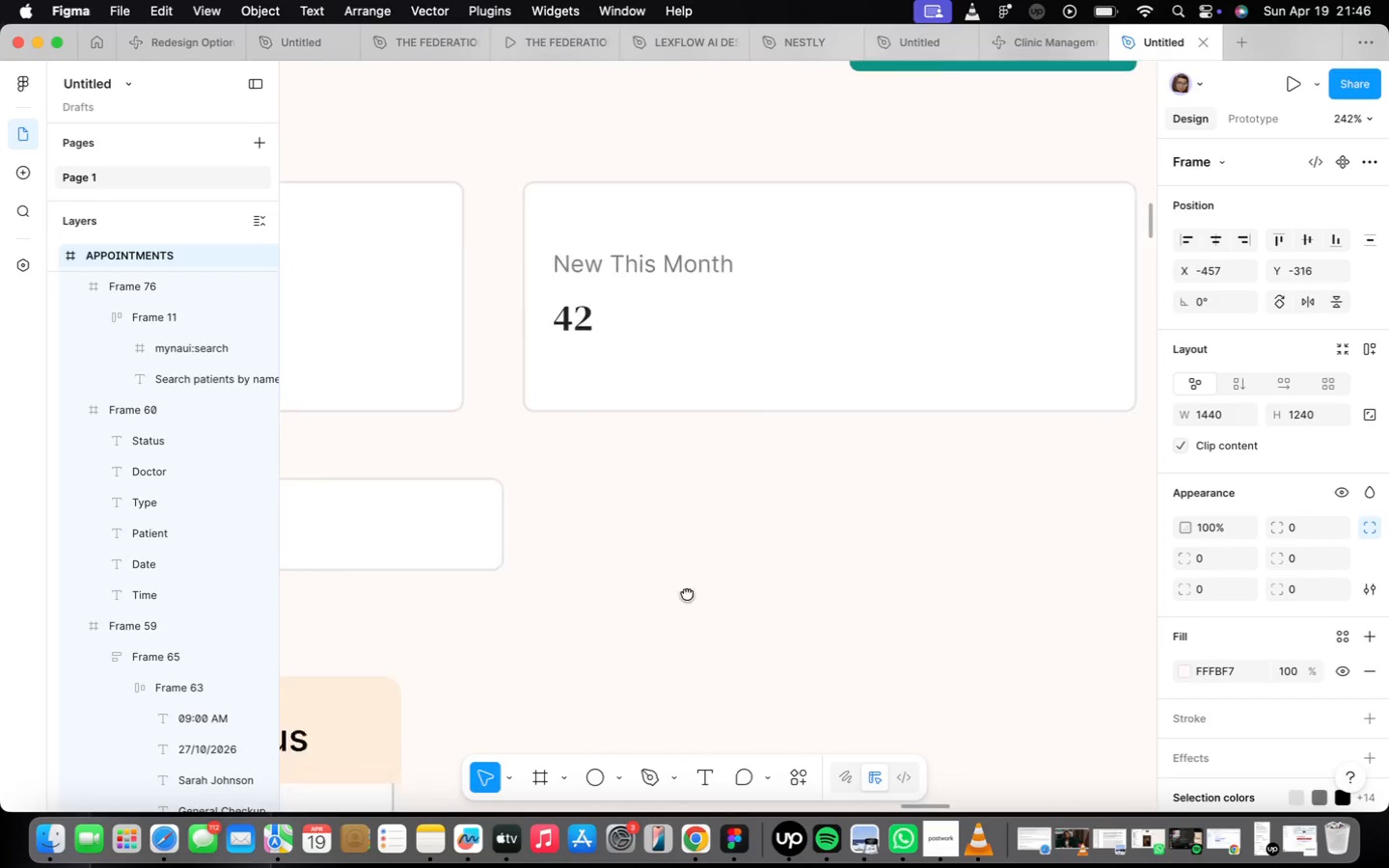 
scroll: coordinate [615, 571], scroll_direction: down, amount: 4.0
 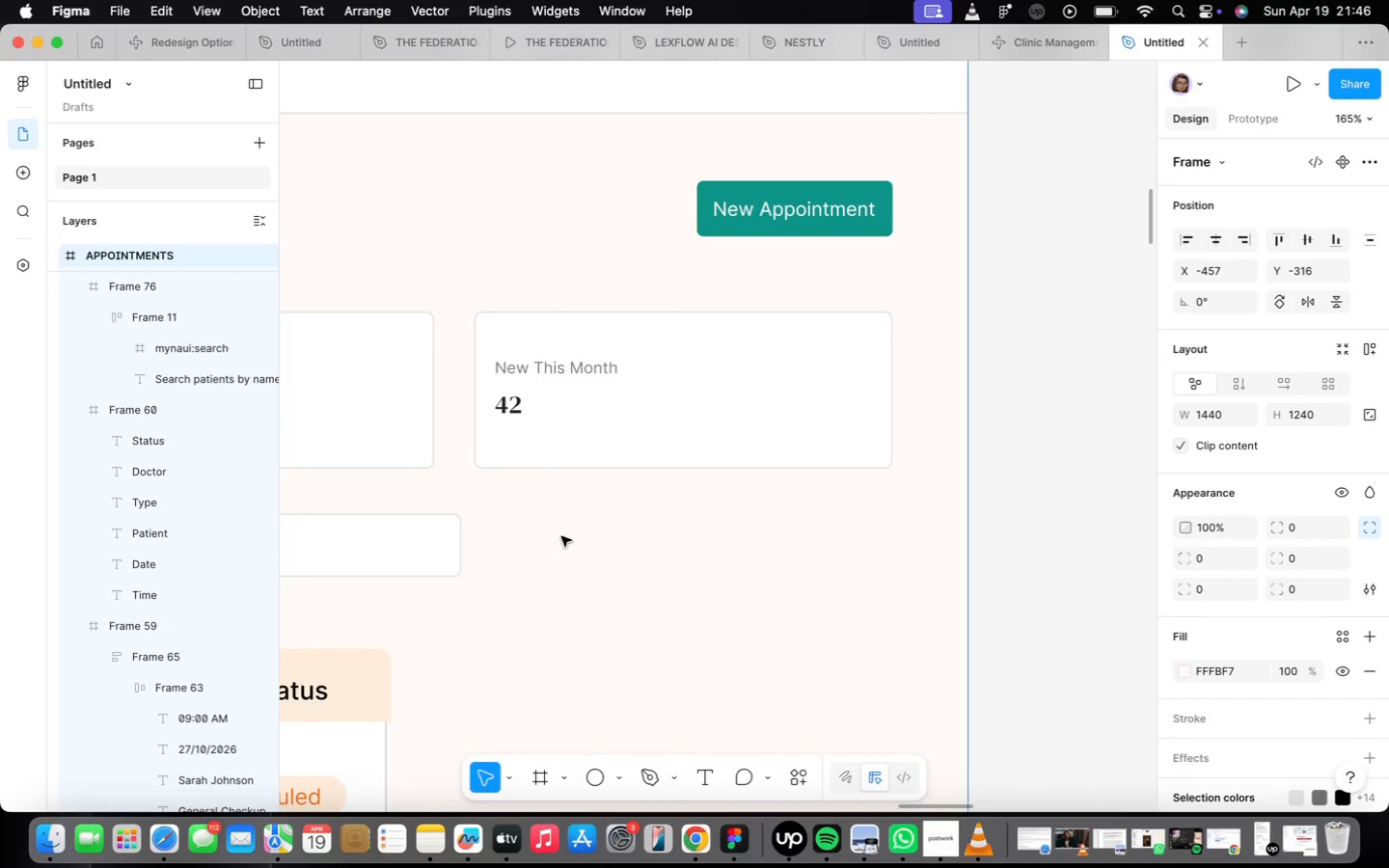 
key(F)
 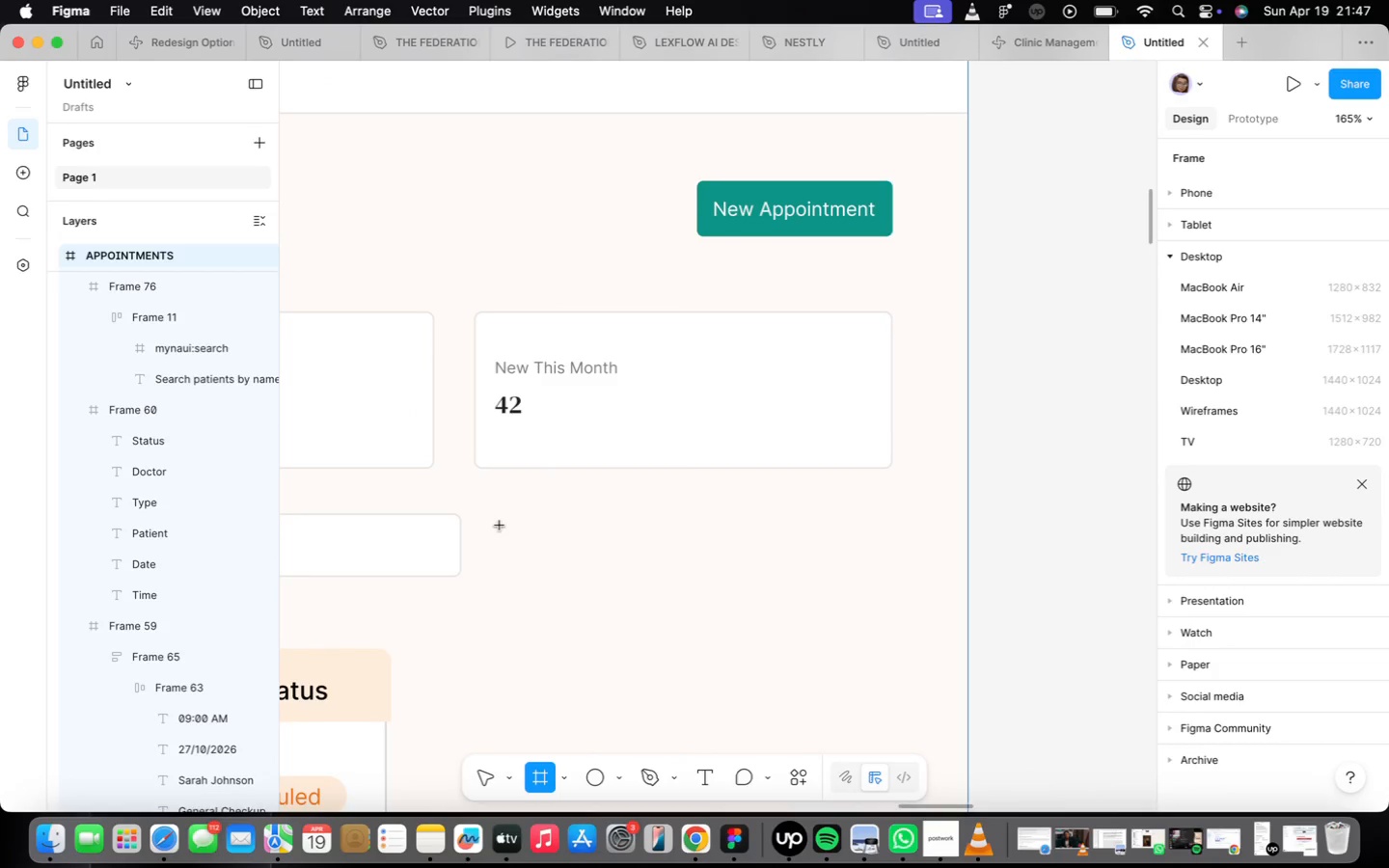 
left_click_drag(start_coordinate=[498, 518], to_coordinate=[713, 581])
 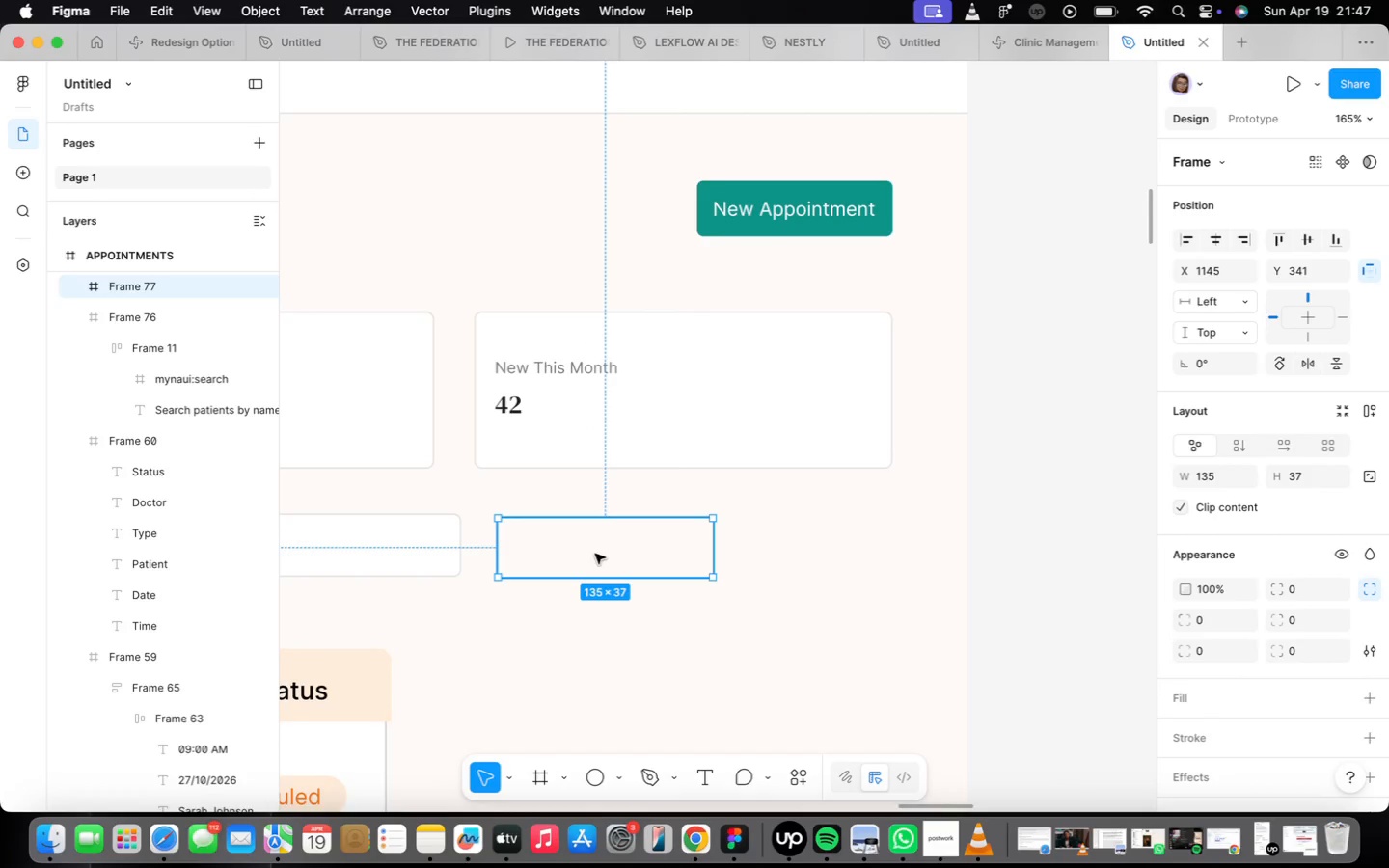 
left_click_drag(start_coordinate=[595, 554], to_coordinate=[597, 549])
 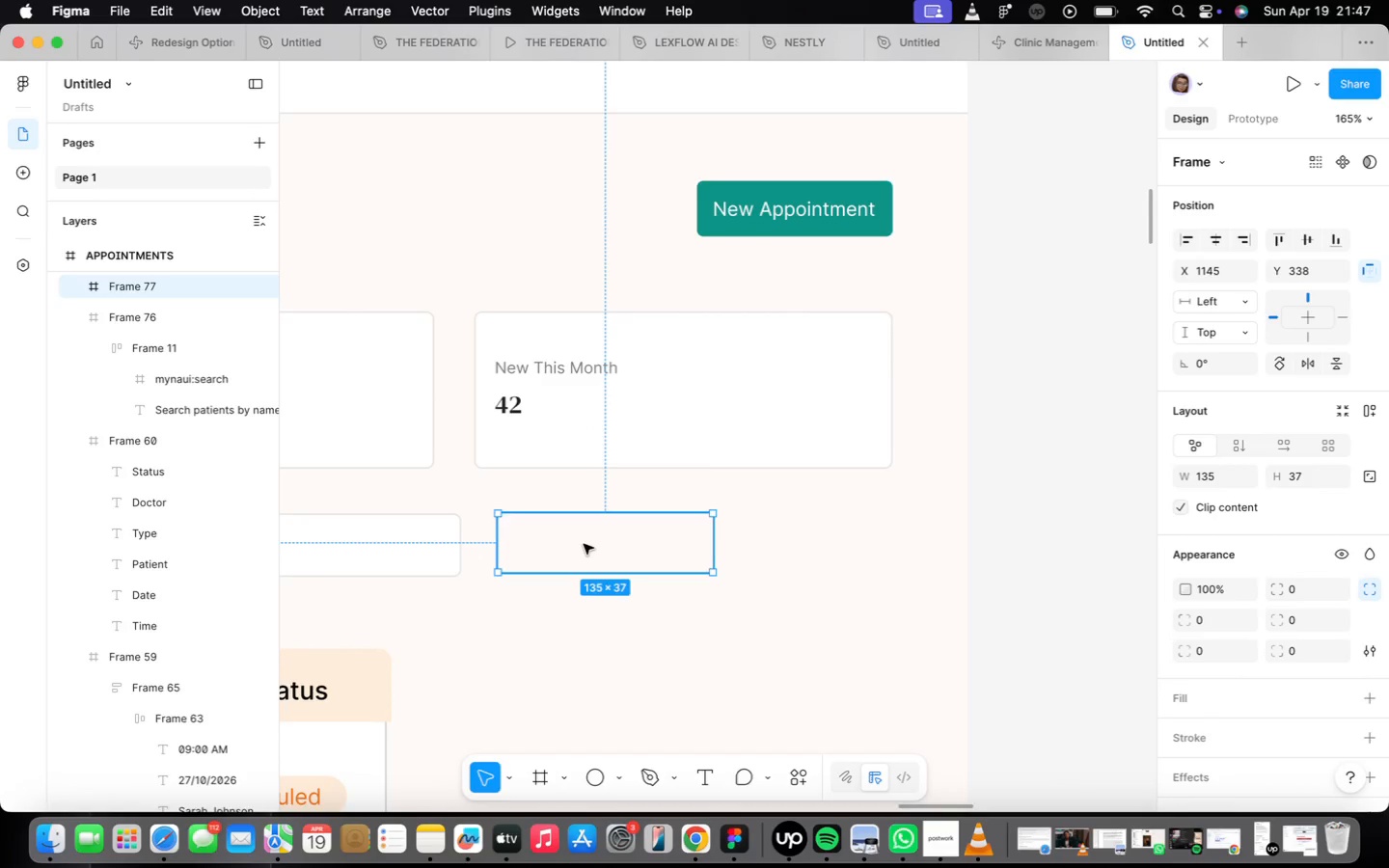 
scroll: coordinate [575, 542], scroll_direction: up, amount: 23.0
 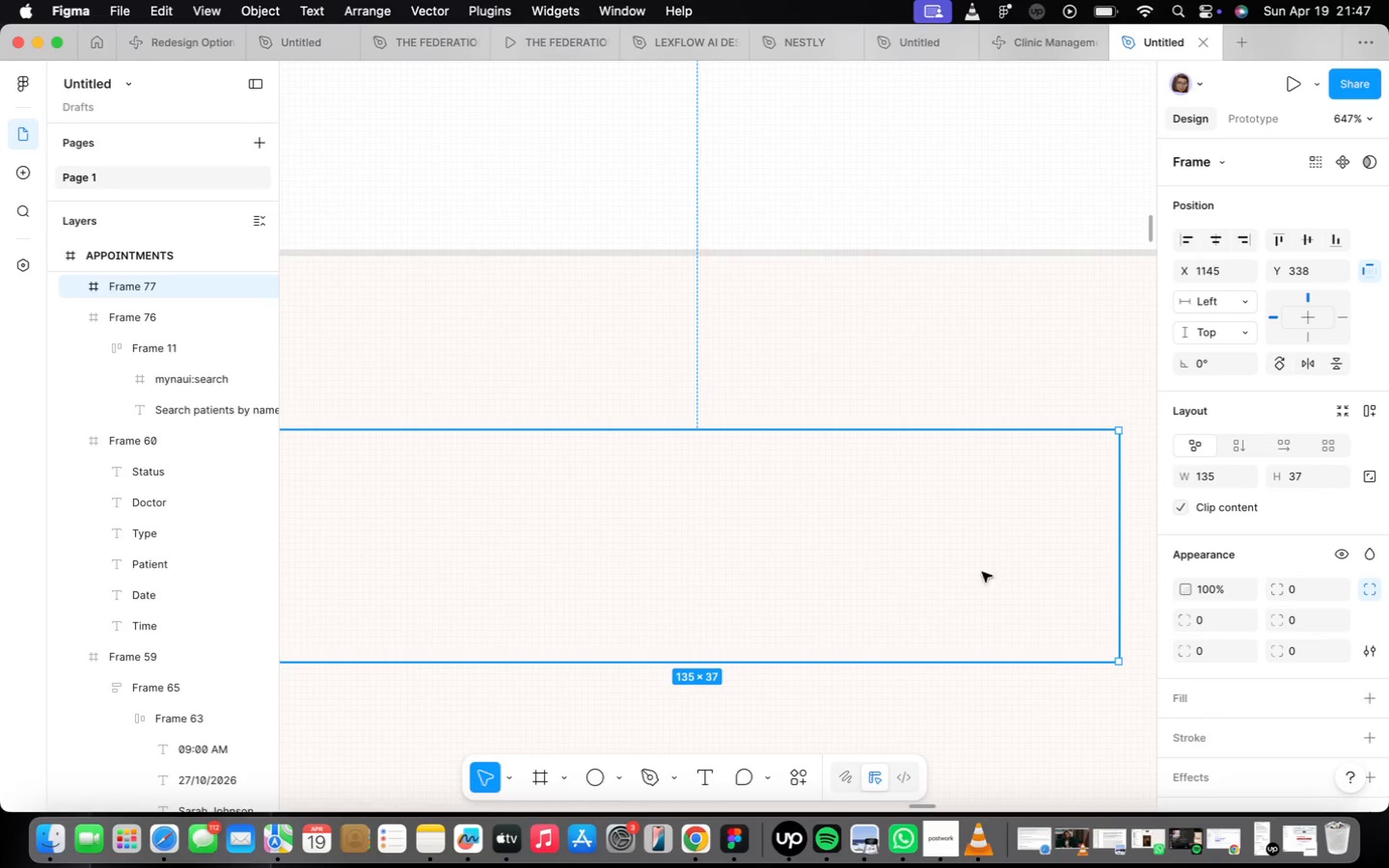 
scroll: coordinate [1323, 686], scroll_direction: down, amount: 44.0
 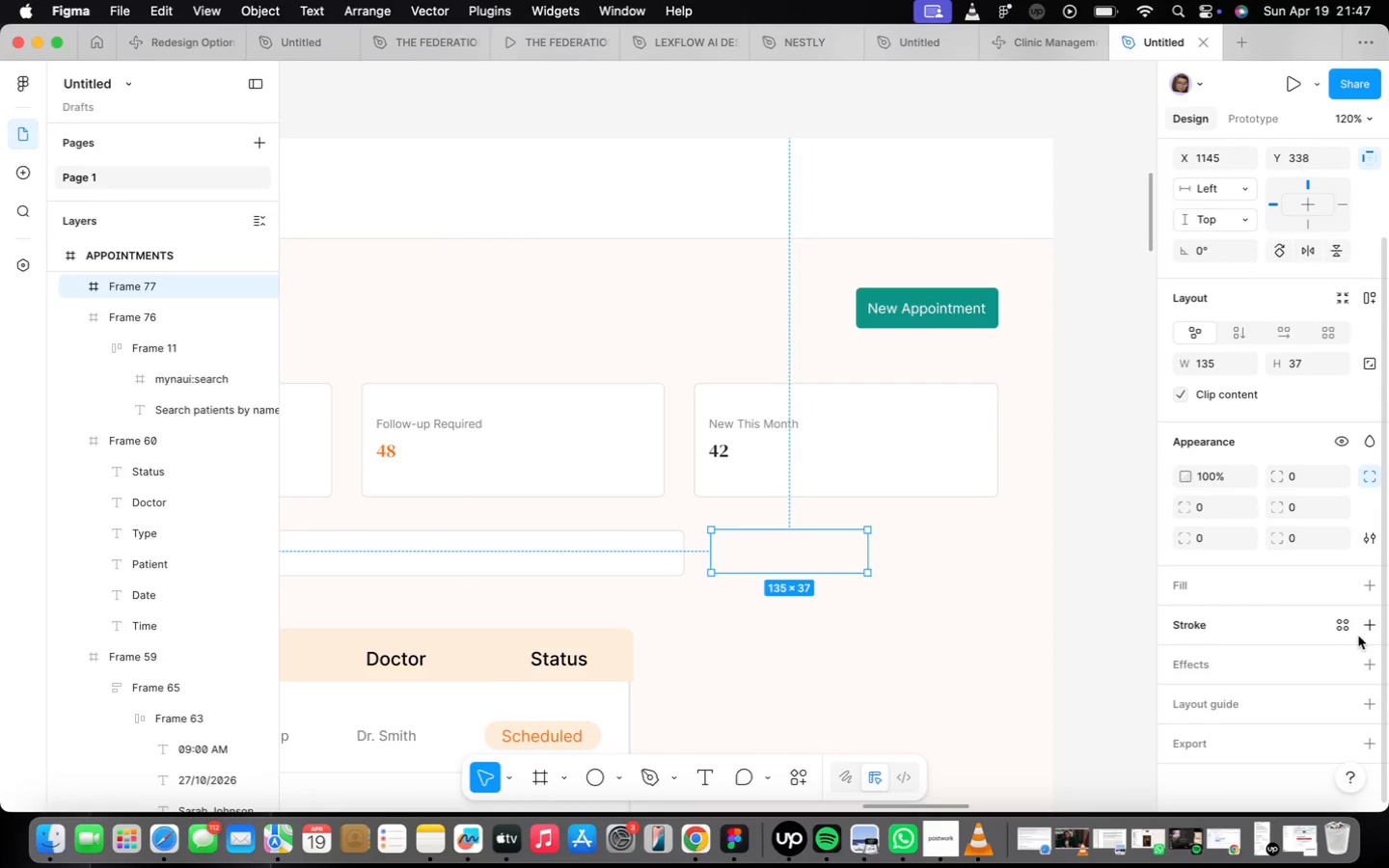 
left_click([1363, 629])
 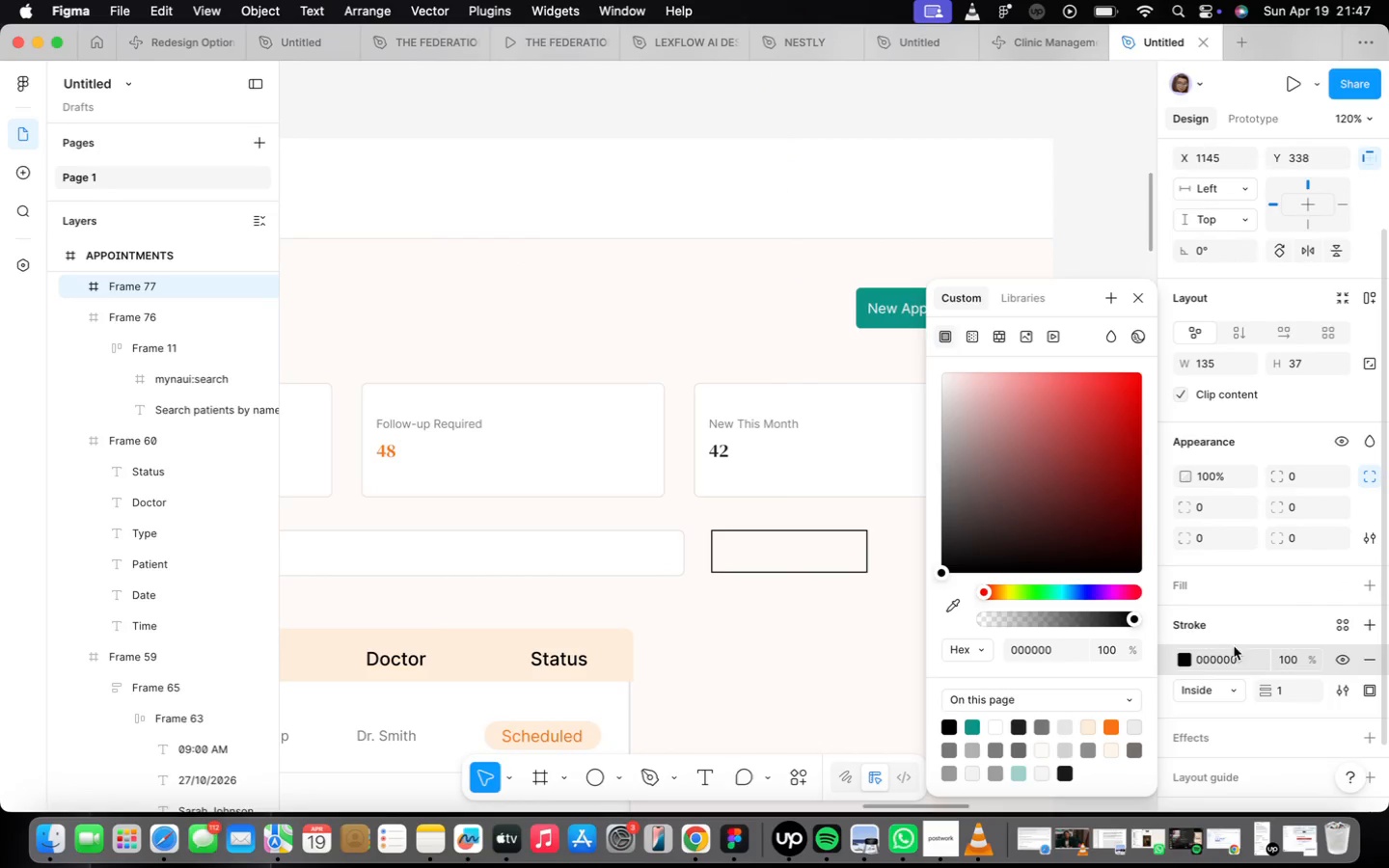 
left_click([1243, 661])
 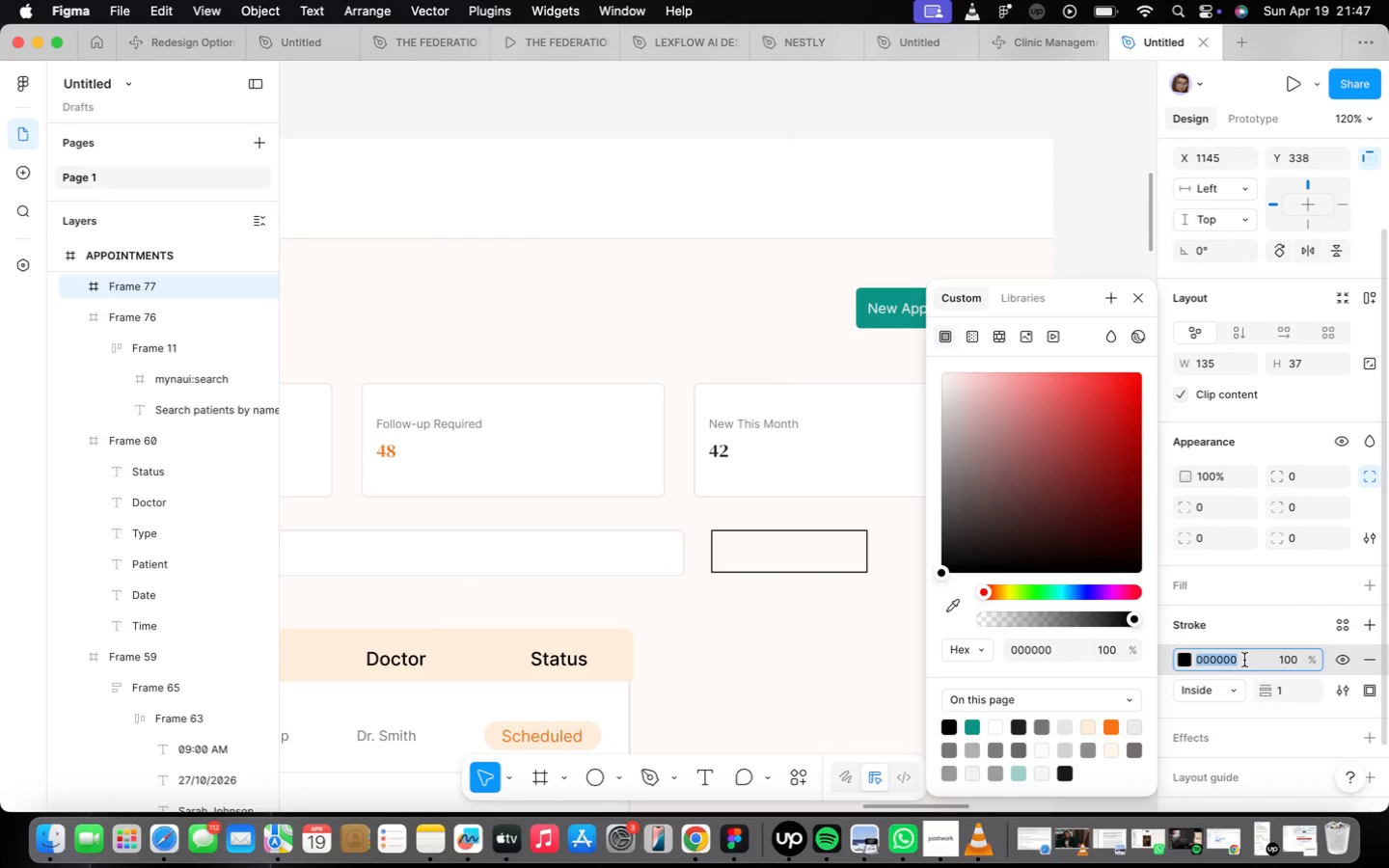 
key(Meta+V)
 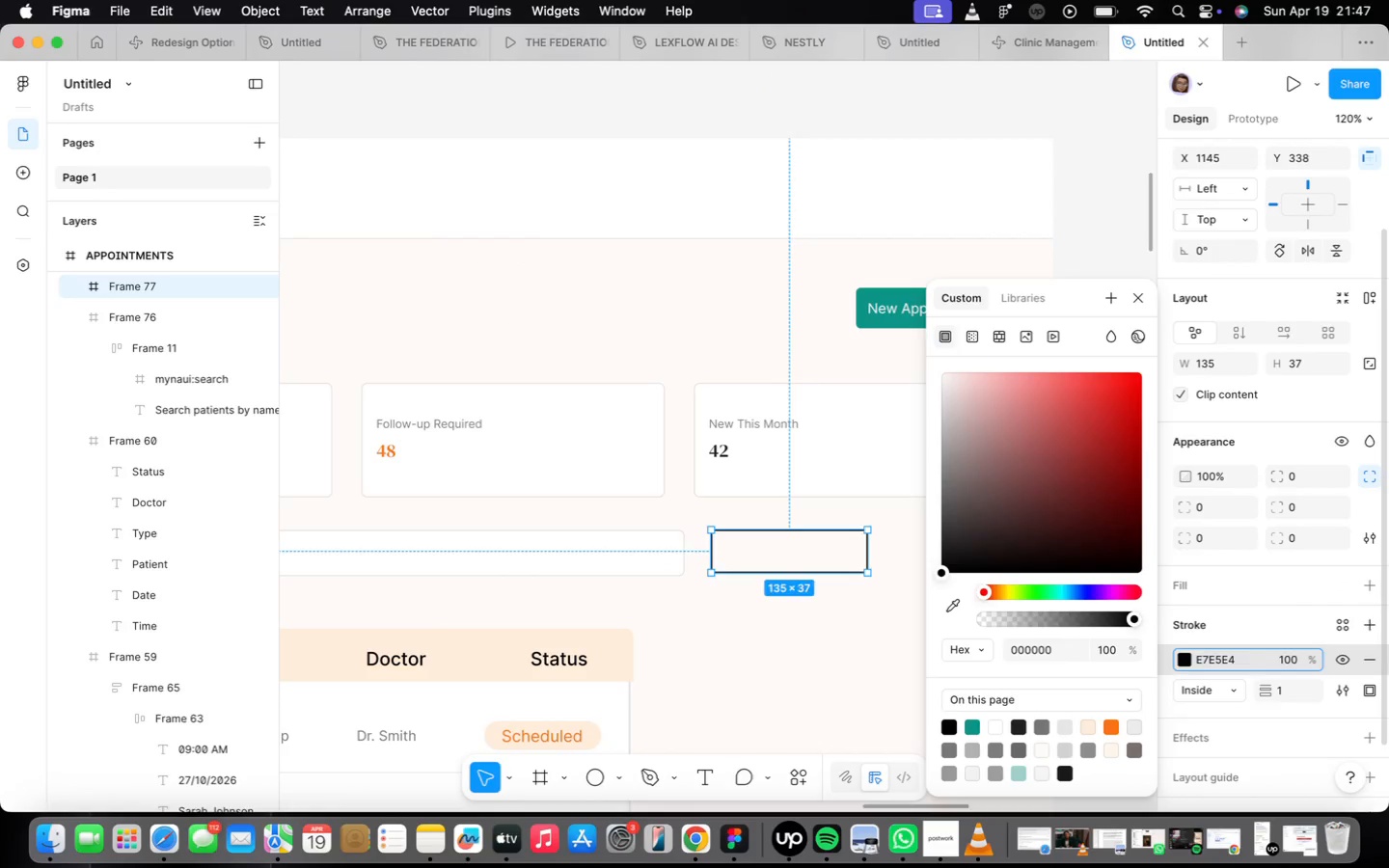 
key(Enter)
 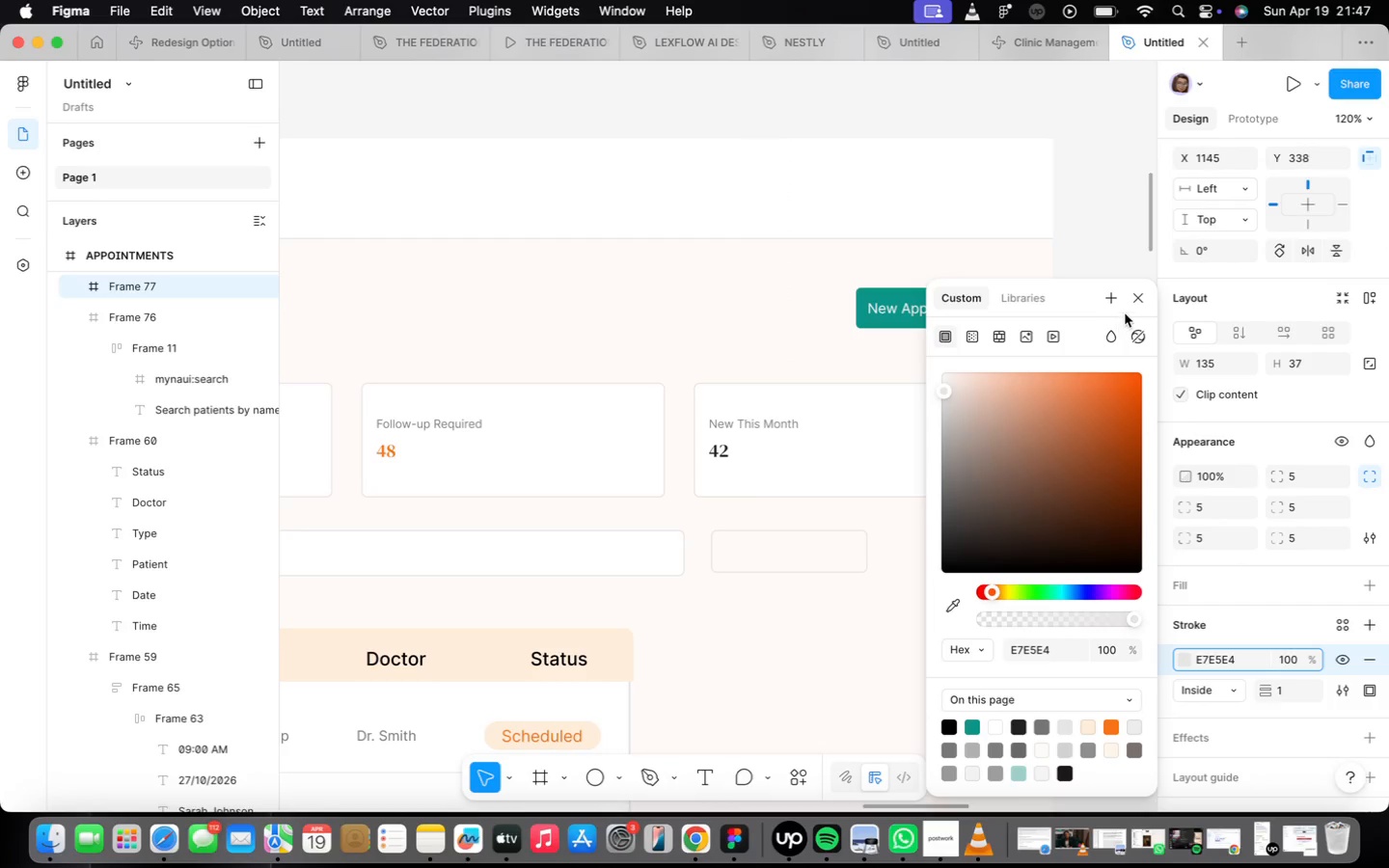 
scroll: coordinate [866, 565], scroll_direction: up, amount: 5.0
 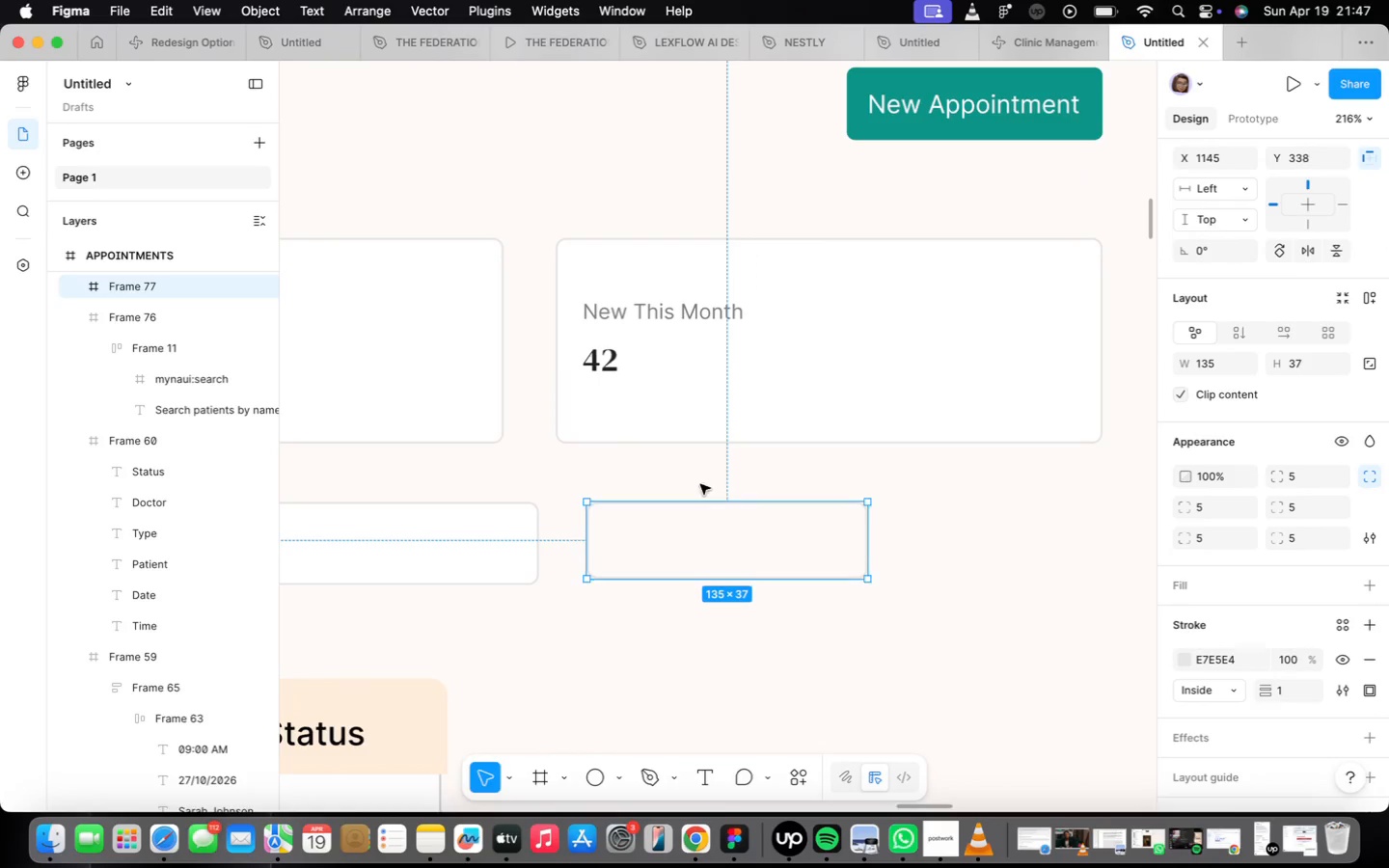 
scroll: coordinate [737, 528], scroll_direction: down, amount: 14.0
 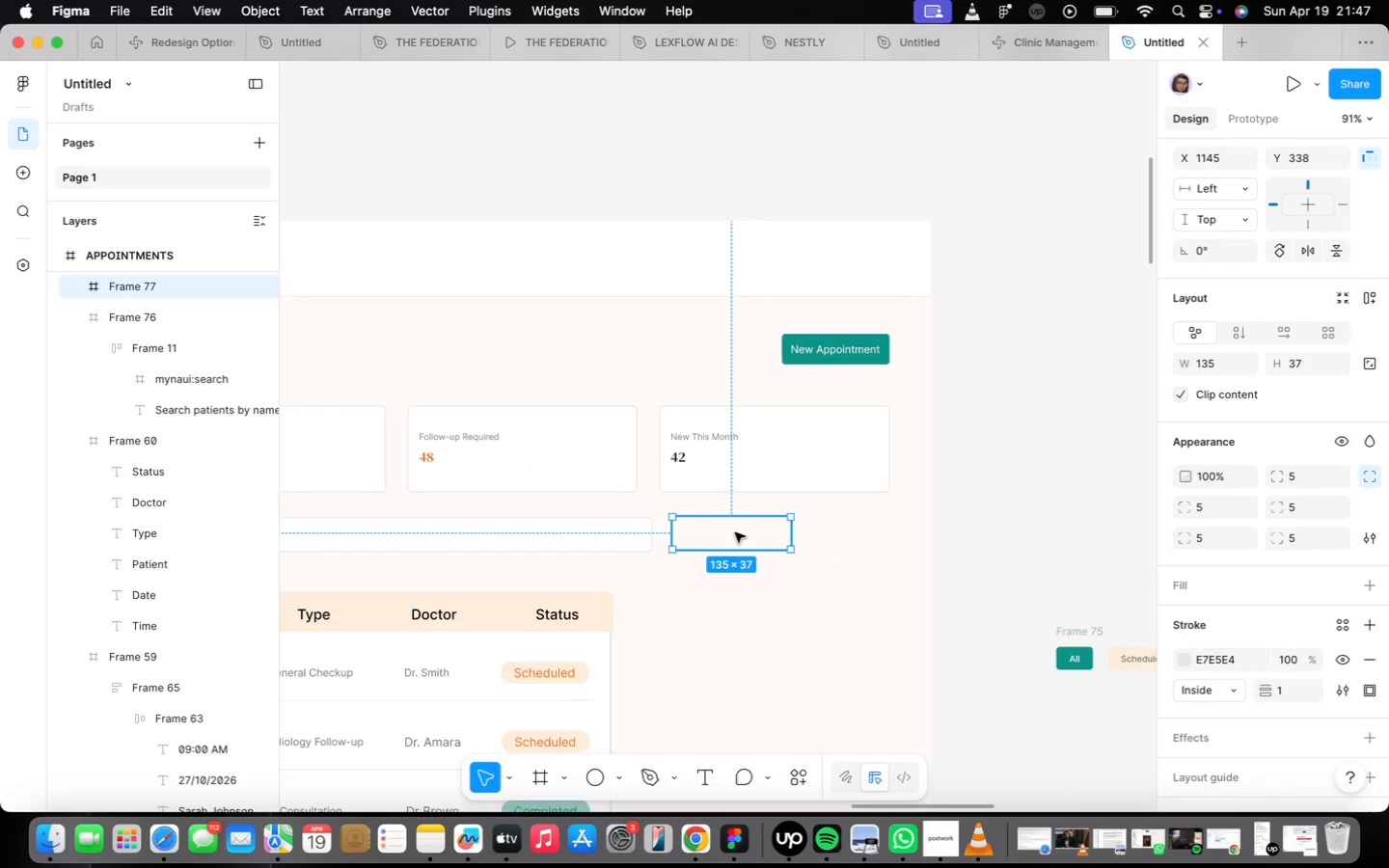 
left_click_drag(start_coordinate=[734, 533], to_coordinate=[803, 531])
 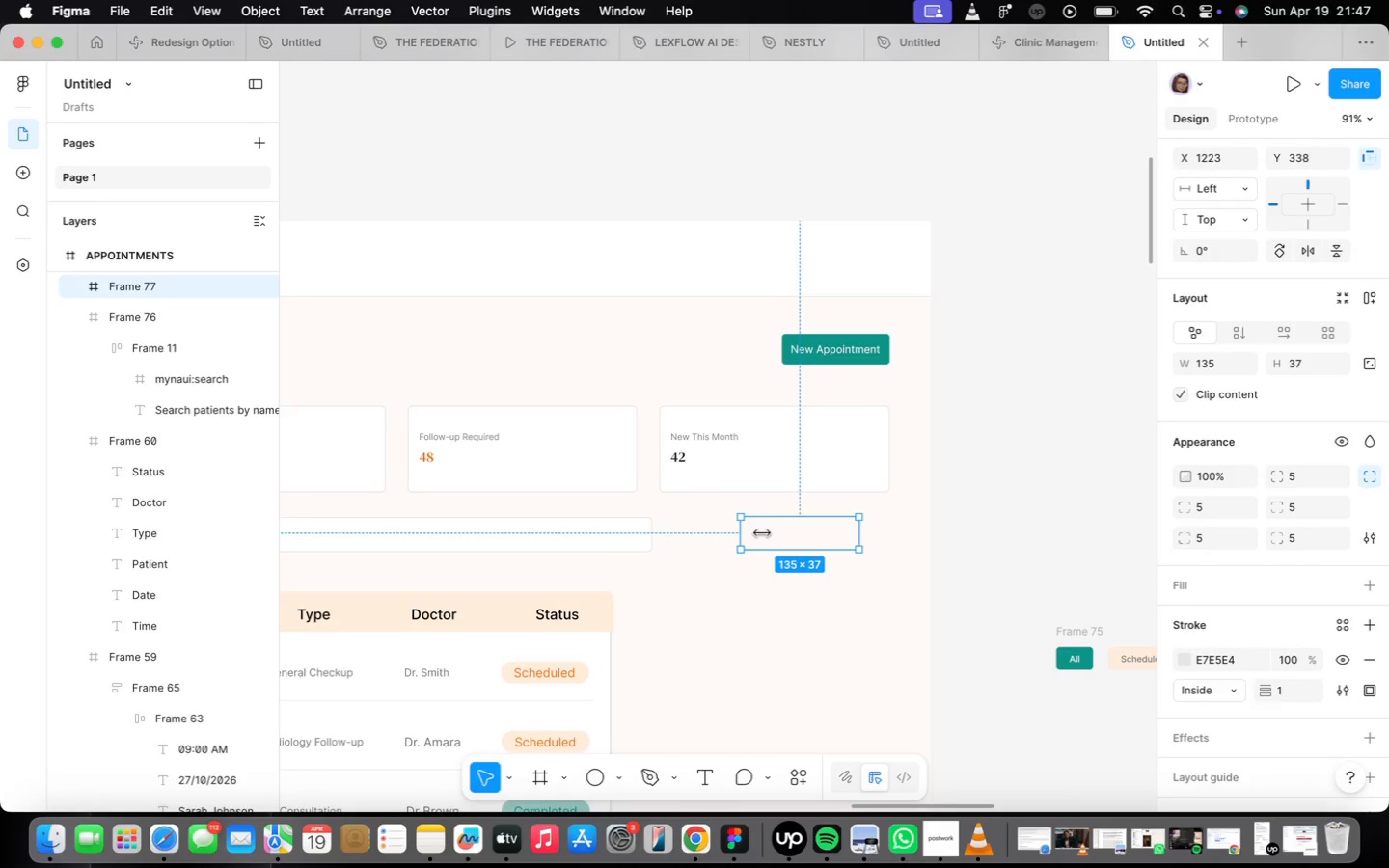 
left_click_drag(start_coordinate=[763, 532], to_coordinate=[723, 532])
 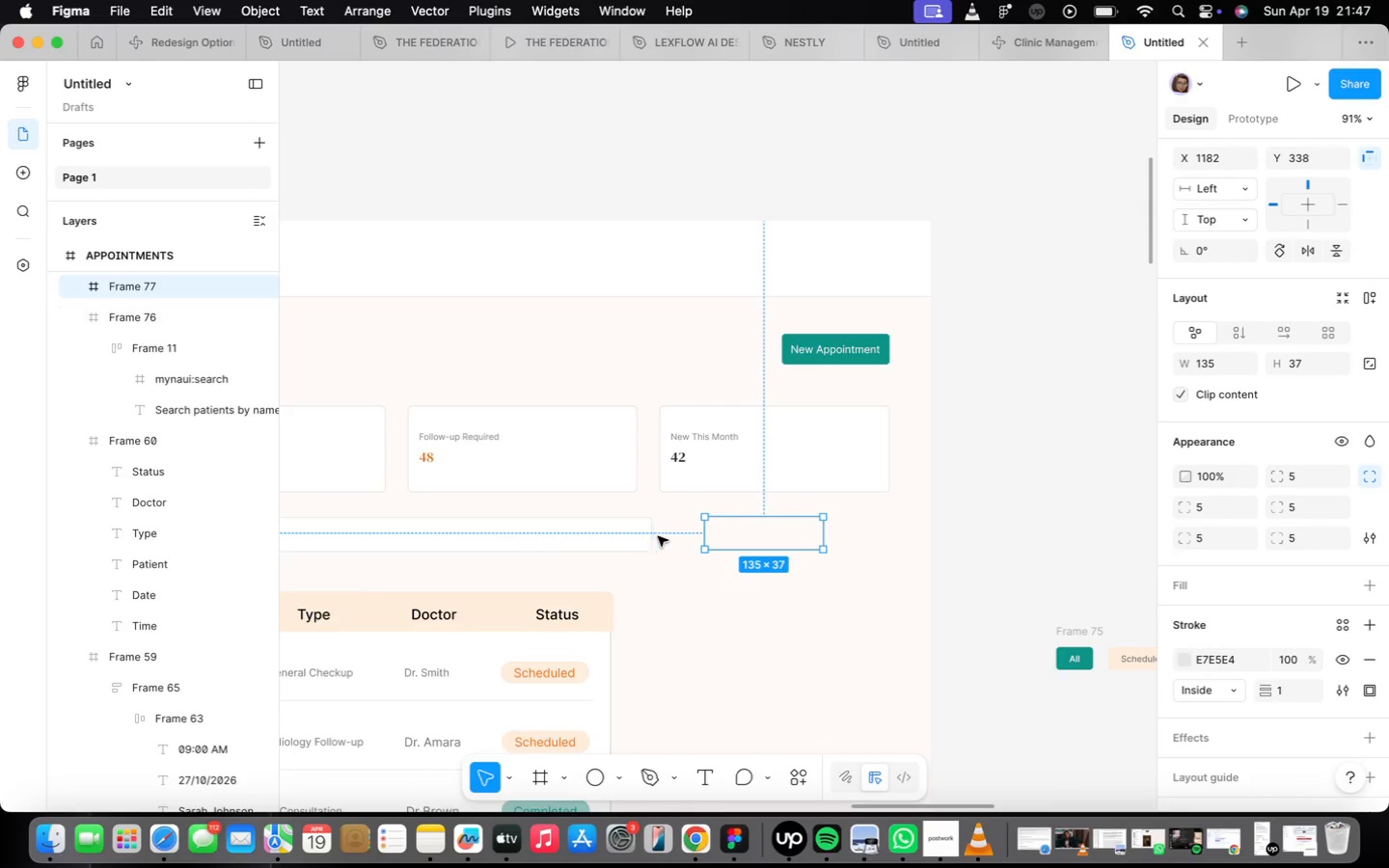 
scroll: coordinate [660, 541], scroll_direction: up, amount: 22.0
 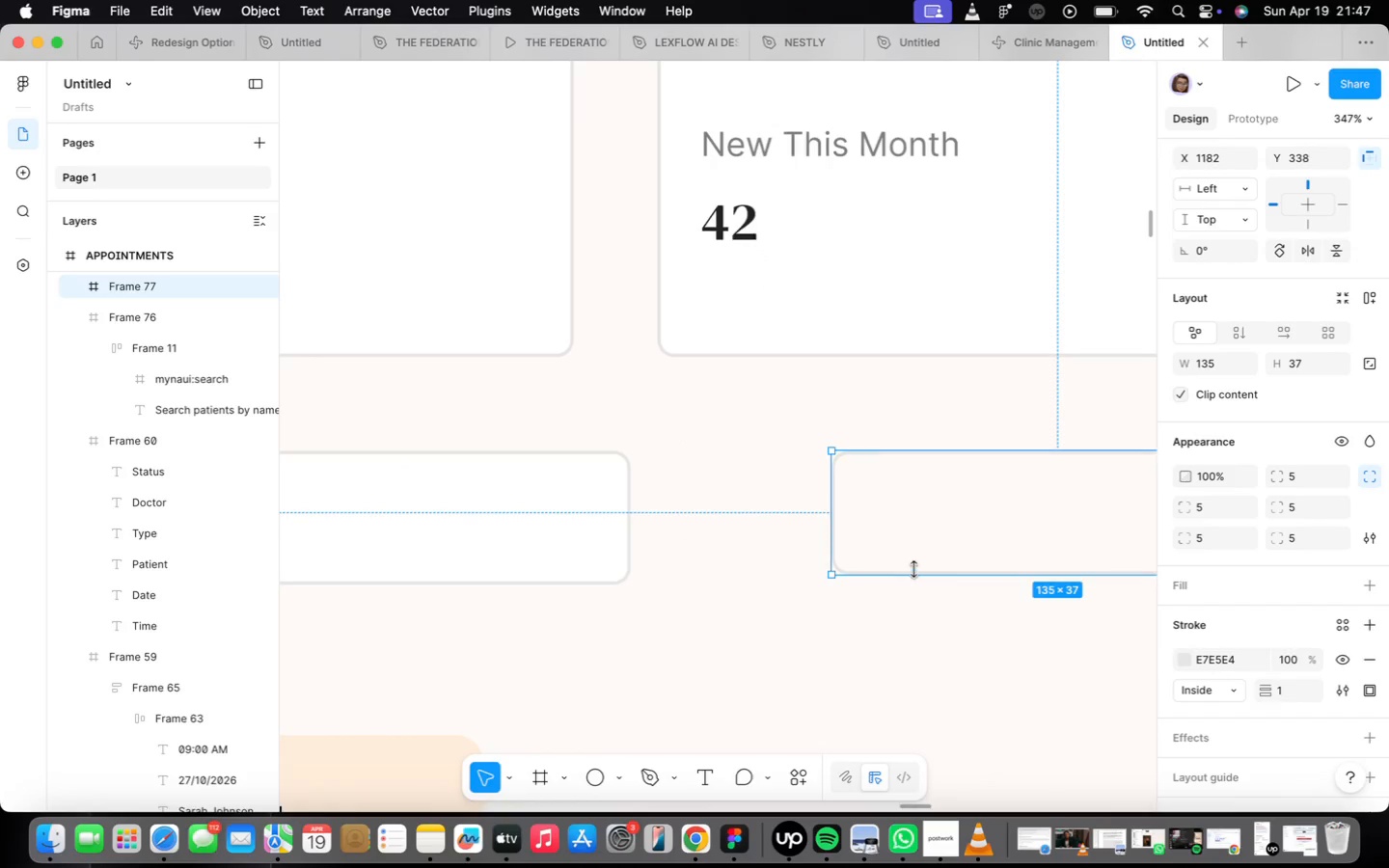 
left_click_drag(start_coordinate=[913, 570], to_coordinate=[912, 583])
 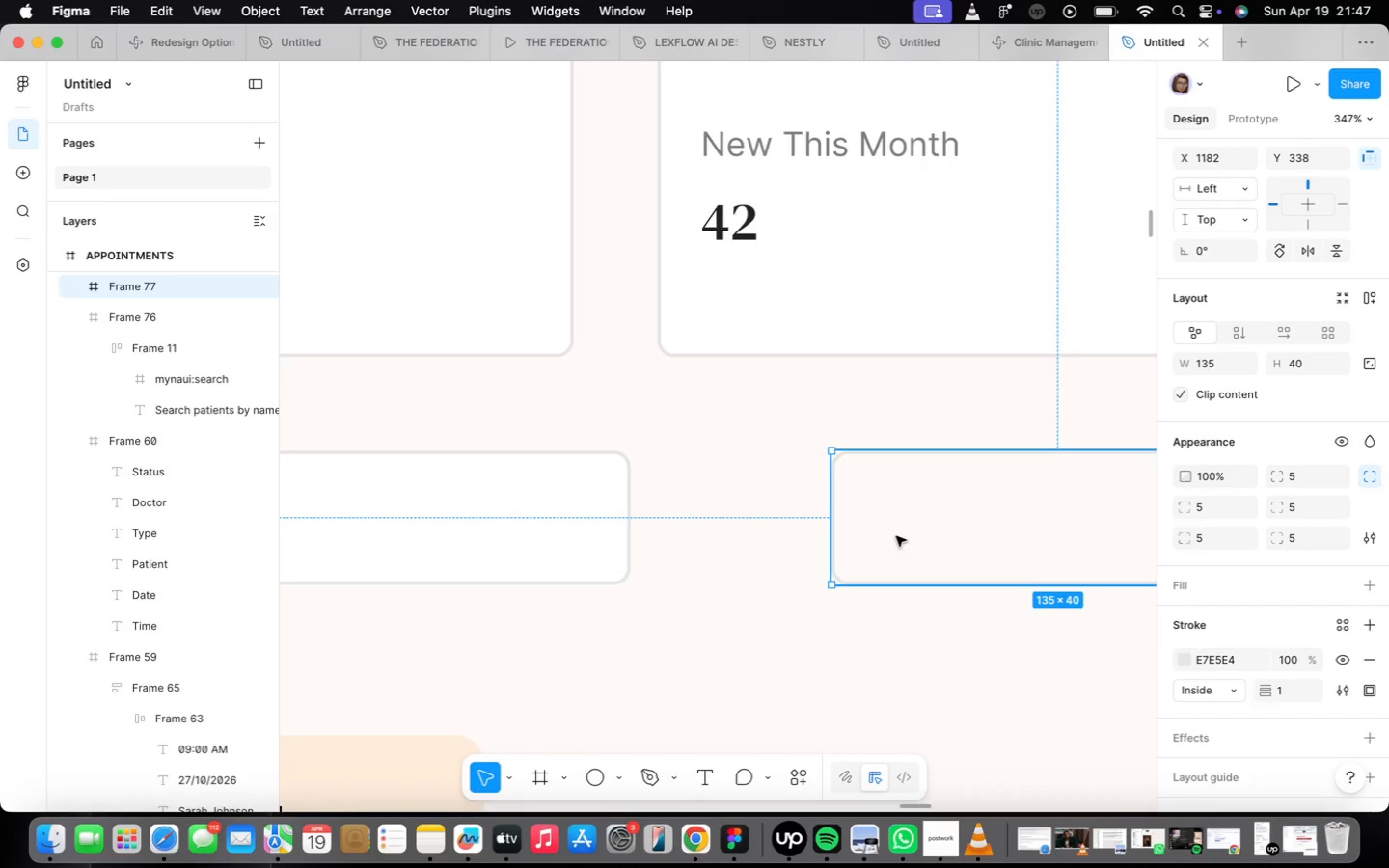 
scroll: coordinate [967, 564], scroll_direction: down, amount: 14.0
 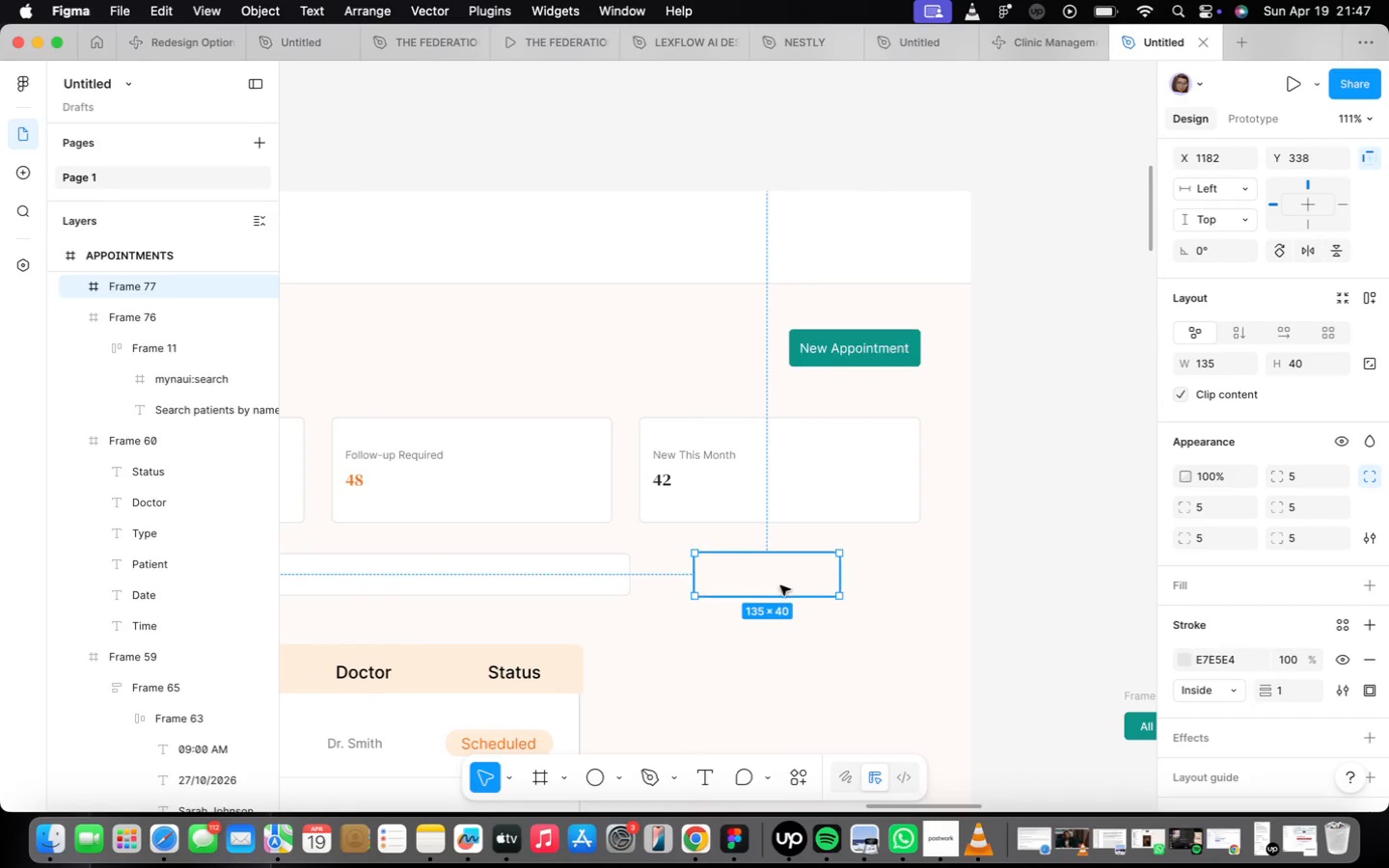 
left_click_drag(start_coordinate=[753, 583], to_coordinate=[781, 583])
 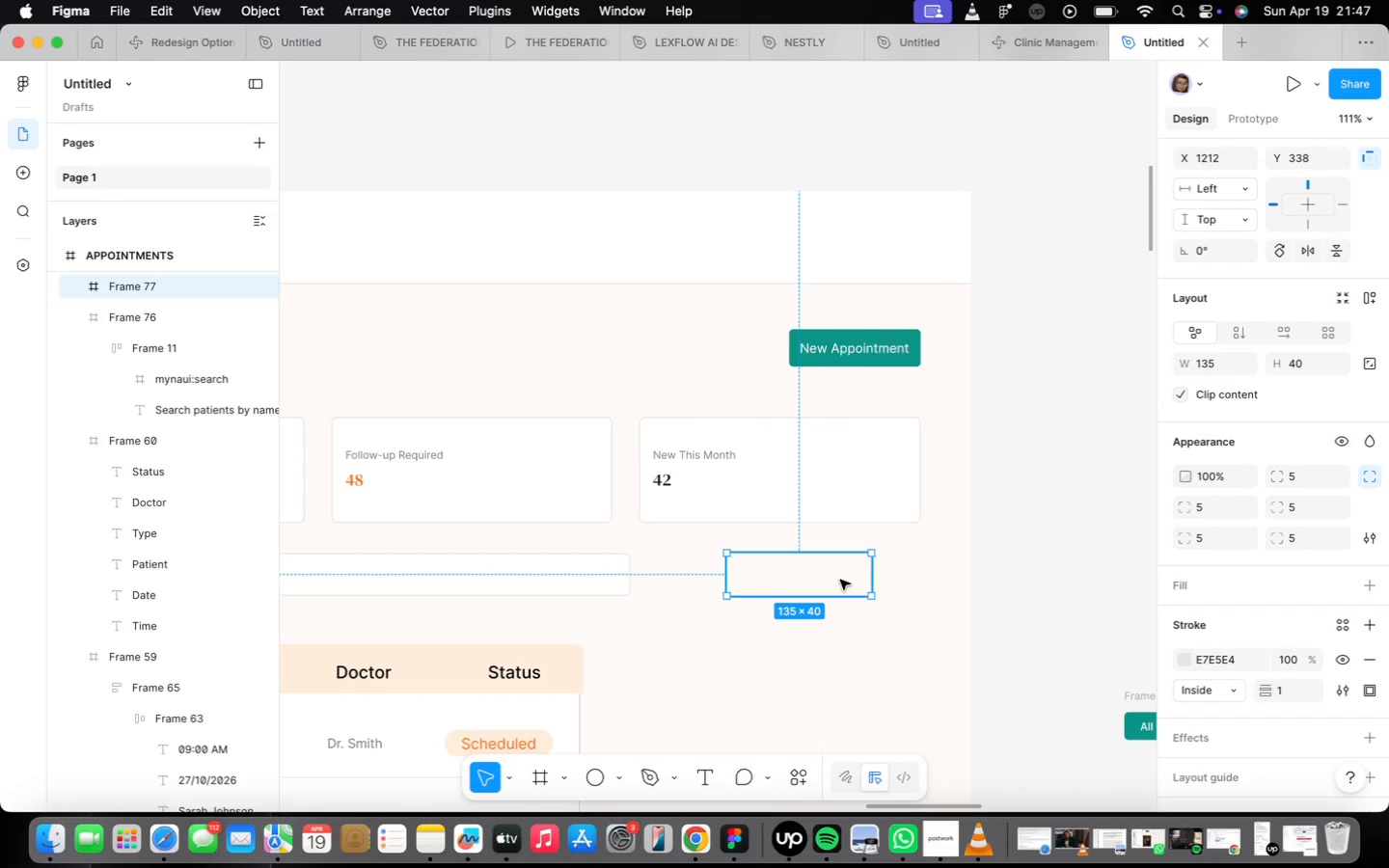 
left_click_drag(start_coordinate=[840, 580], to_coordinate=[817, 577])
 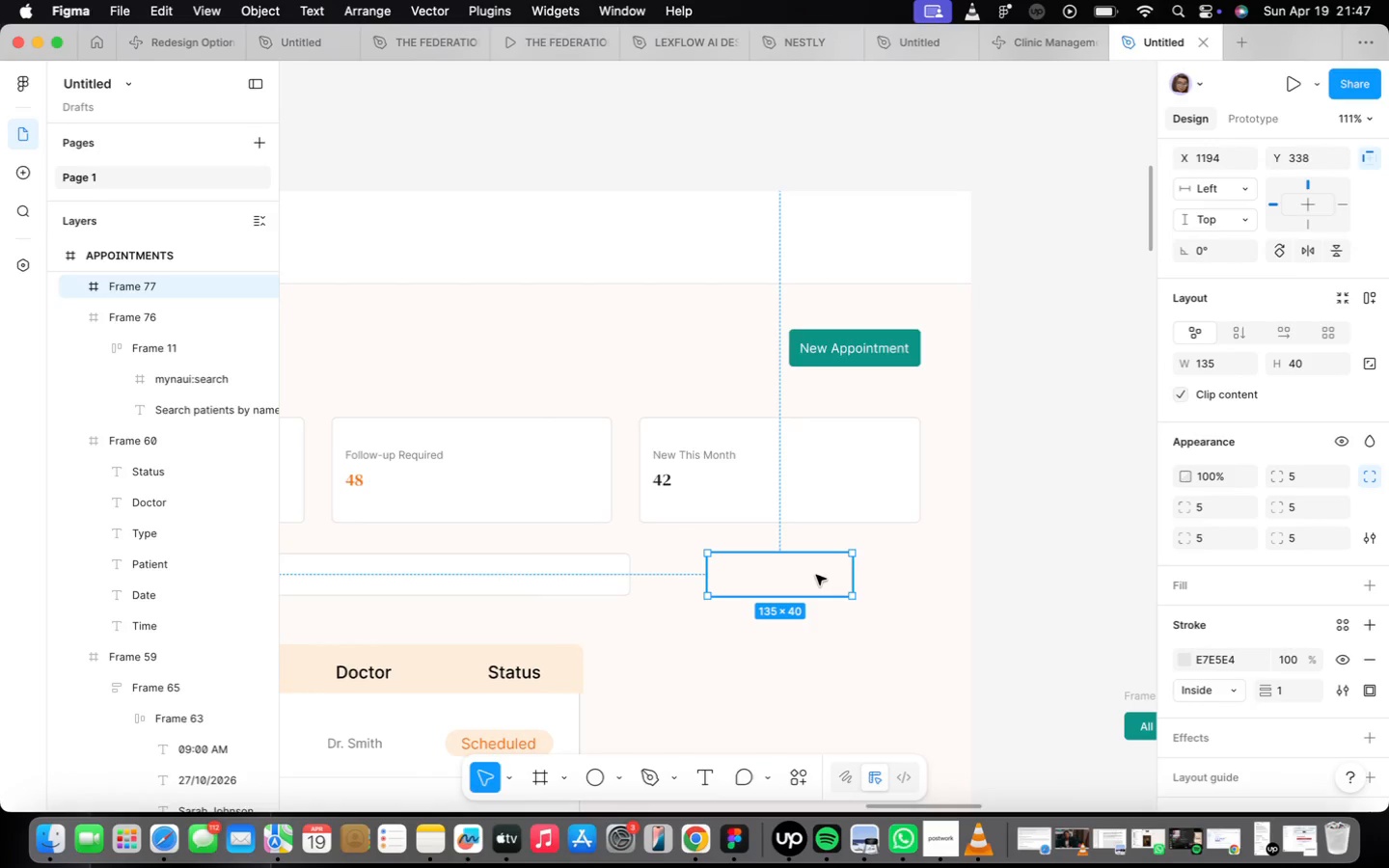 
scroll: coordinate [816, 575], scroll_direction: up, amount: 8.0
 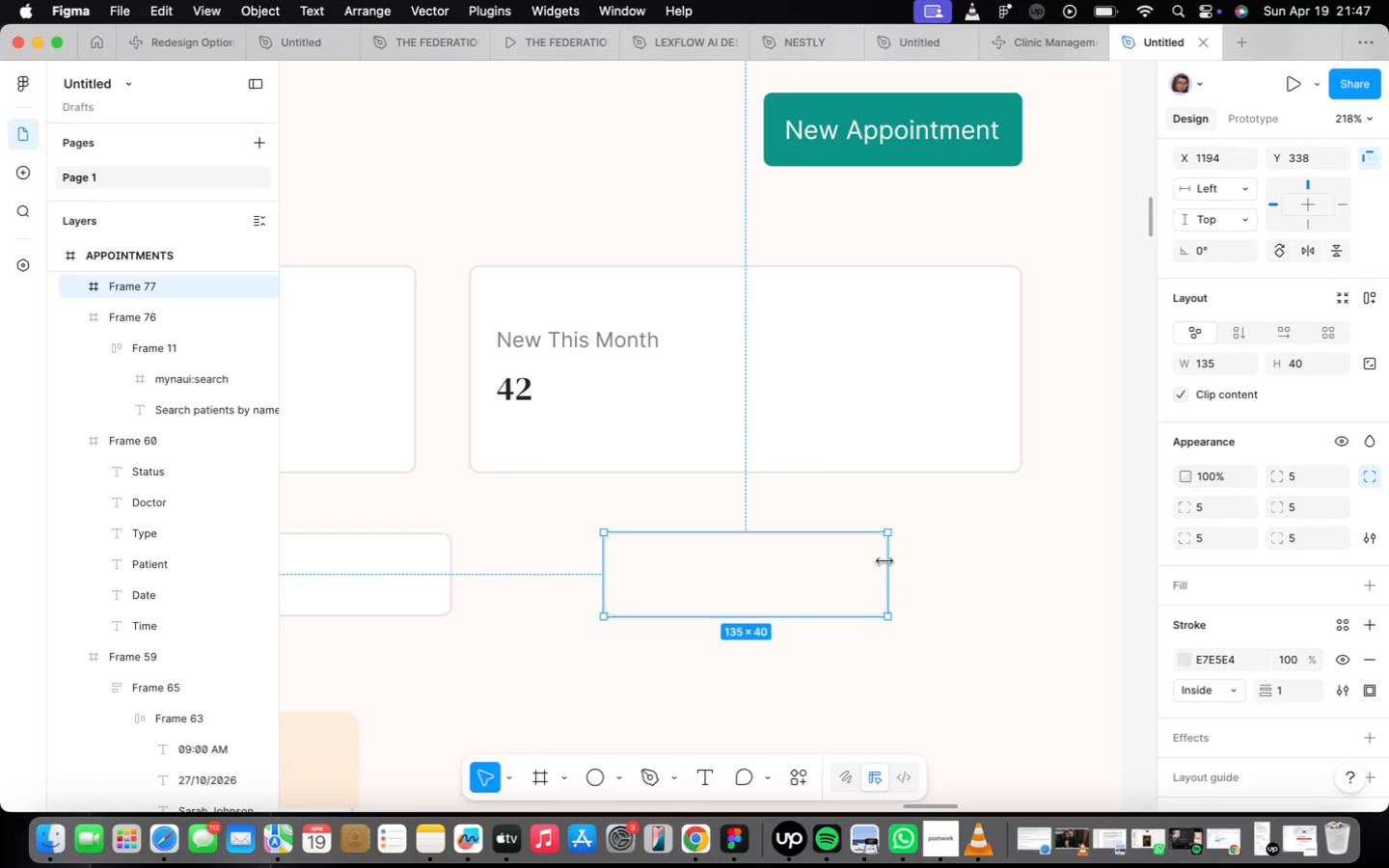 
left_click_drag(start_coordinate=[891, 559], to_coordinate=[838, 561])
 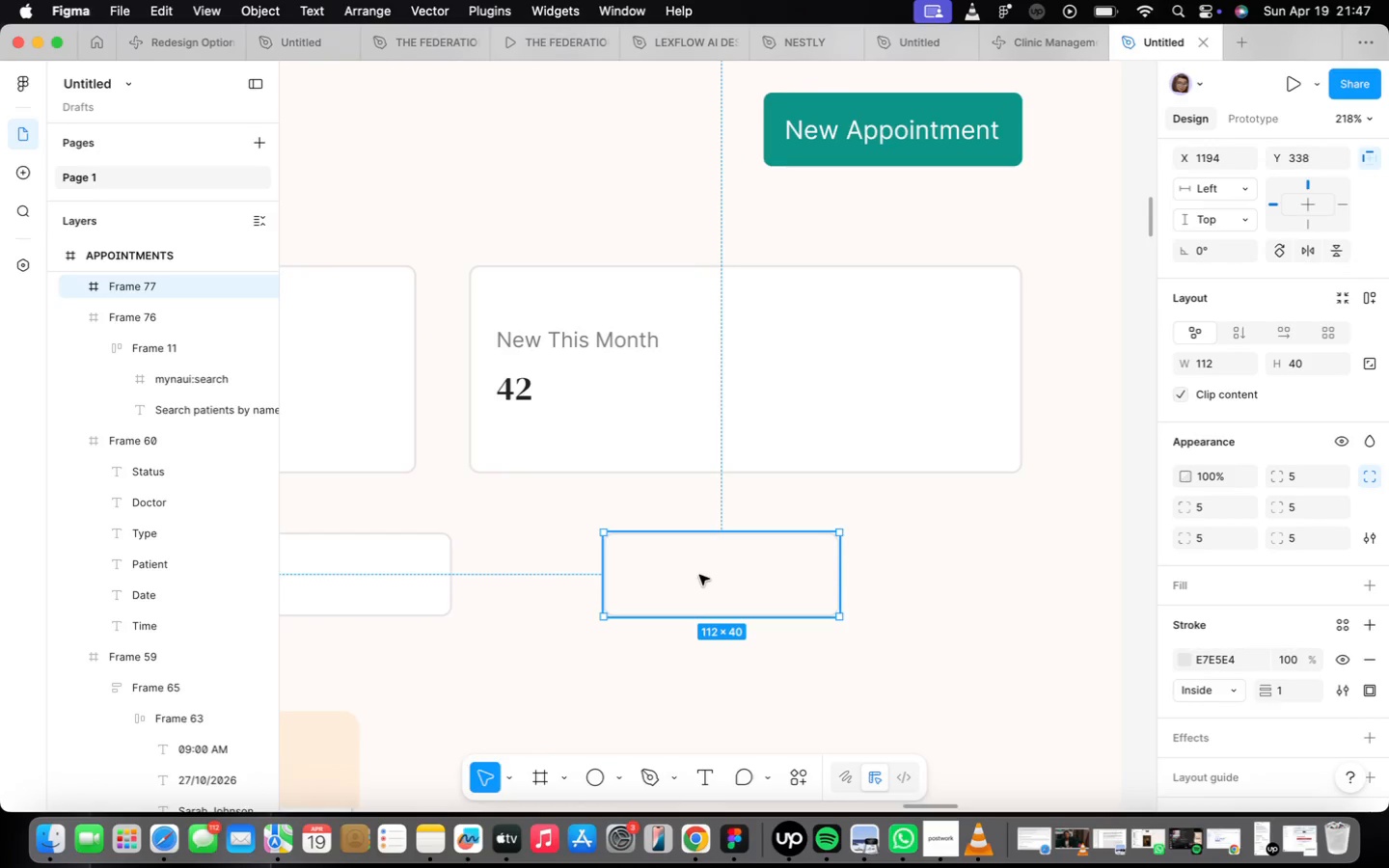 
left_click_drag(start_coordinate=[696, 580], to_coordinate=[658, 577])
 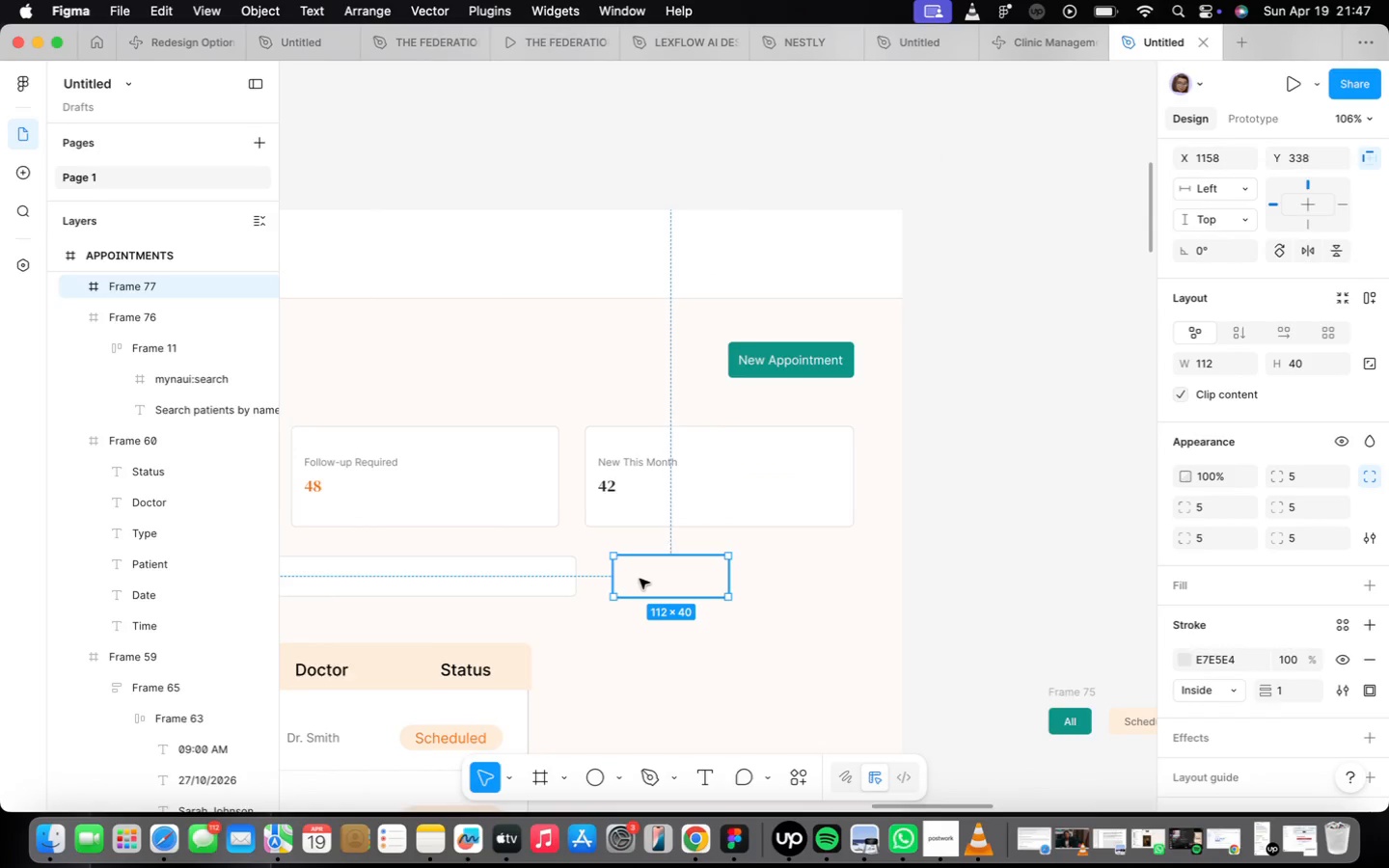 
scroll: coordinate [694, 578], scroll_direction: down, amount: 9.0
 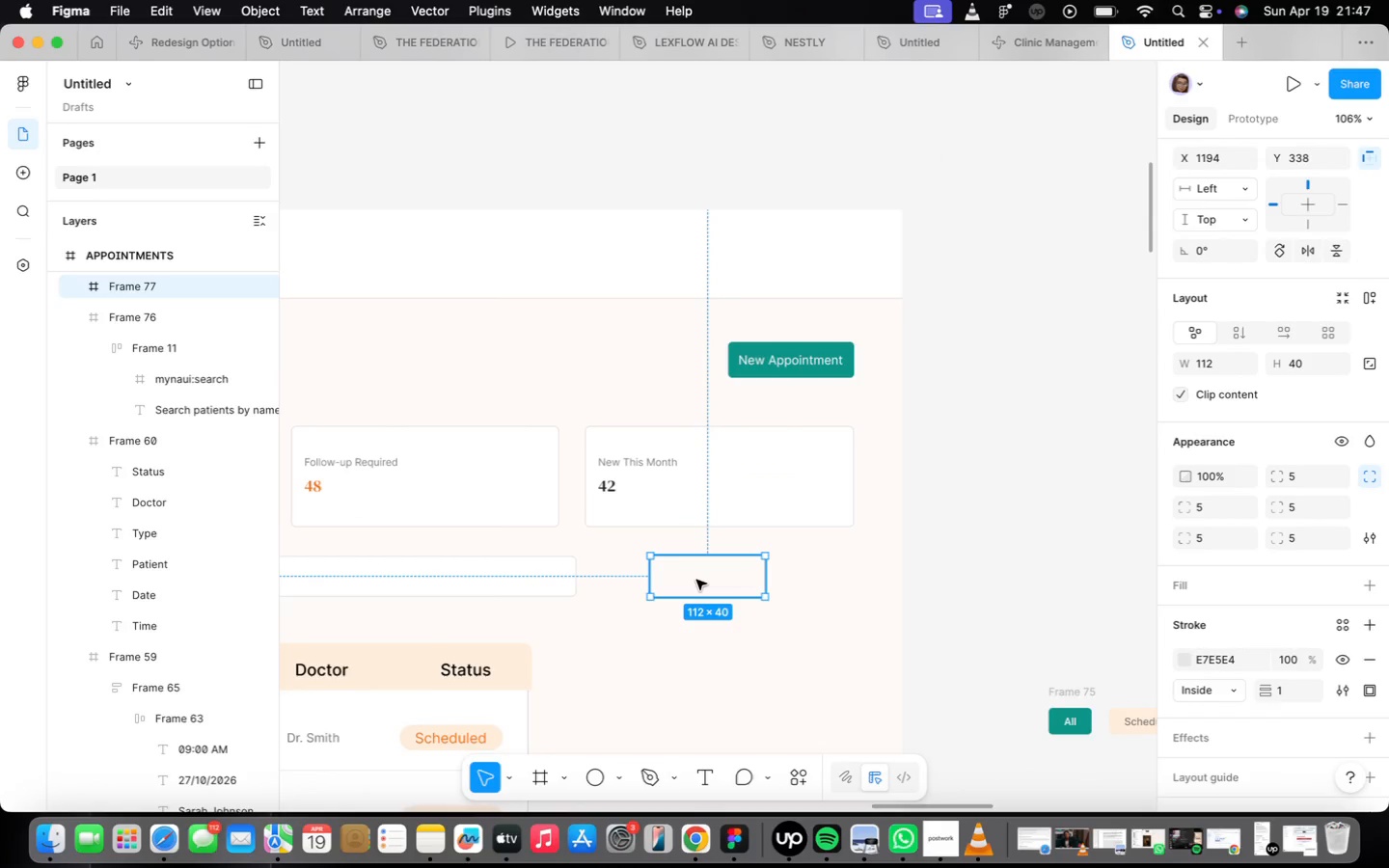 
left_click_drag(start_coordinate=[640, 578], to_coordinate=[770, 575])
 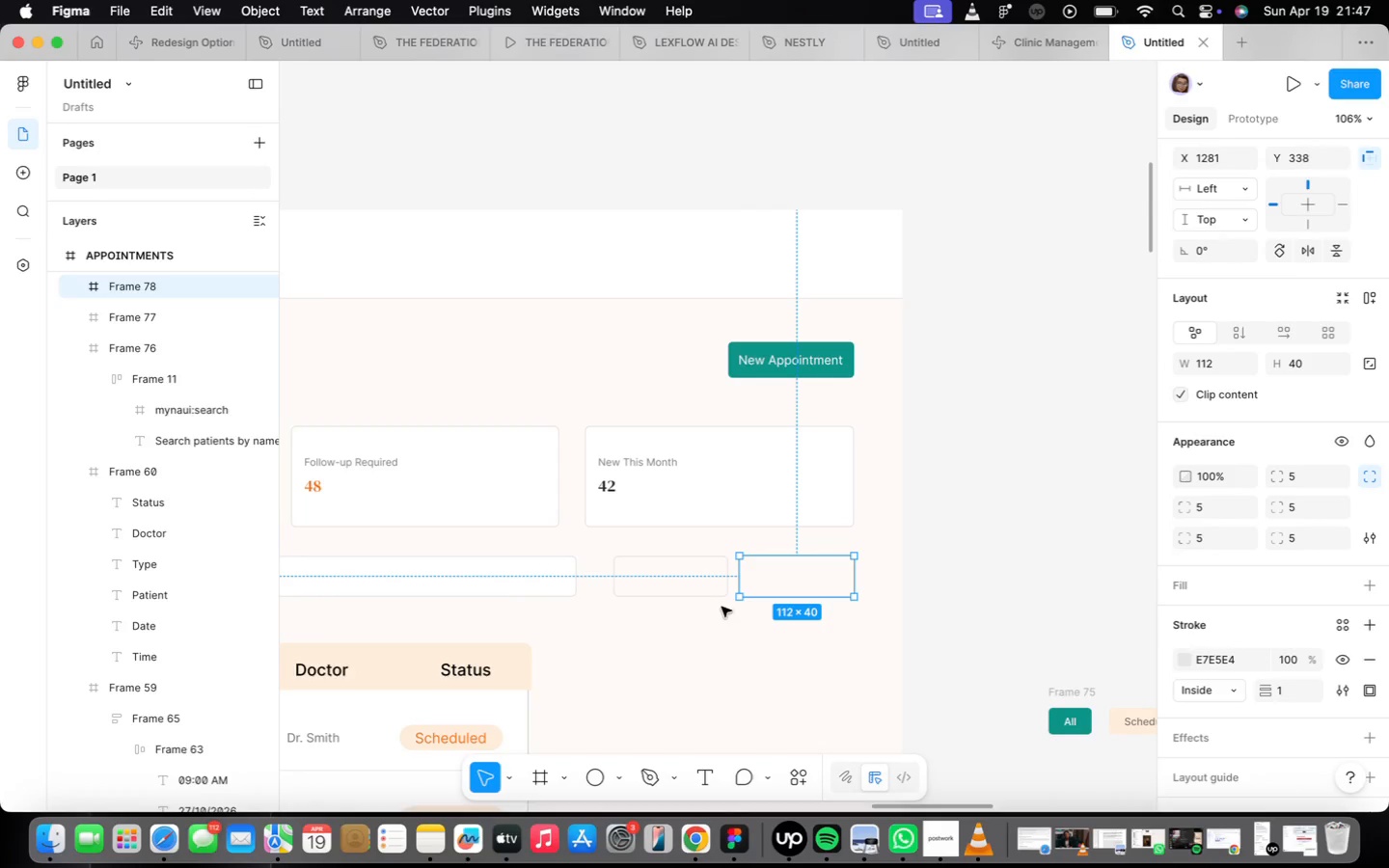 
hold_key(key=OptionLeft, duration=2.47)
 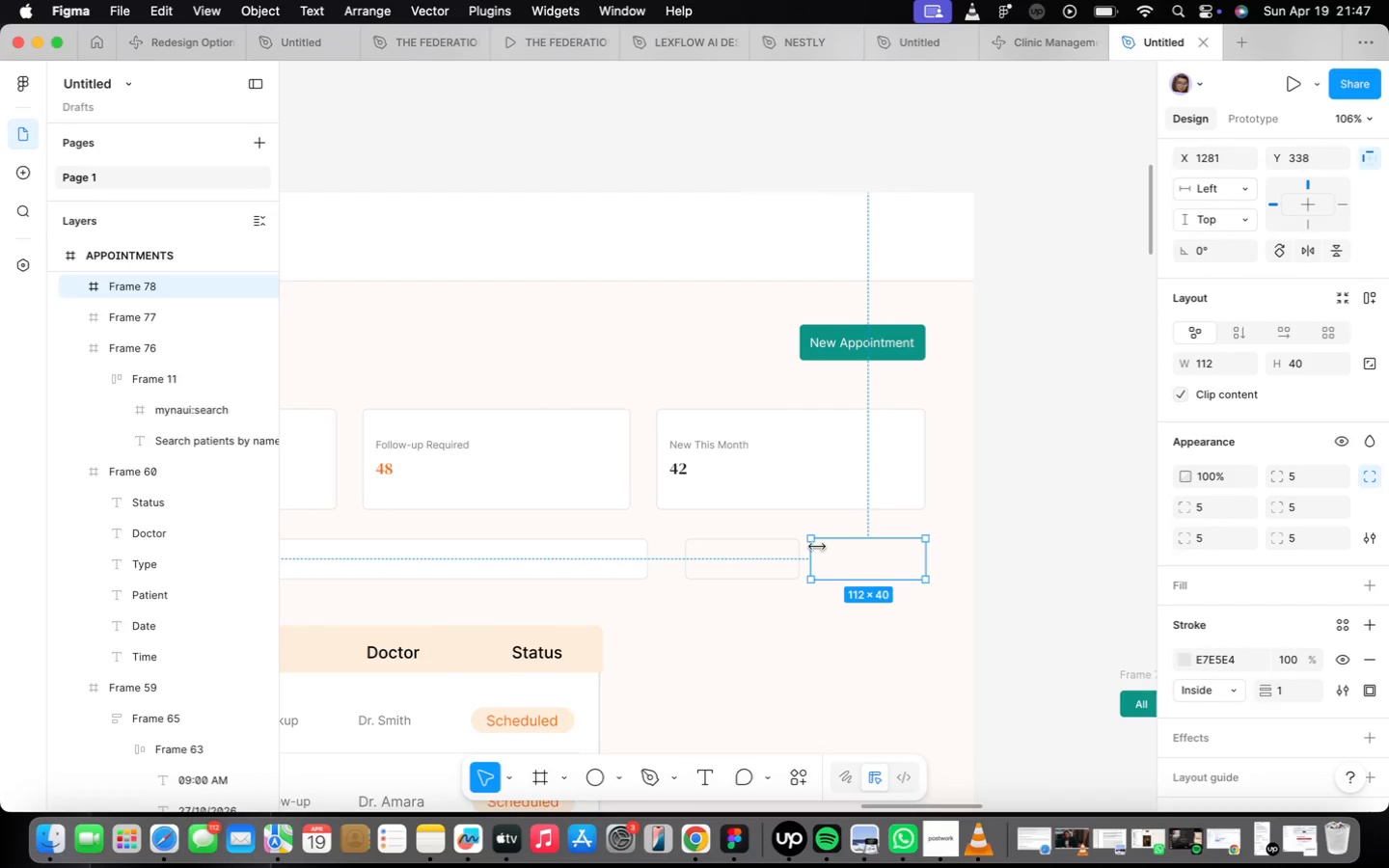 
wait(13.07)
 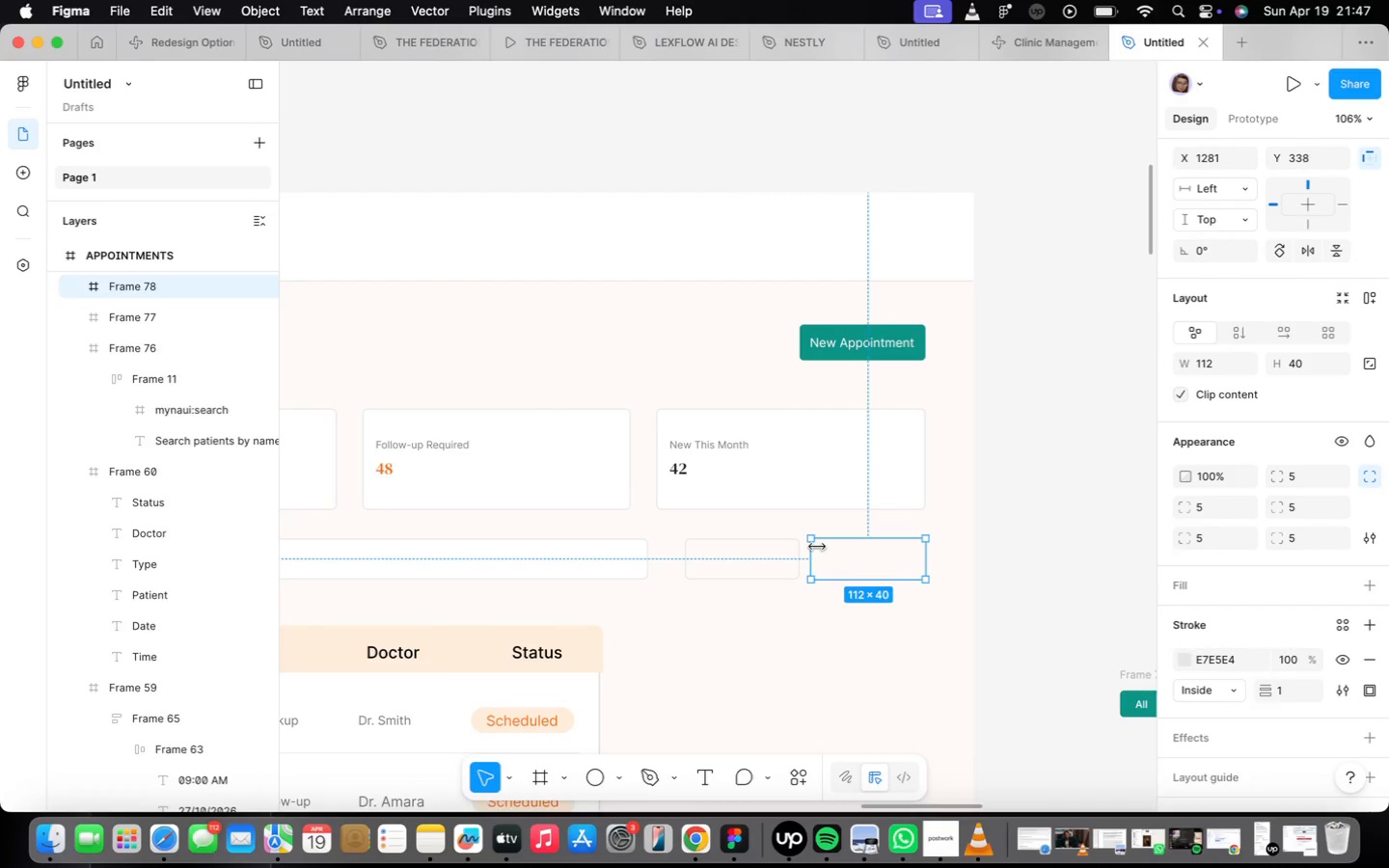 
scroll: coordinate [841, 610], scroll_direction: up, amount: 27.0
 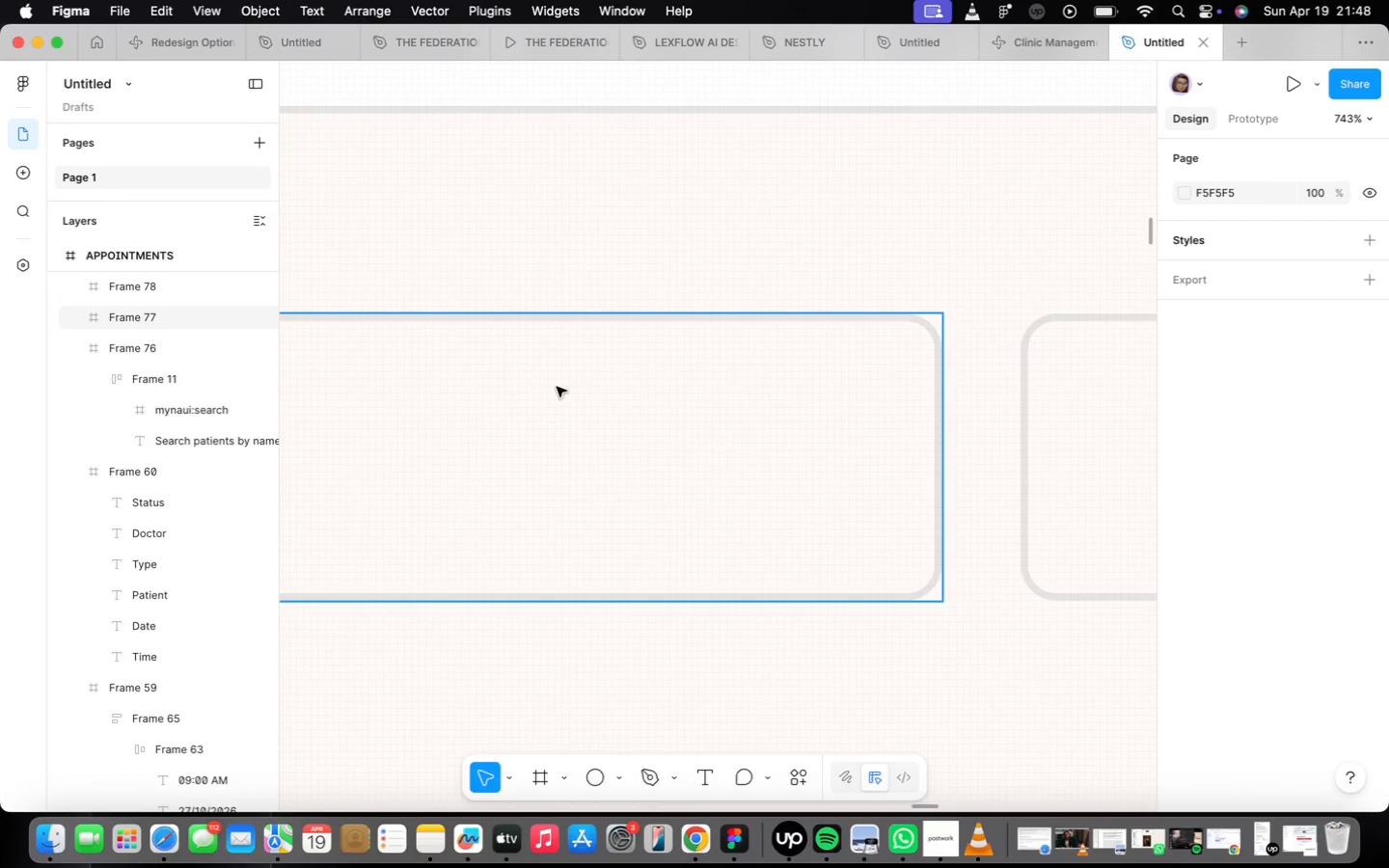 
scroll: coordinate [759, 475], scroll_direction: down, amount: 29.0
 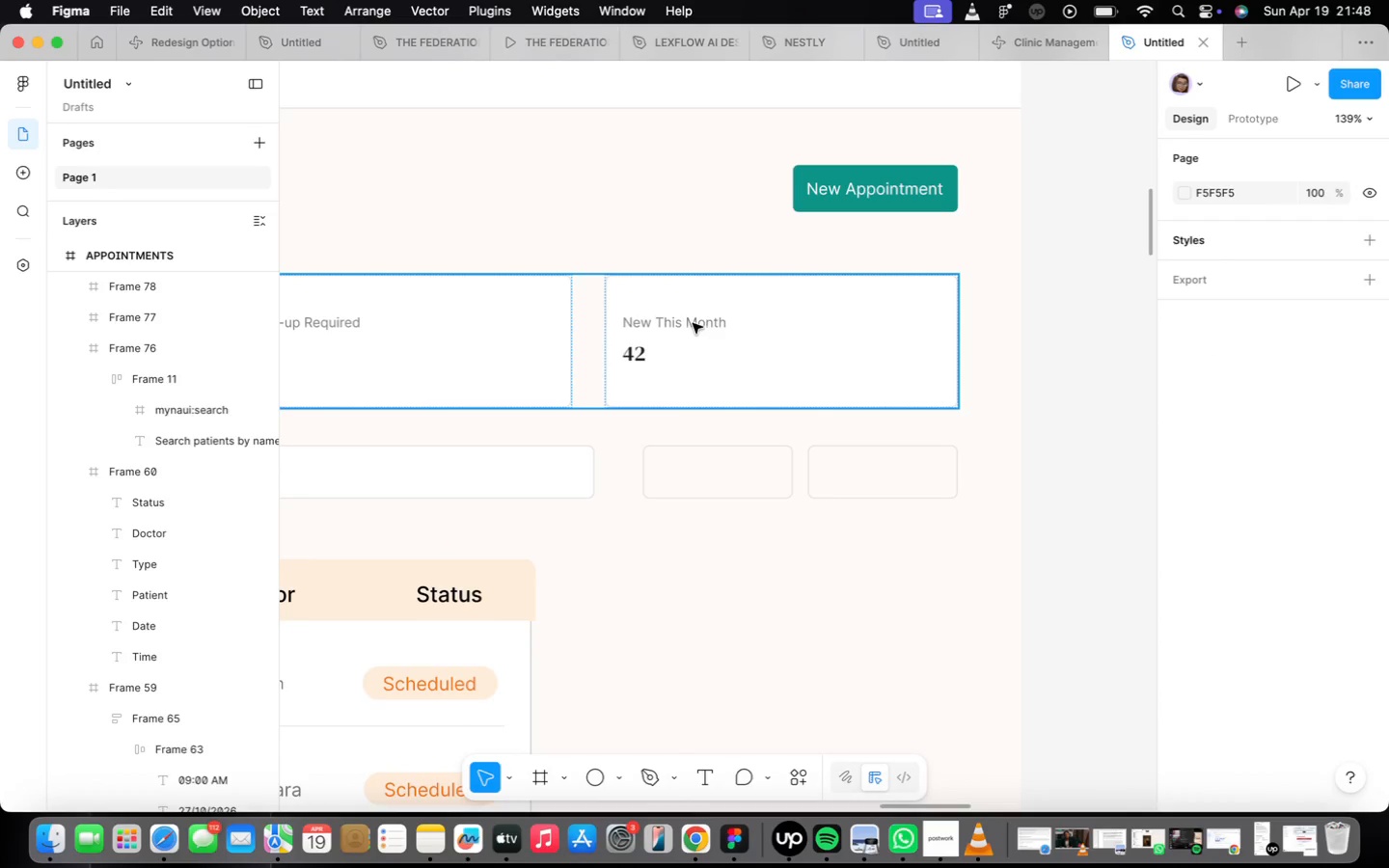 
double_click([687, 317])
 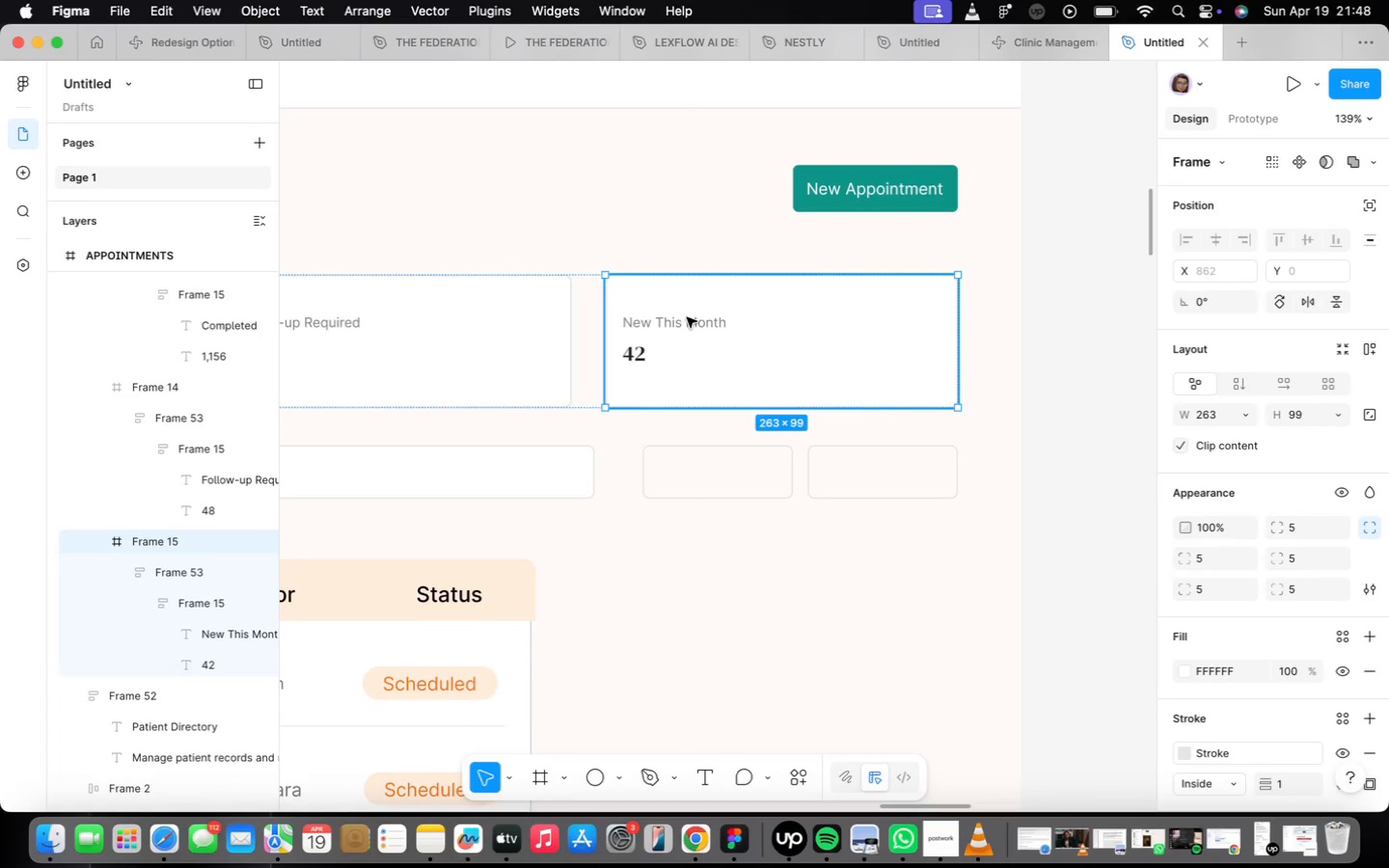 
triple_click([687, 317])
 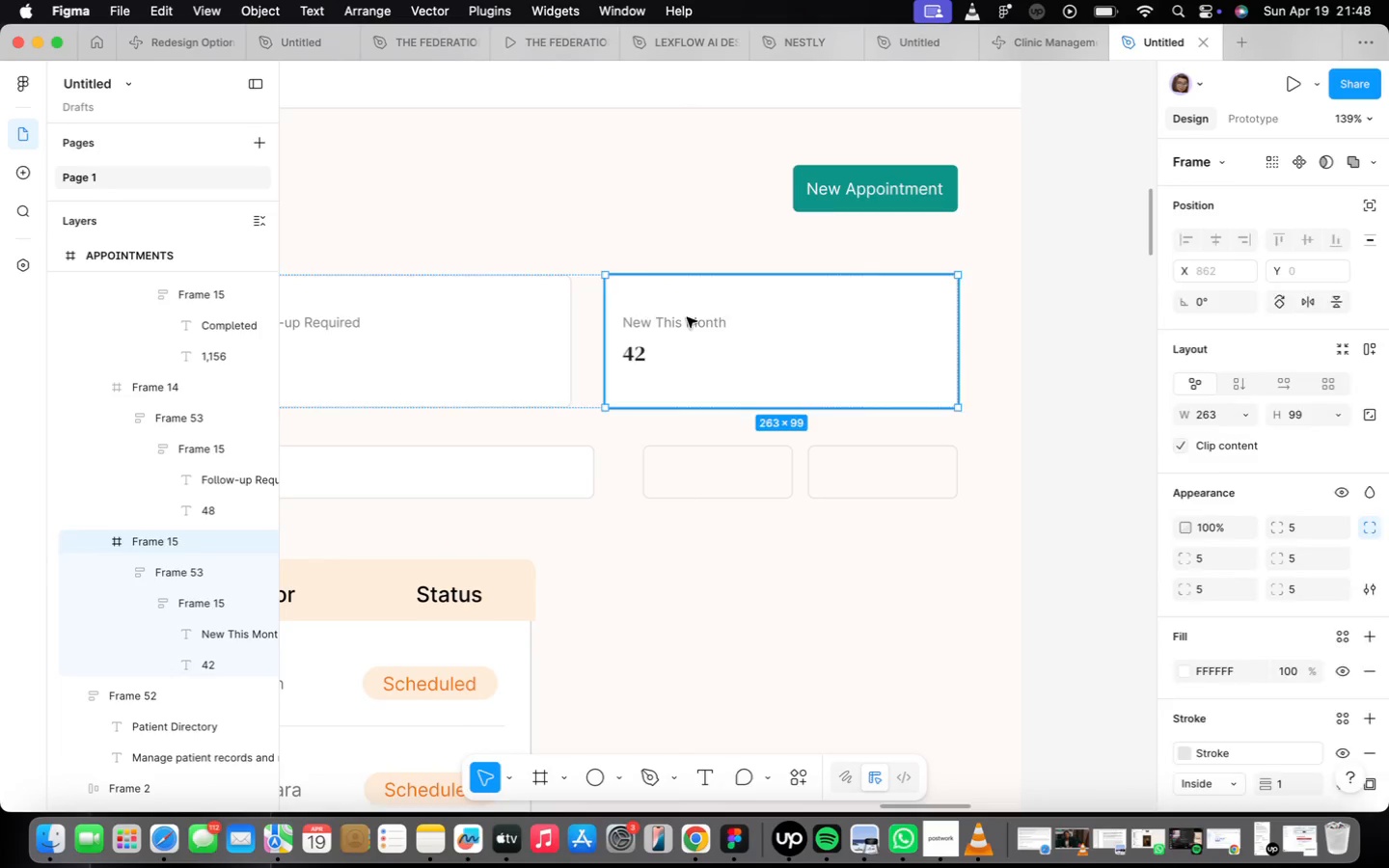 
triple_click([687, 317])
 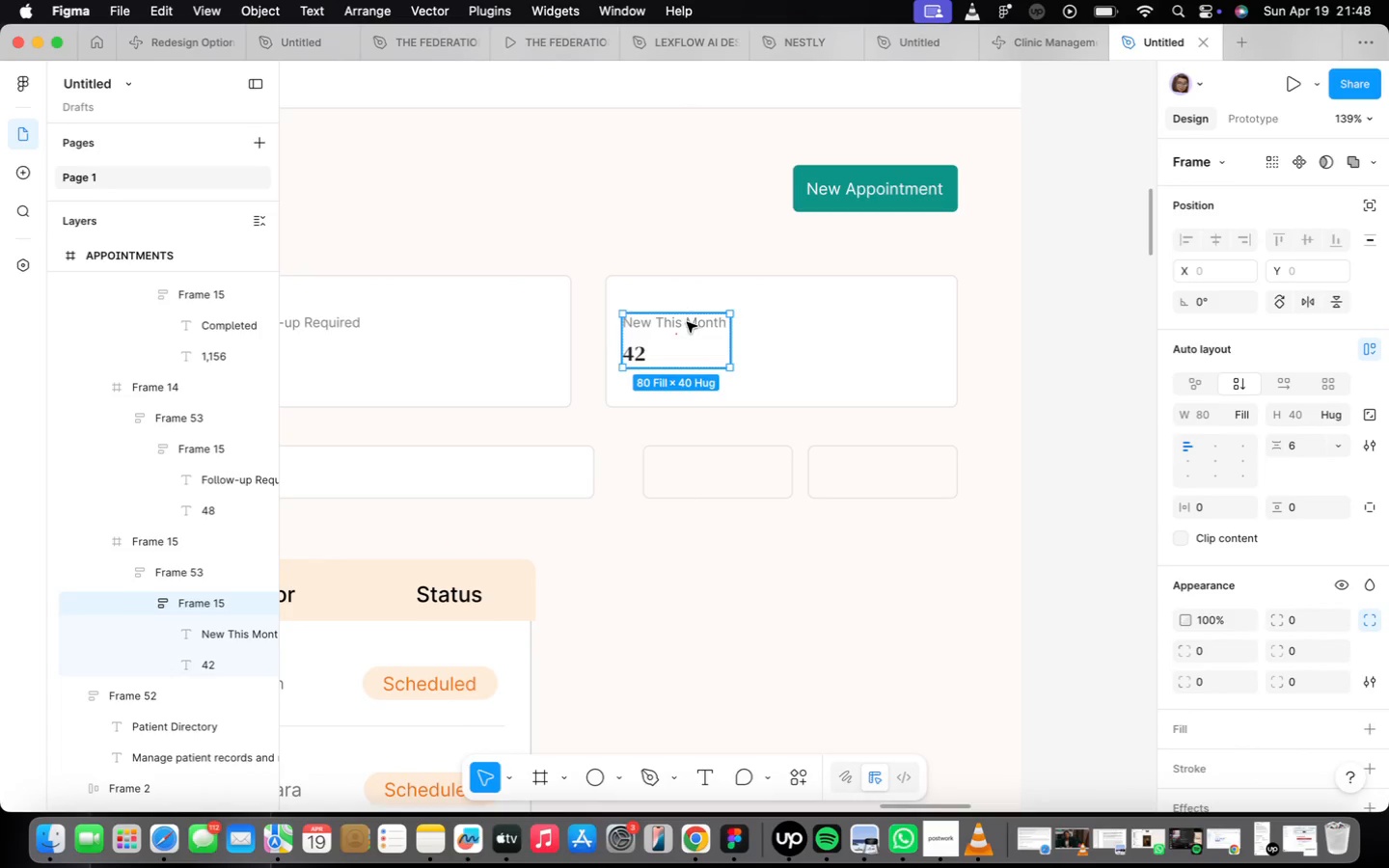 
double_click([687, 322])
 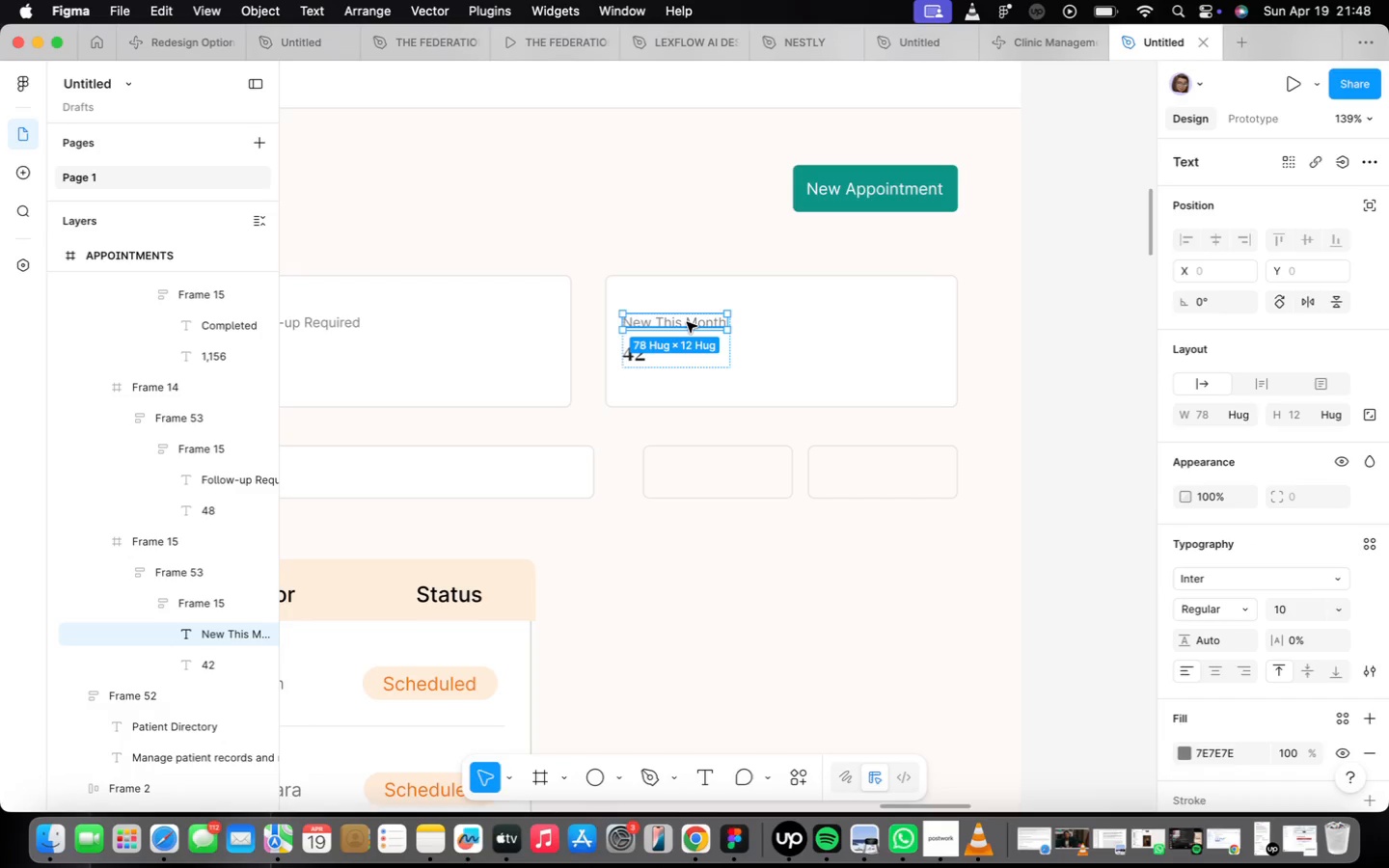 
hold_key(key=OptionLeft, duration=0.99)
left_click_drag(start_coordinate=[687, 322], to_coordinate=[777, 534])
 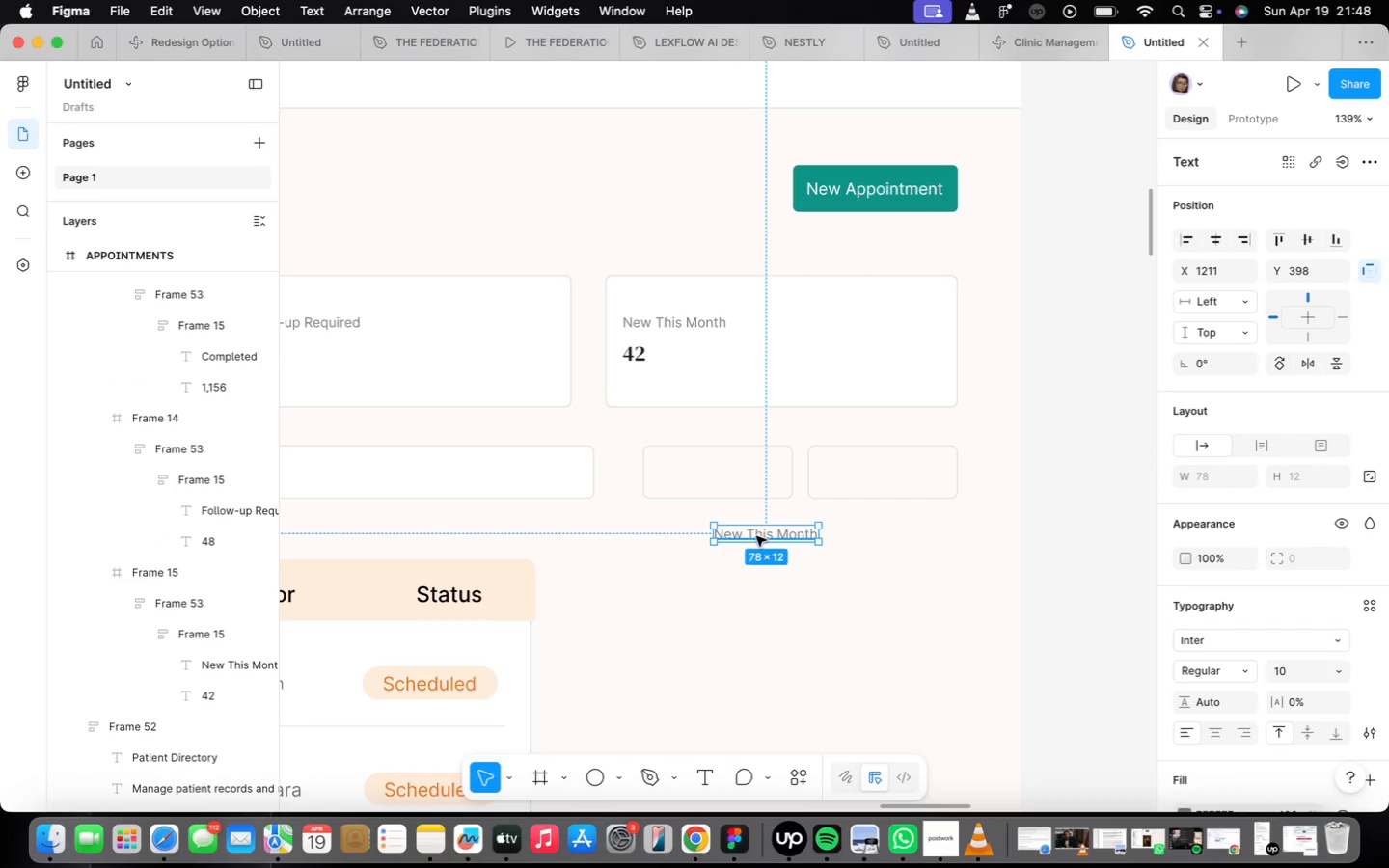 
left_click_drag(start_coordinate=[755, 533], to_coordinate=[636, 507])
 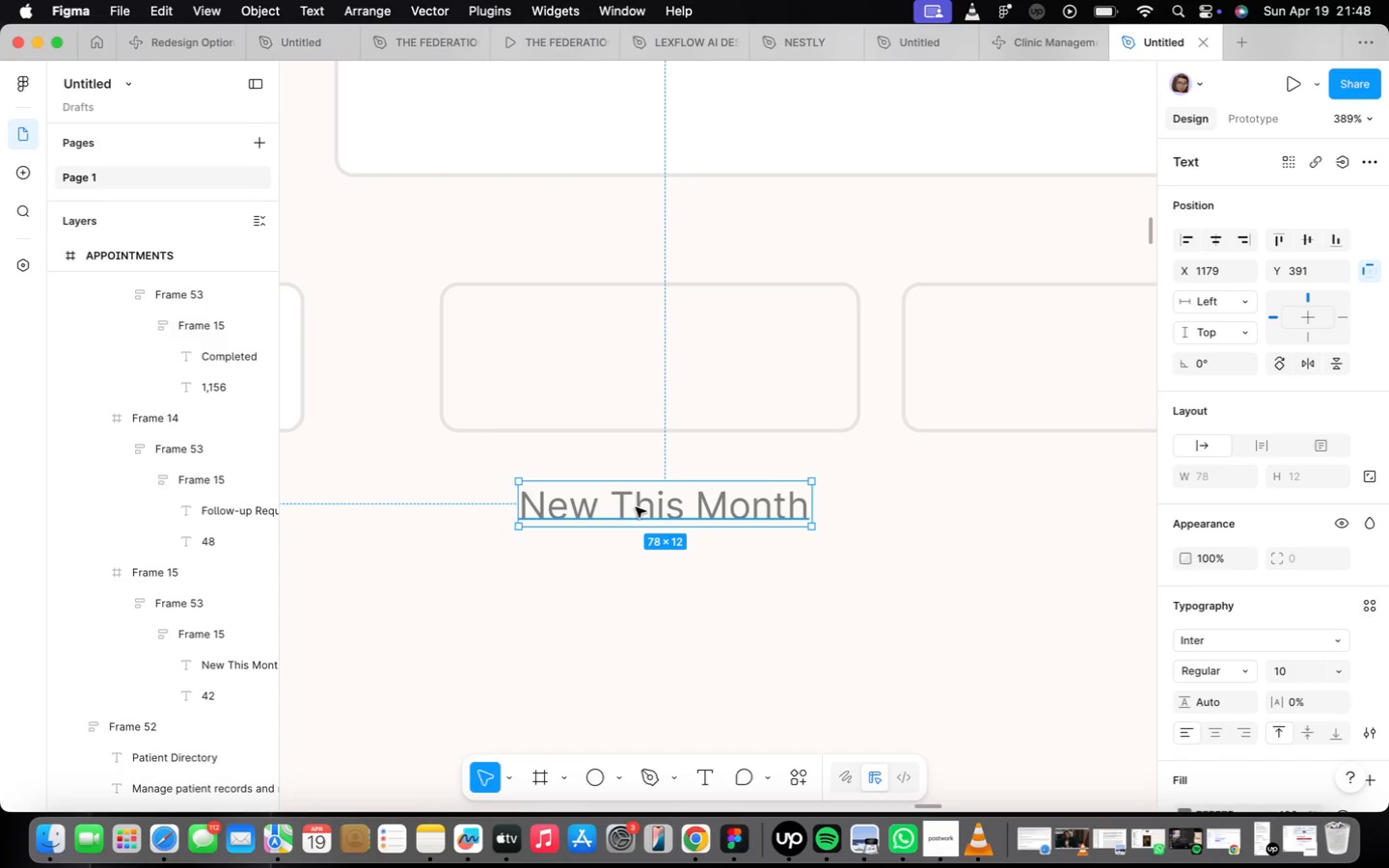 
scroll: coordinate [756, 535], scroll_direction: up, amount: 16.0
 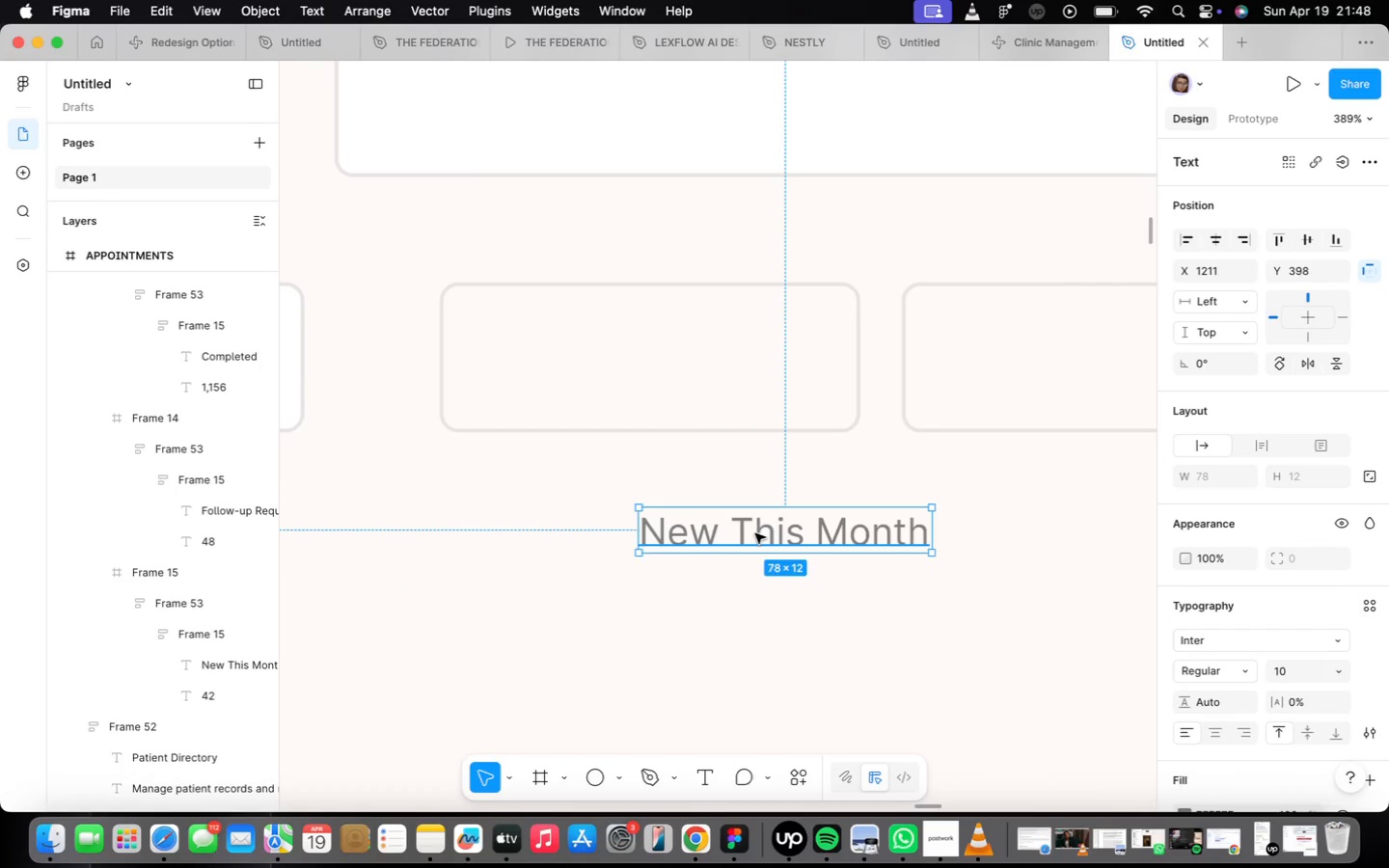 
wait(33.98)
 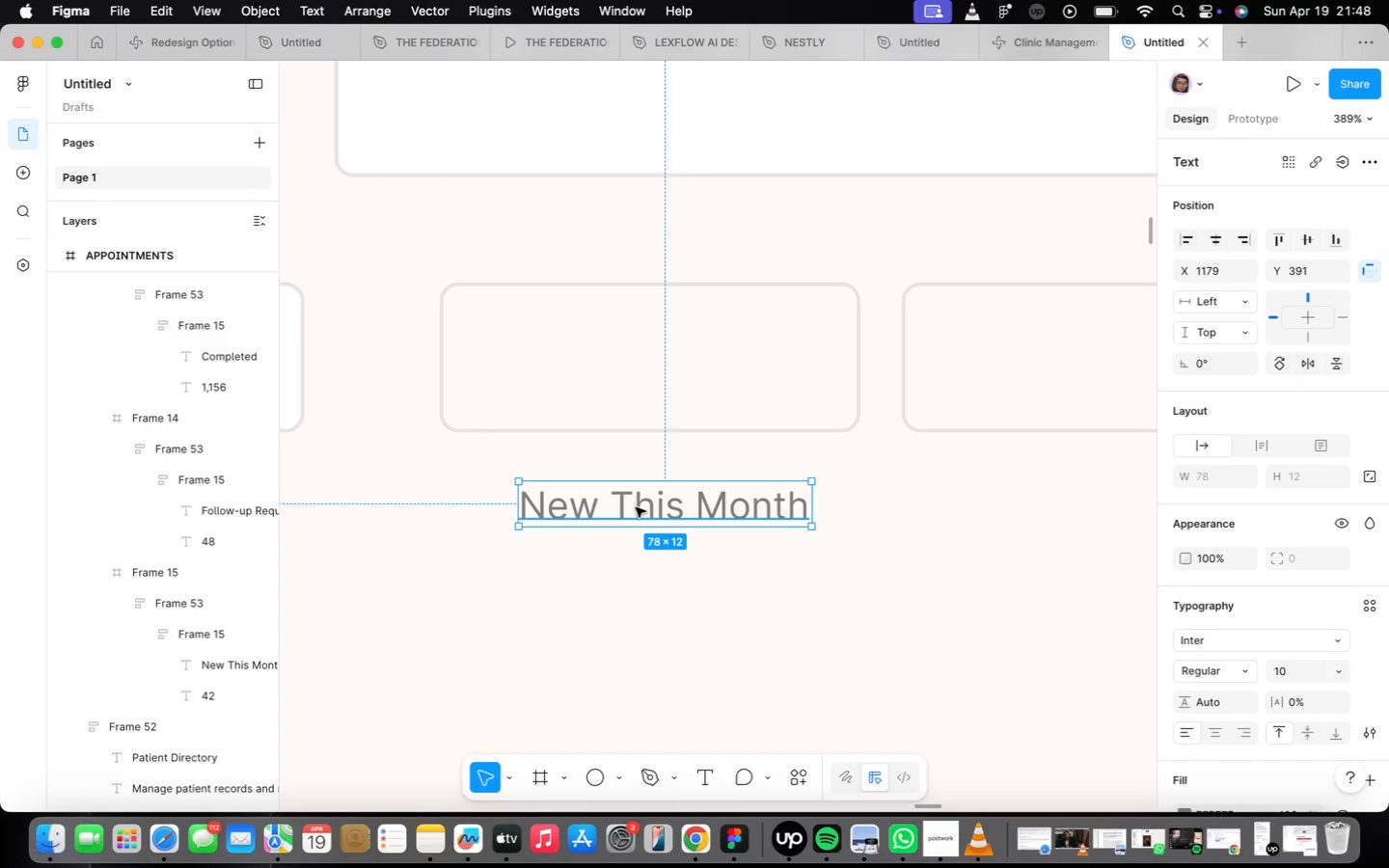 
left_click_drag(start_coordinate=[629, 517], to_coordinate=[617, 371])
 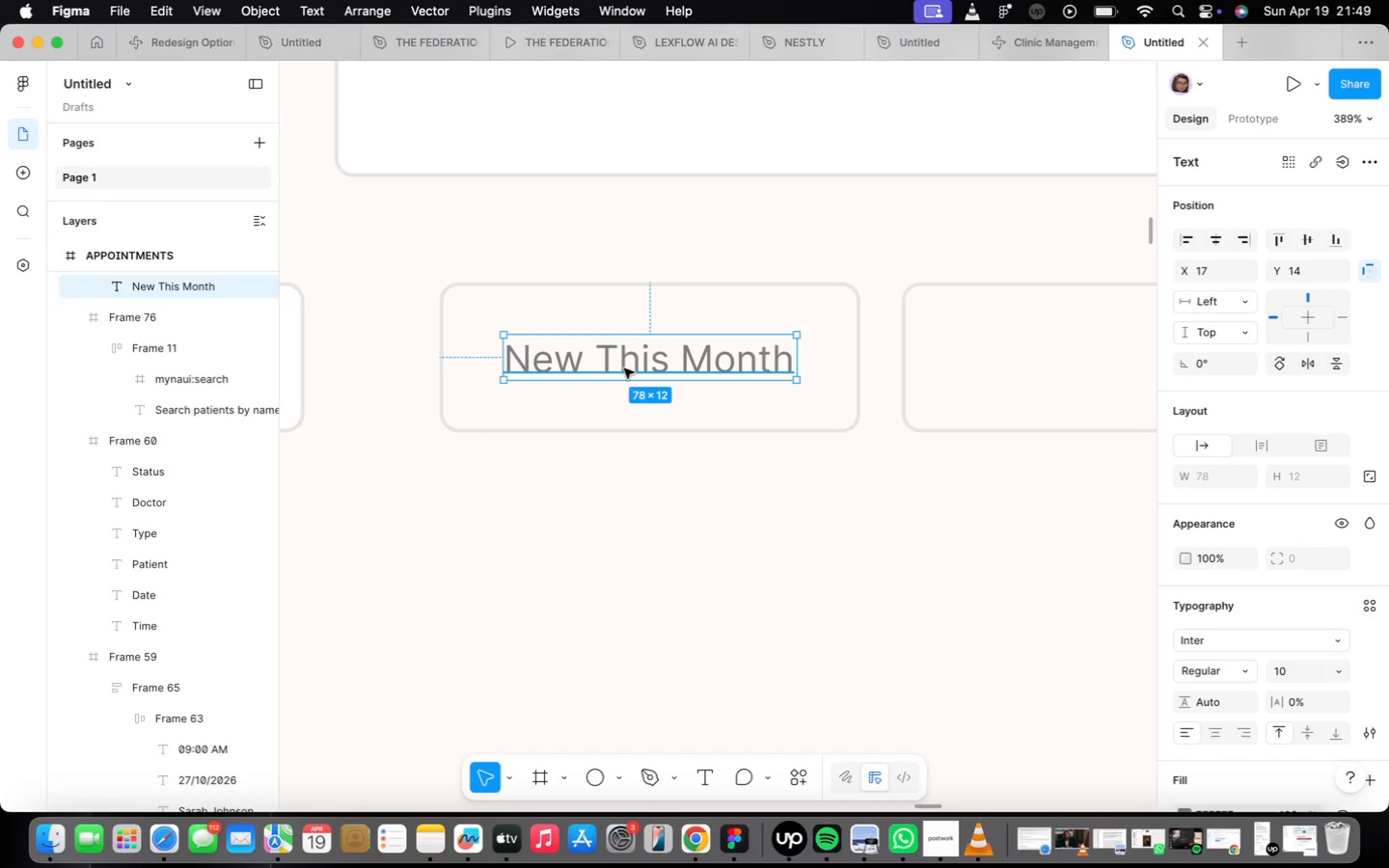 
wait(34.25)
 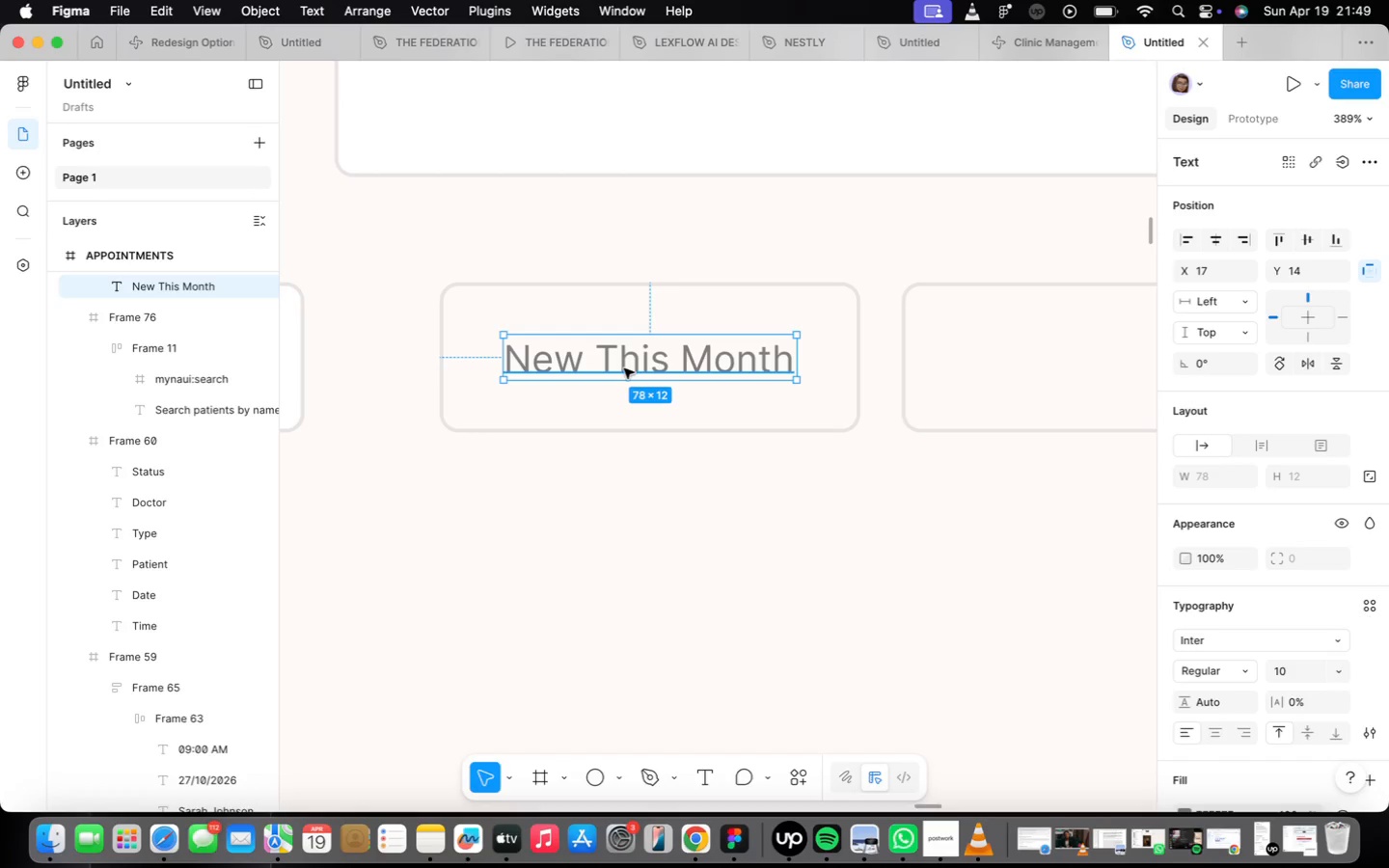 
left_click([470, 322])
 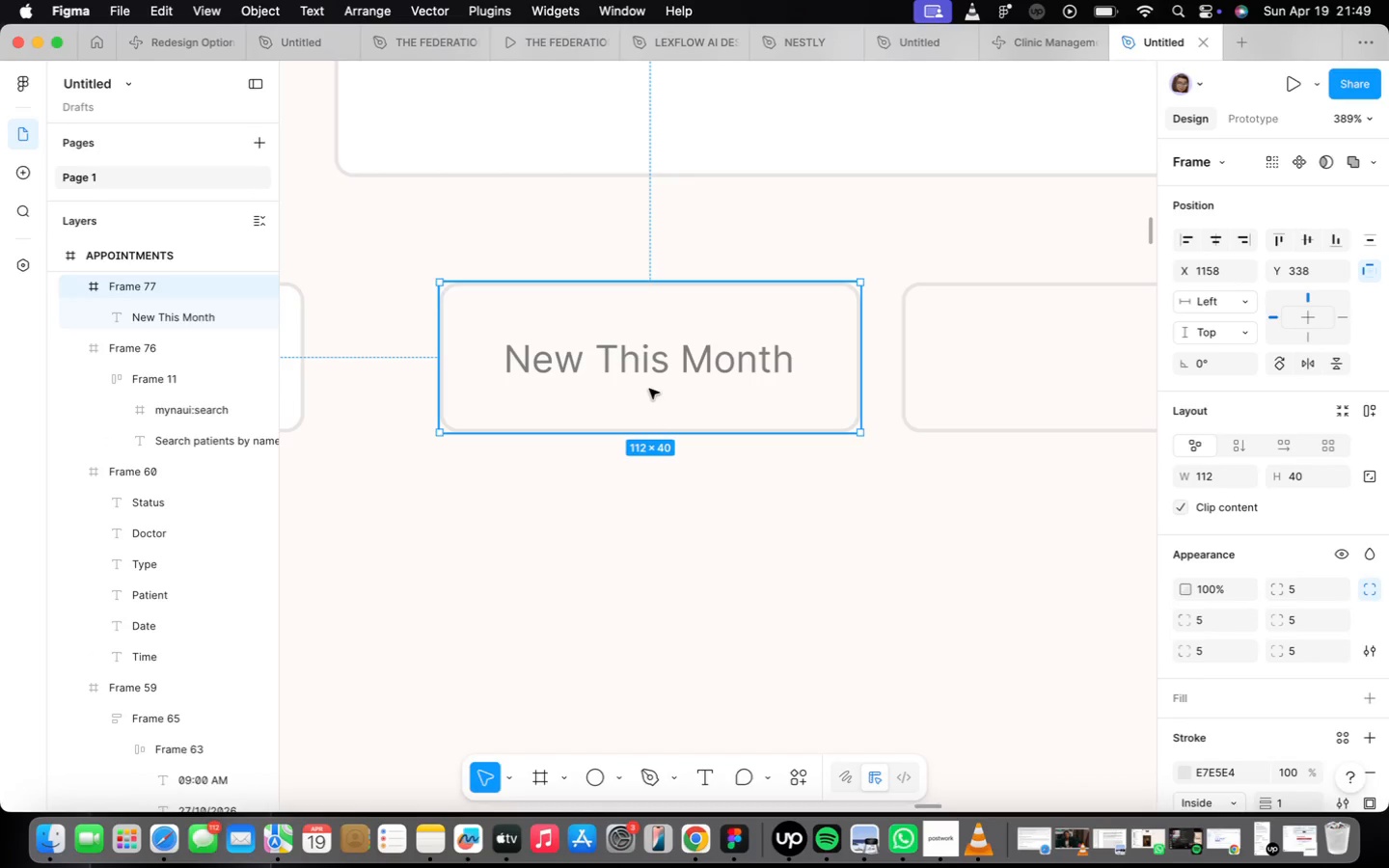 
scroll: coordinate [548, 379], scroll_direction: down, amount: 1.0
 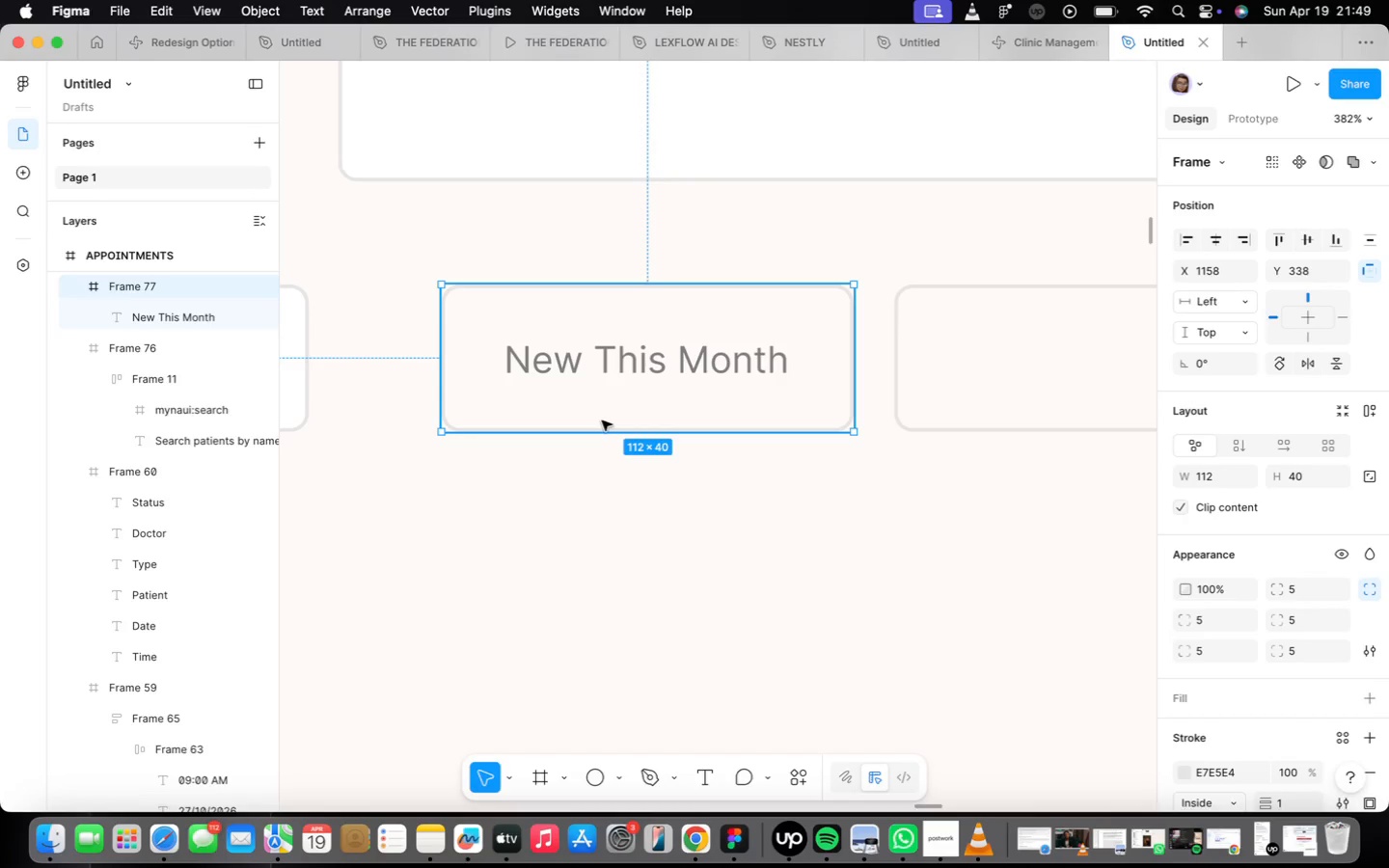 
wait(5.42)
 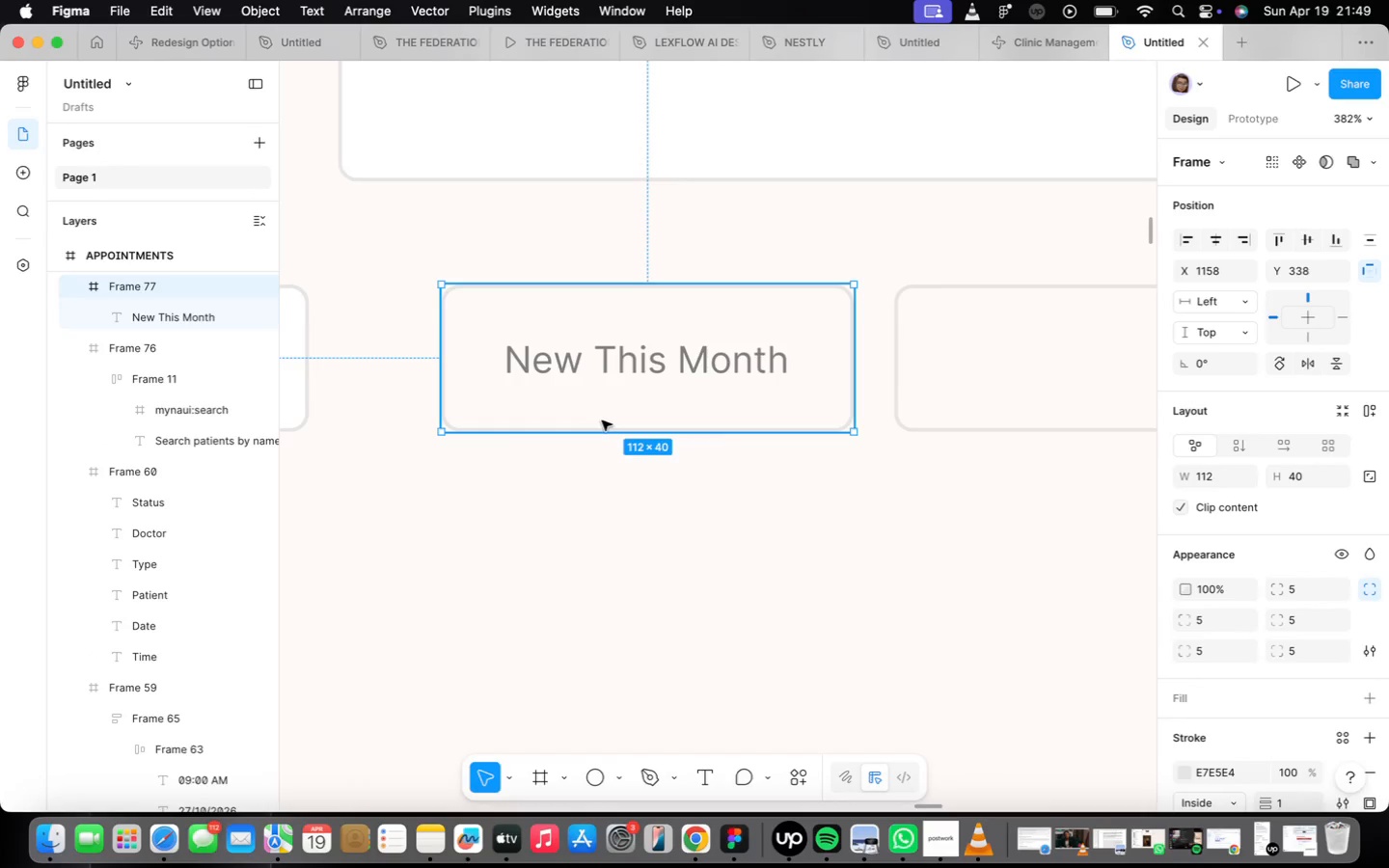 
double_click([633, 362])
 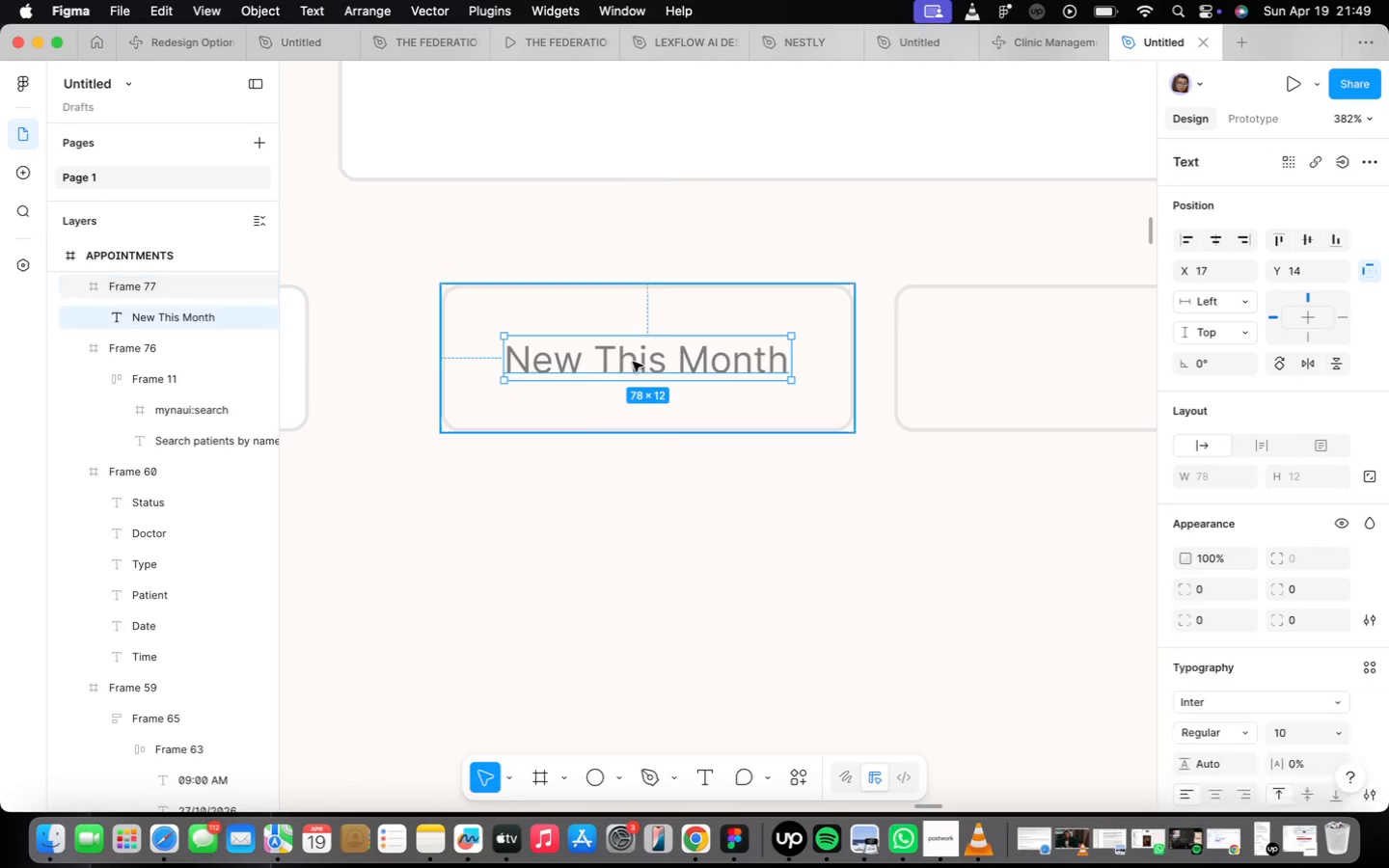 
triple_click([633, 362])
 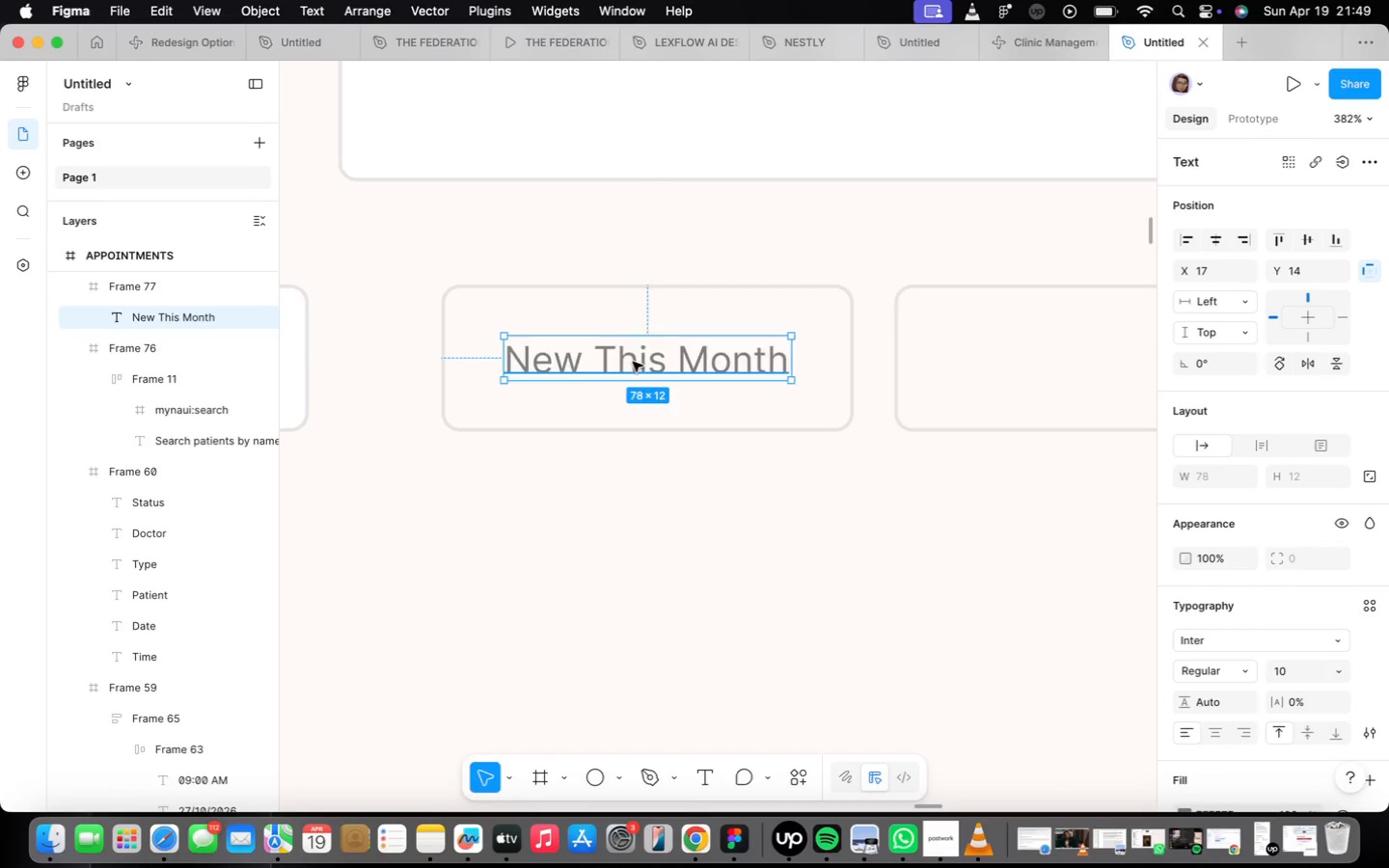 
triple_click([633, 362])
 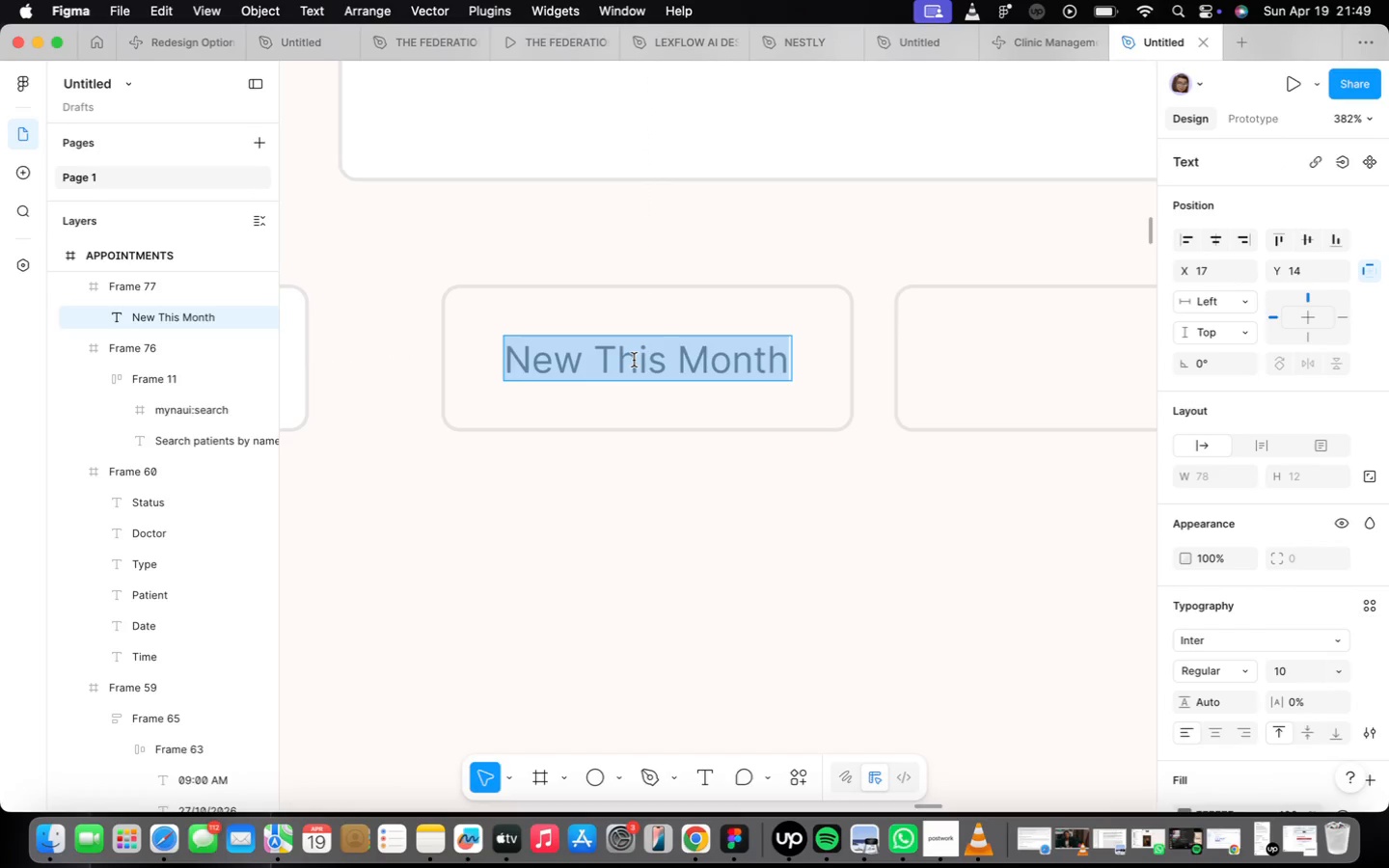 
type(Filter)
 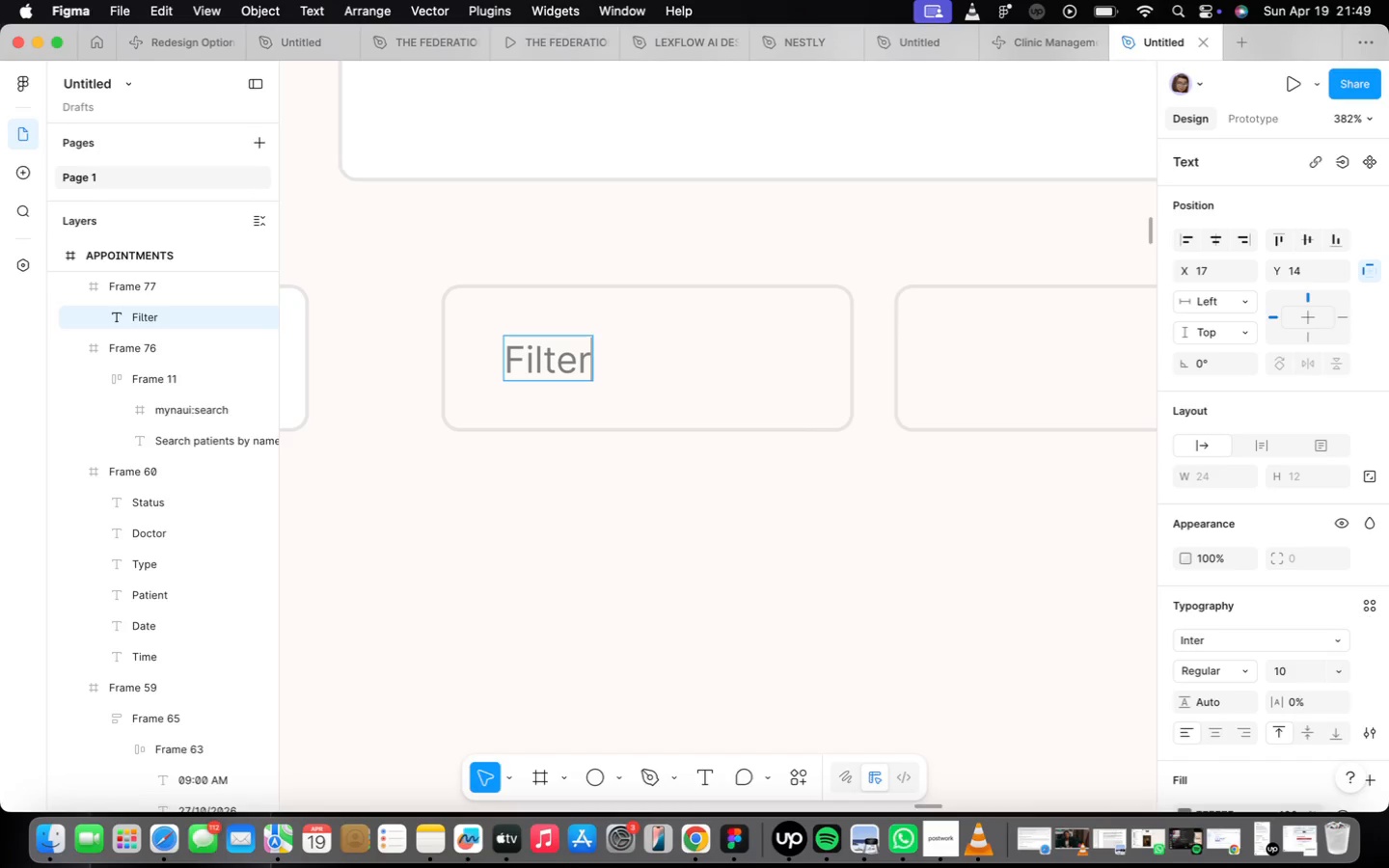 
wait(10.15)
 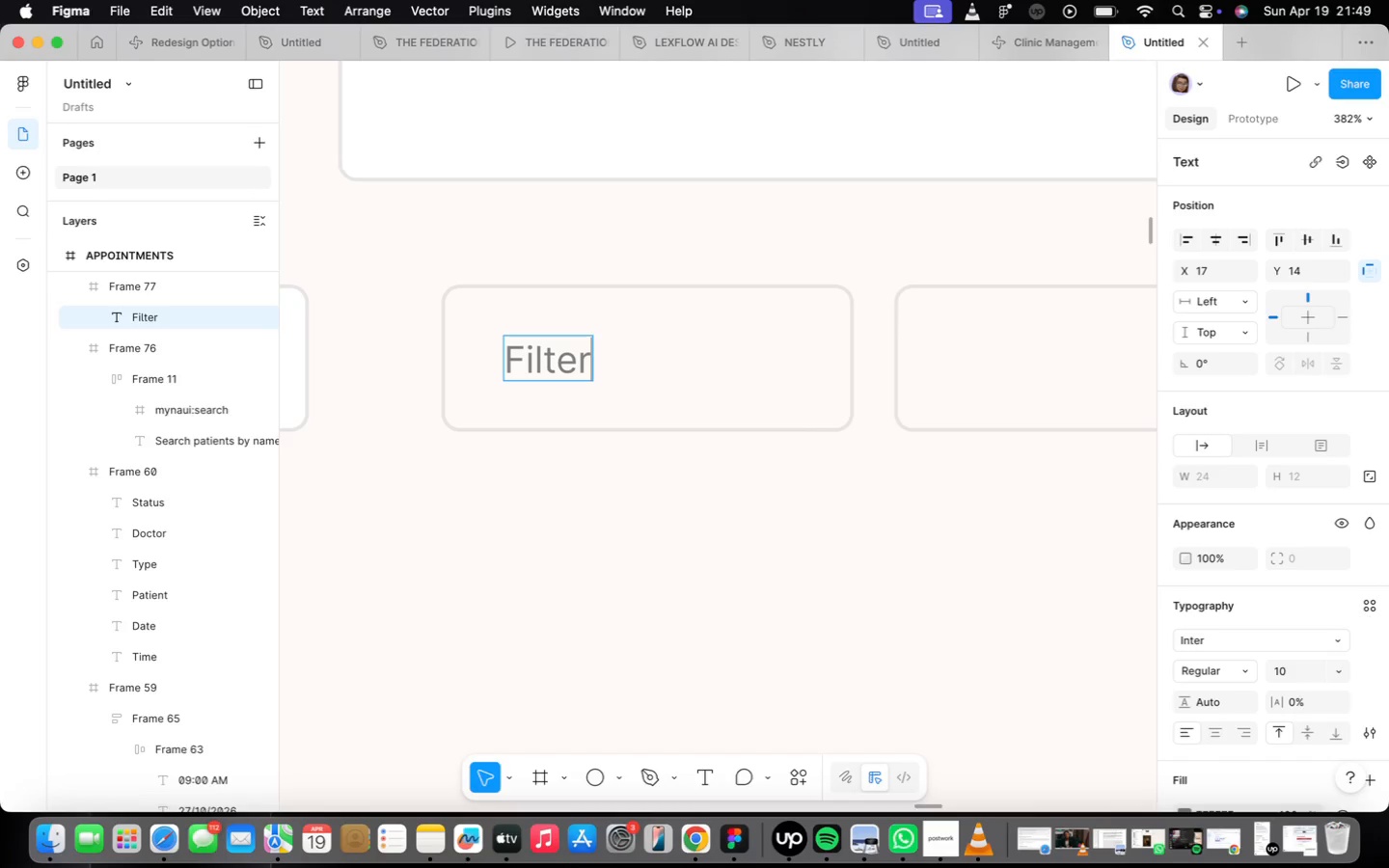 
left_click([637, 393])
 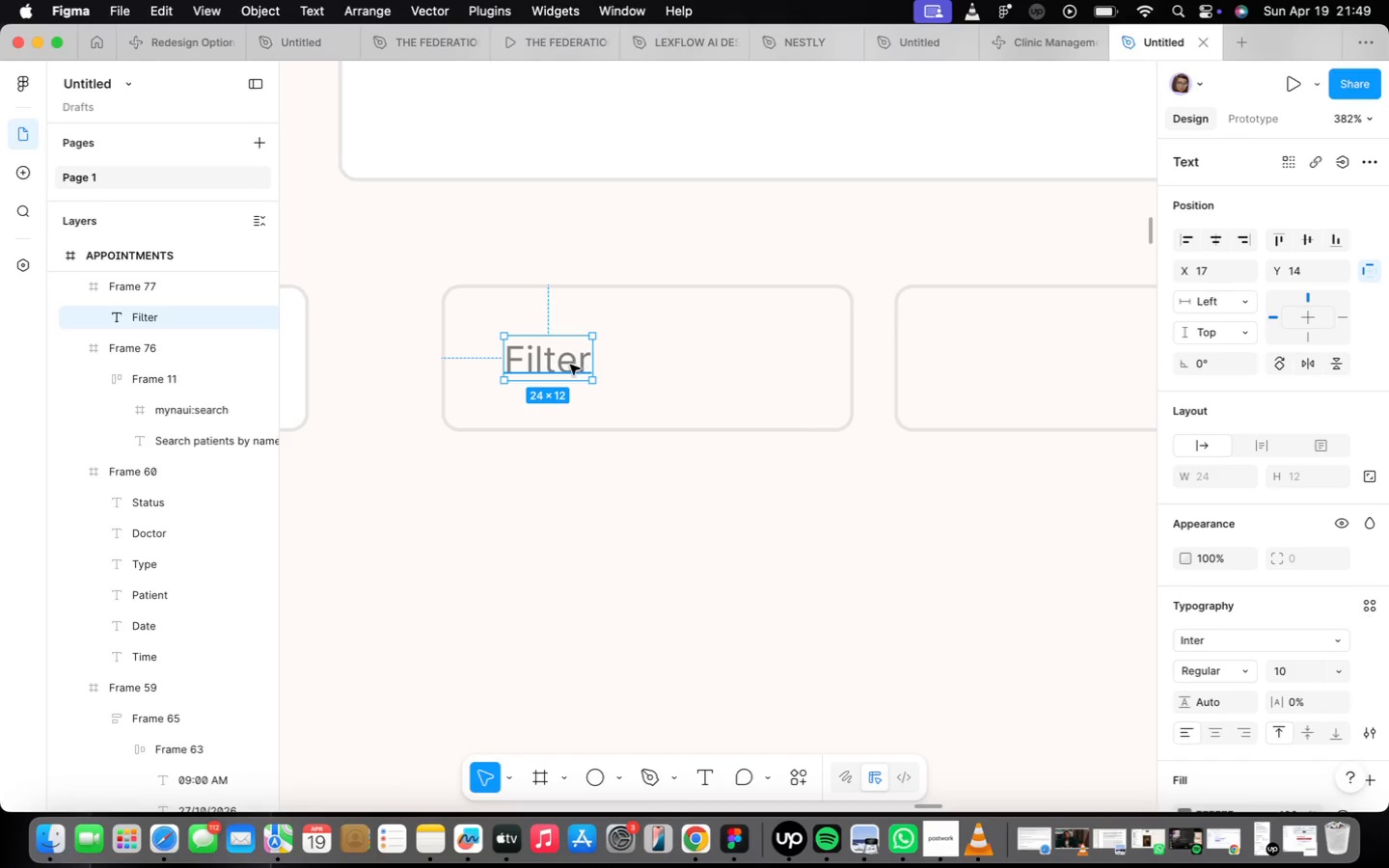 
left_click_drag(start_coordinate=[569, 366], to_coordinate=[672, 369])
 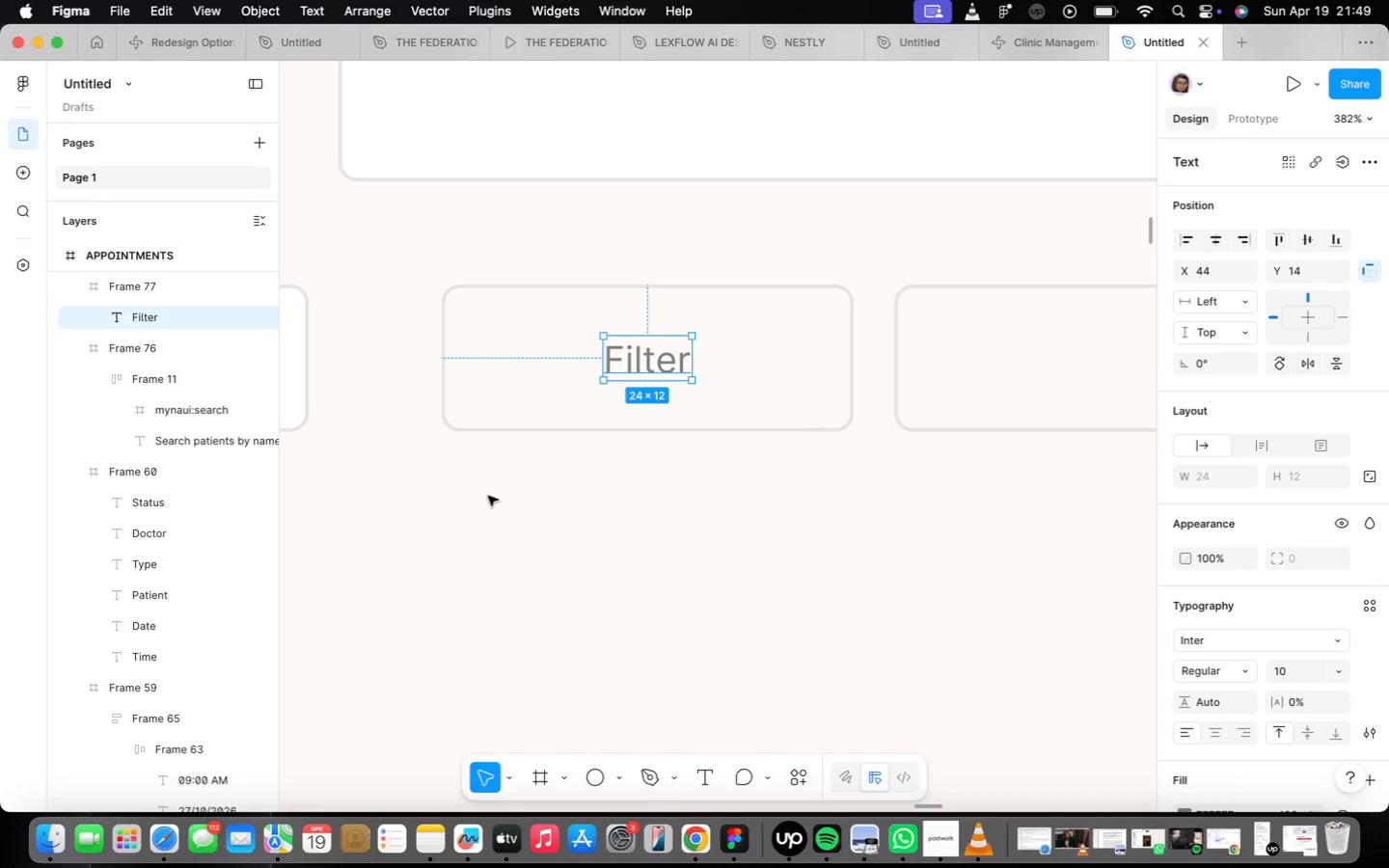 
right_click([492, 501])
 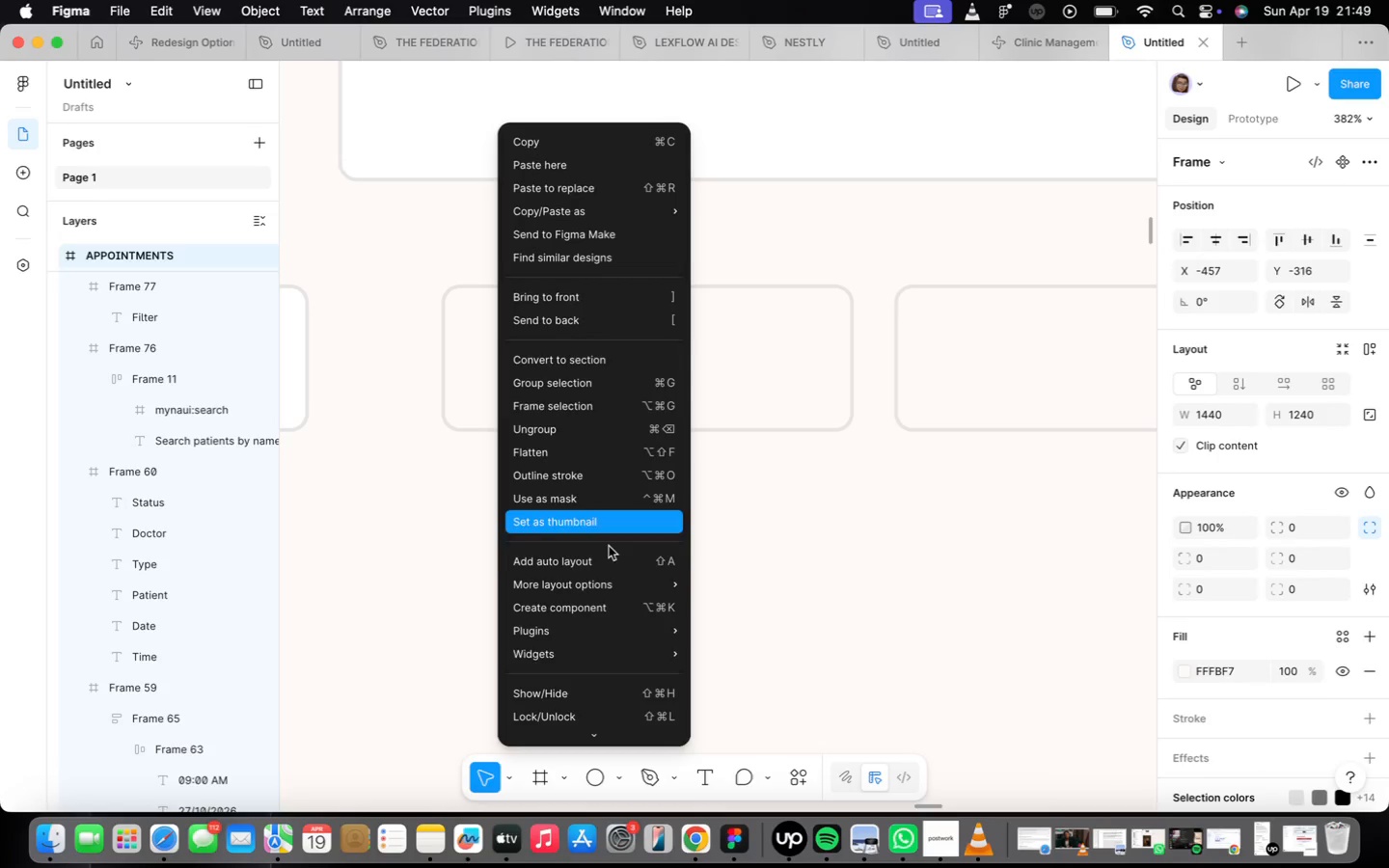 
mouse_move([604, 624])
 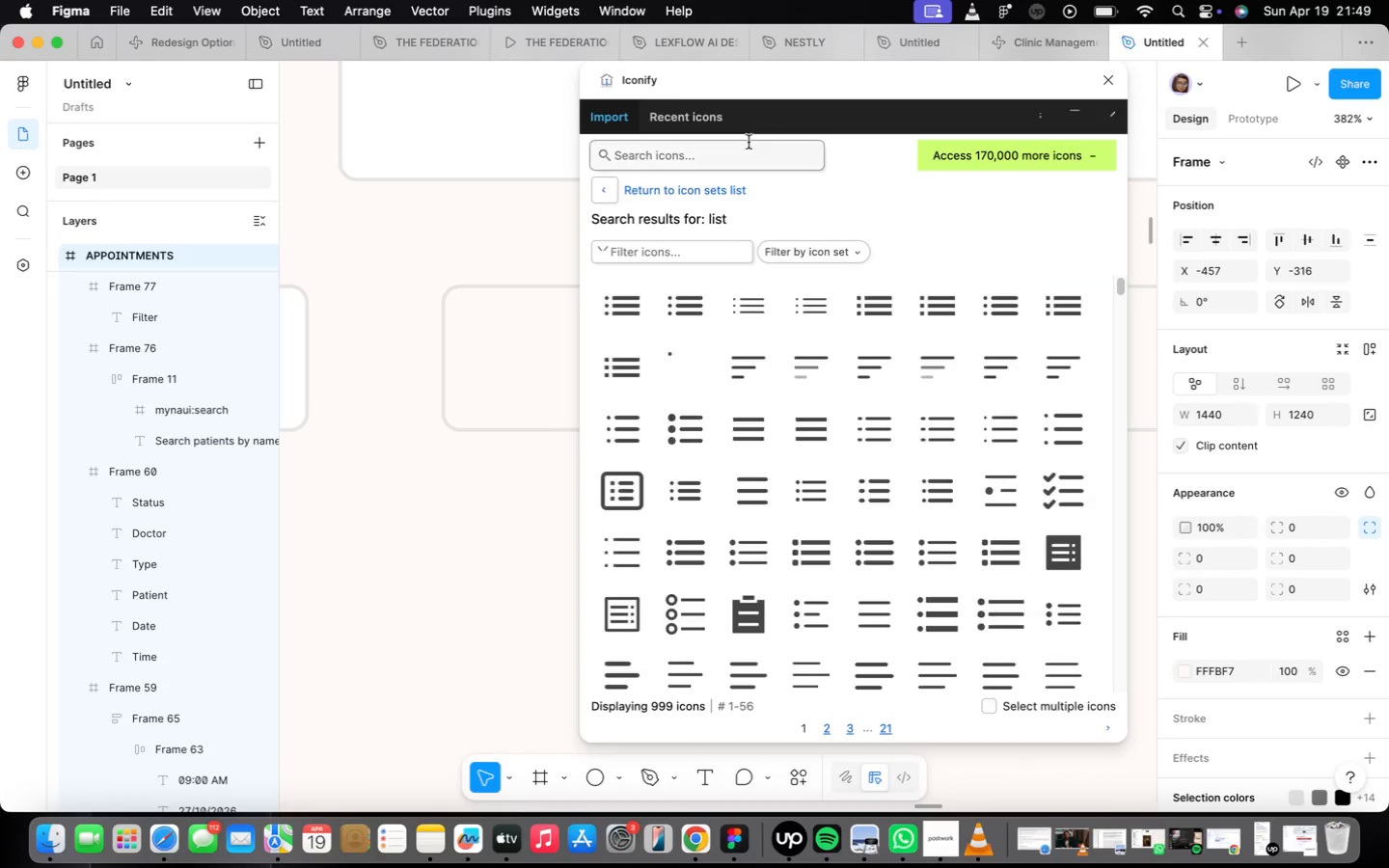 
left_click([735, 153])
 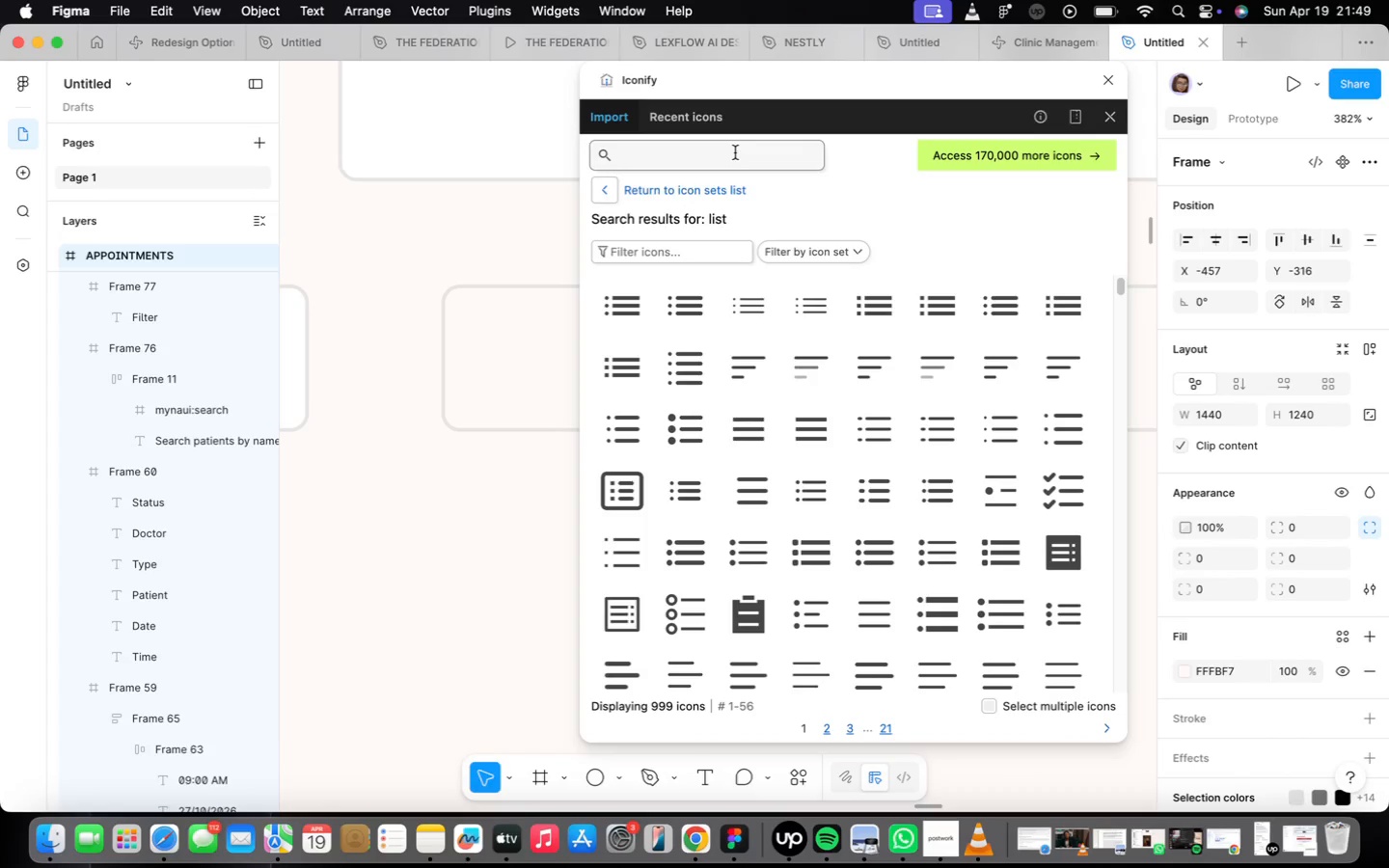 
type(filter)
 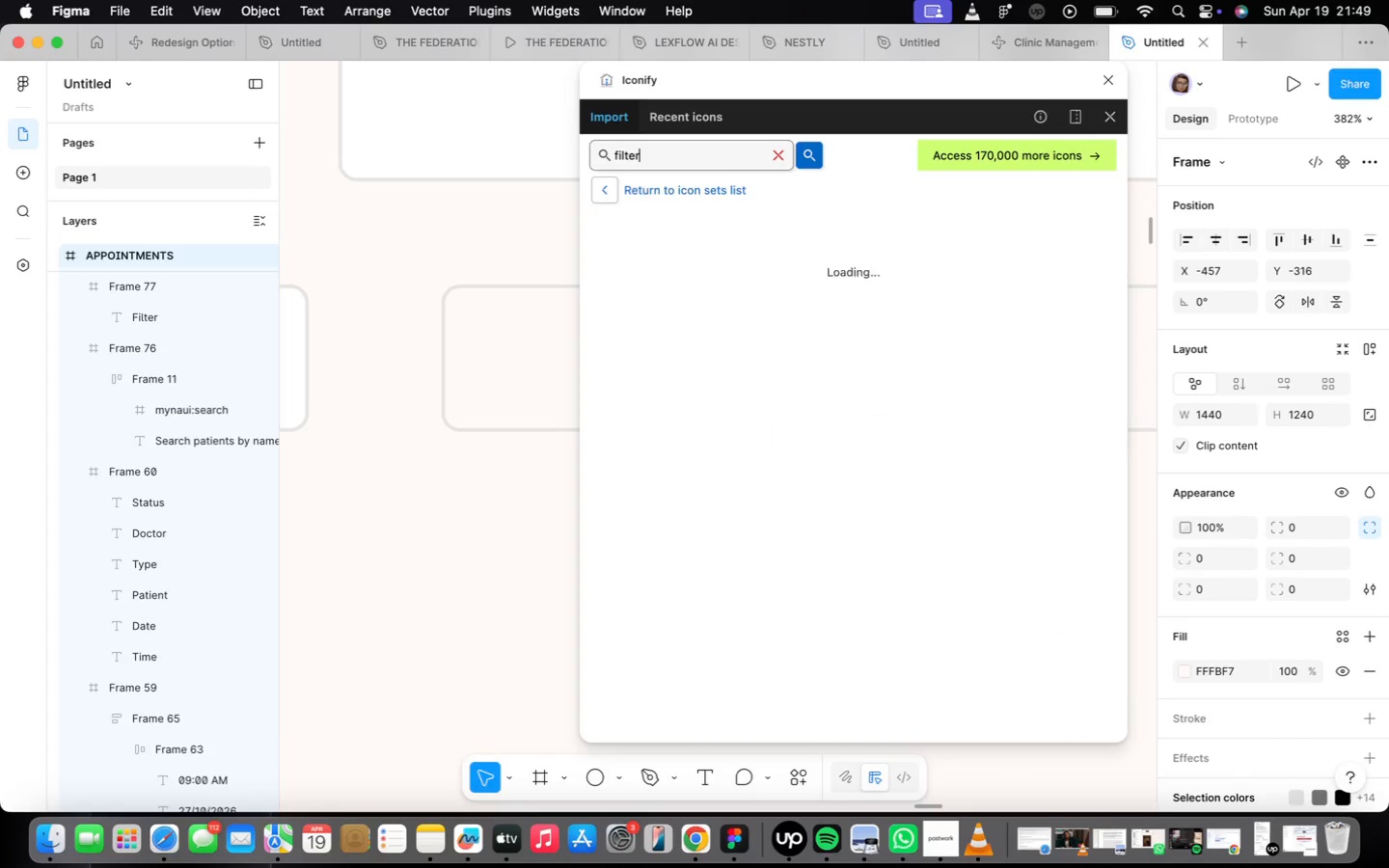 
key(Enter)
 